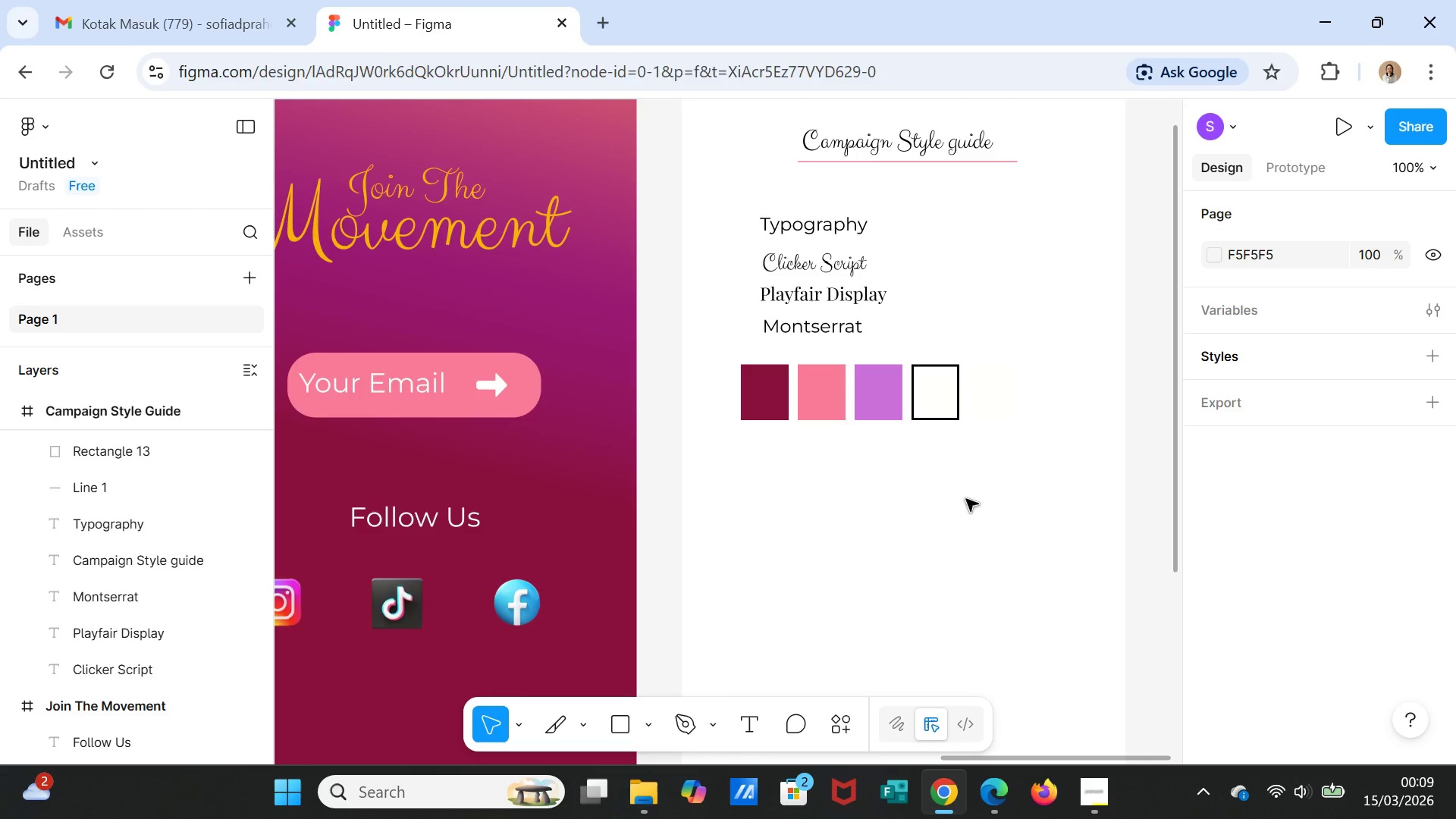 
scroll: coordinate [143, 549], scroll_direction: up, amount: 3.0
 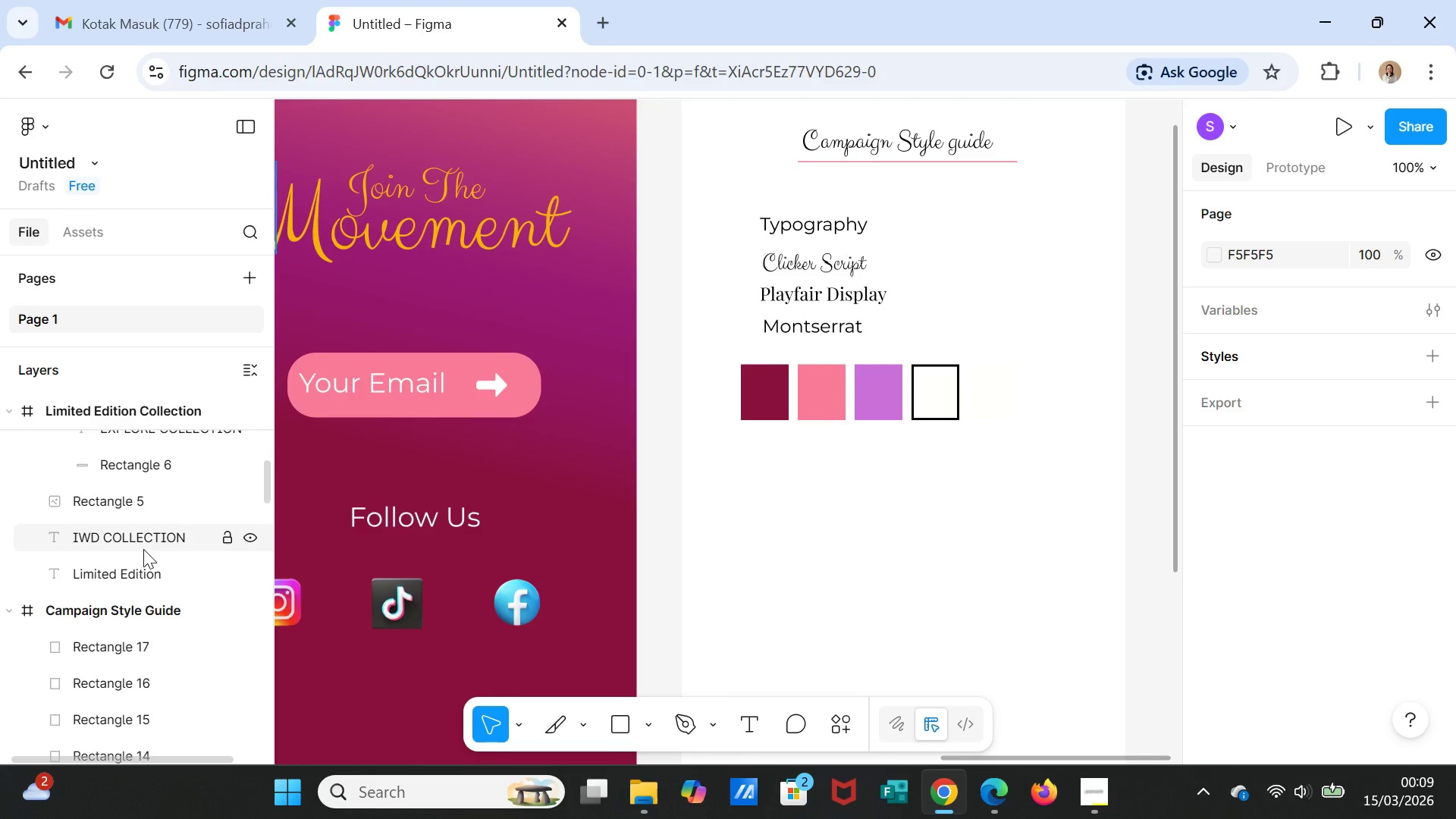 
scroll: coordinate [144, 548], scroll_direction: down, amount: 4.0
 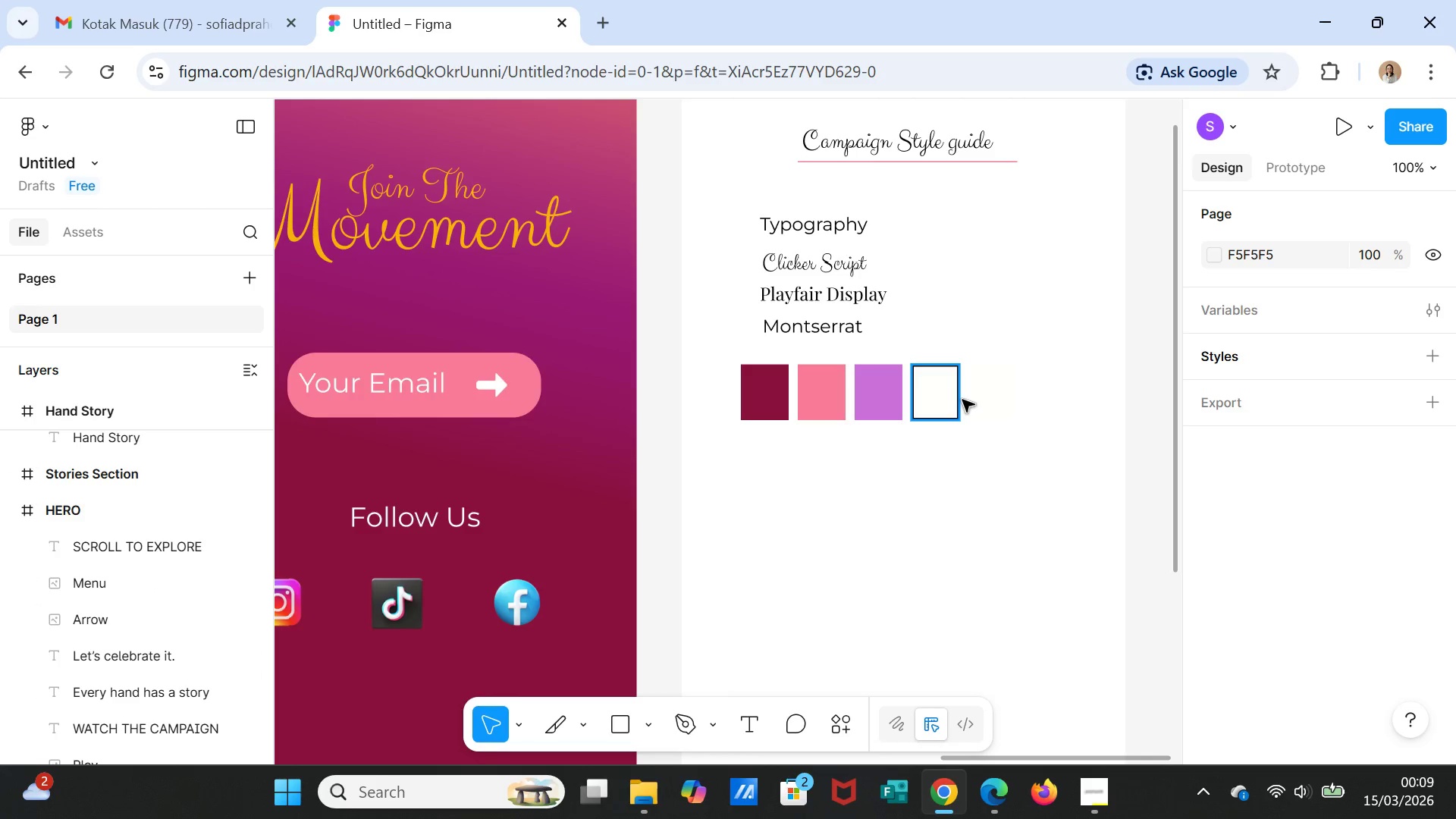 
left_click([956, 395])
 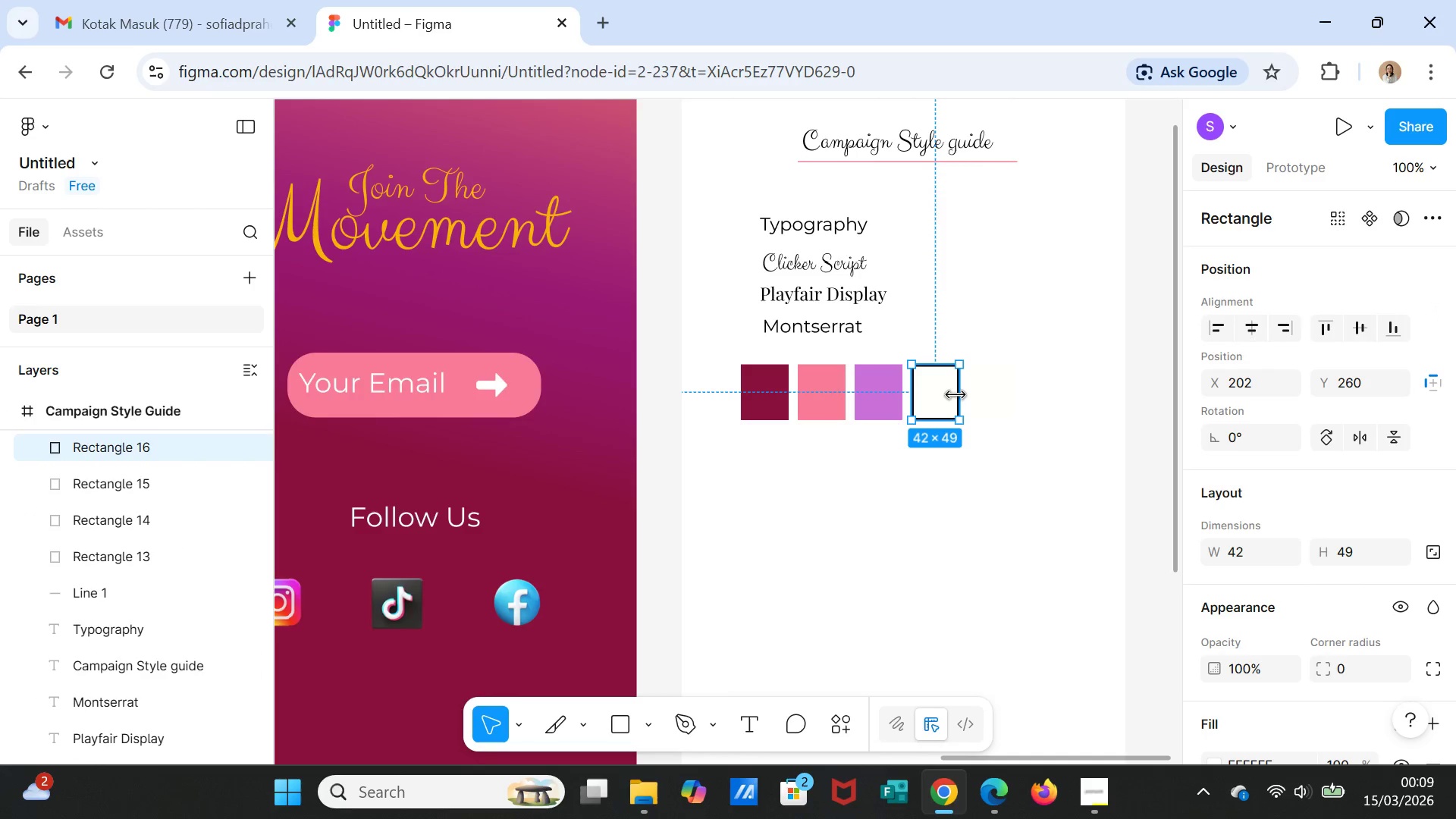 
key(Control+D)
 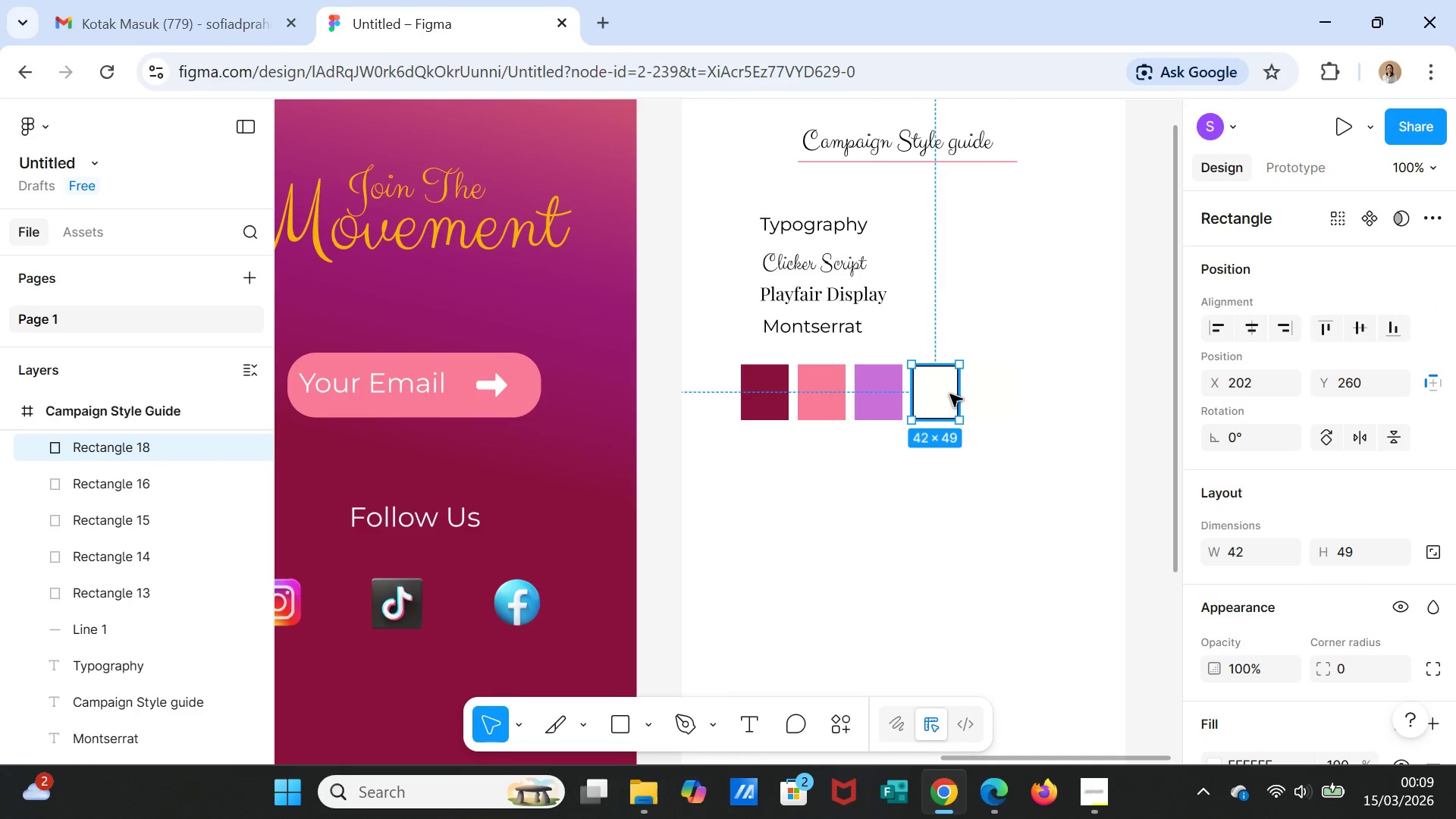 
left_click_drag(start_coordinate=[948, 392], to_coordinate=[1009, 388])
 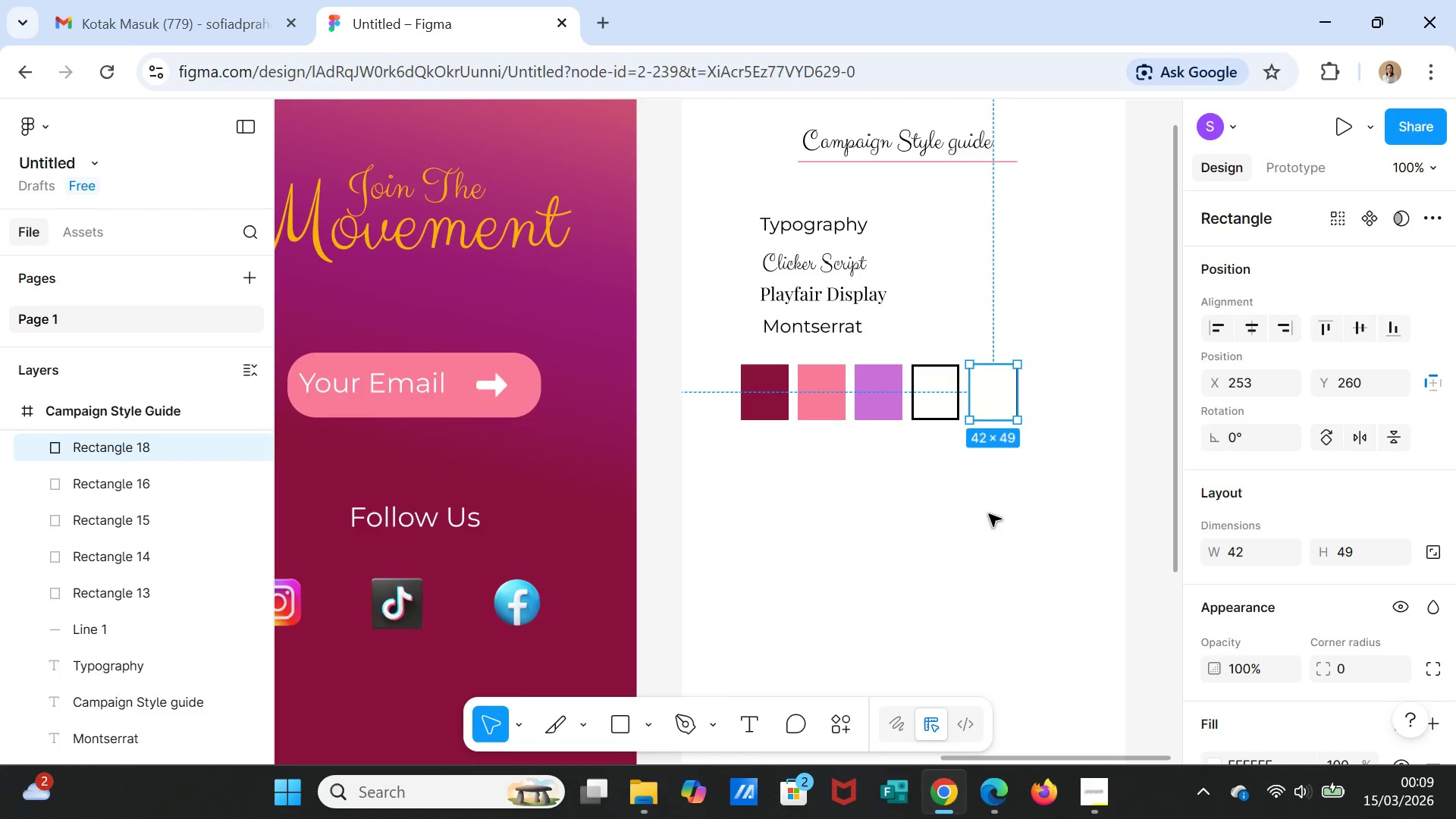 
left_click([989, 514])
 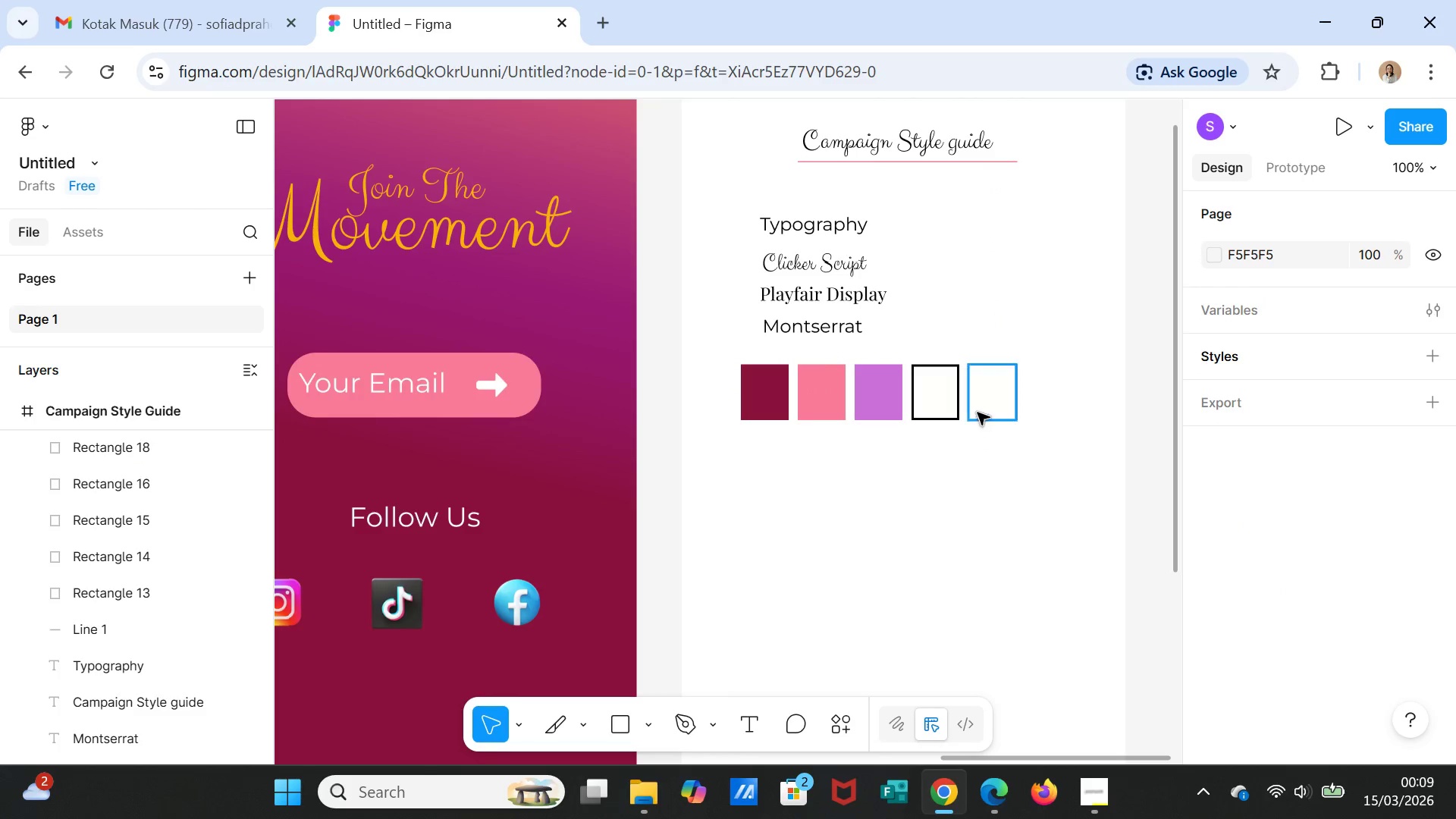 
left_click([977, 405])
 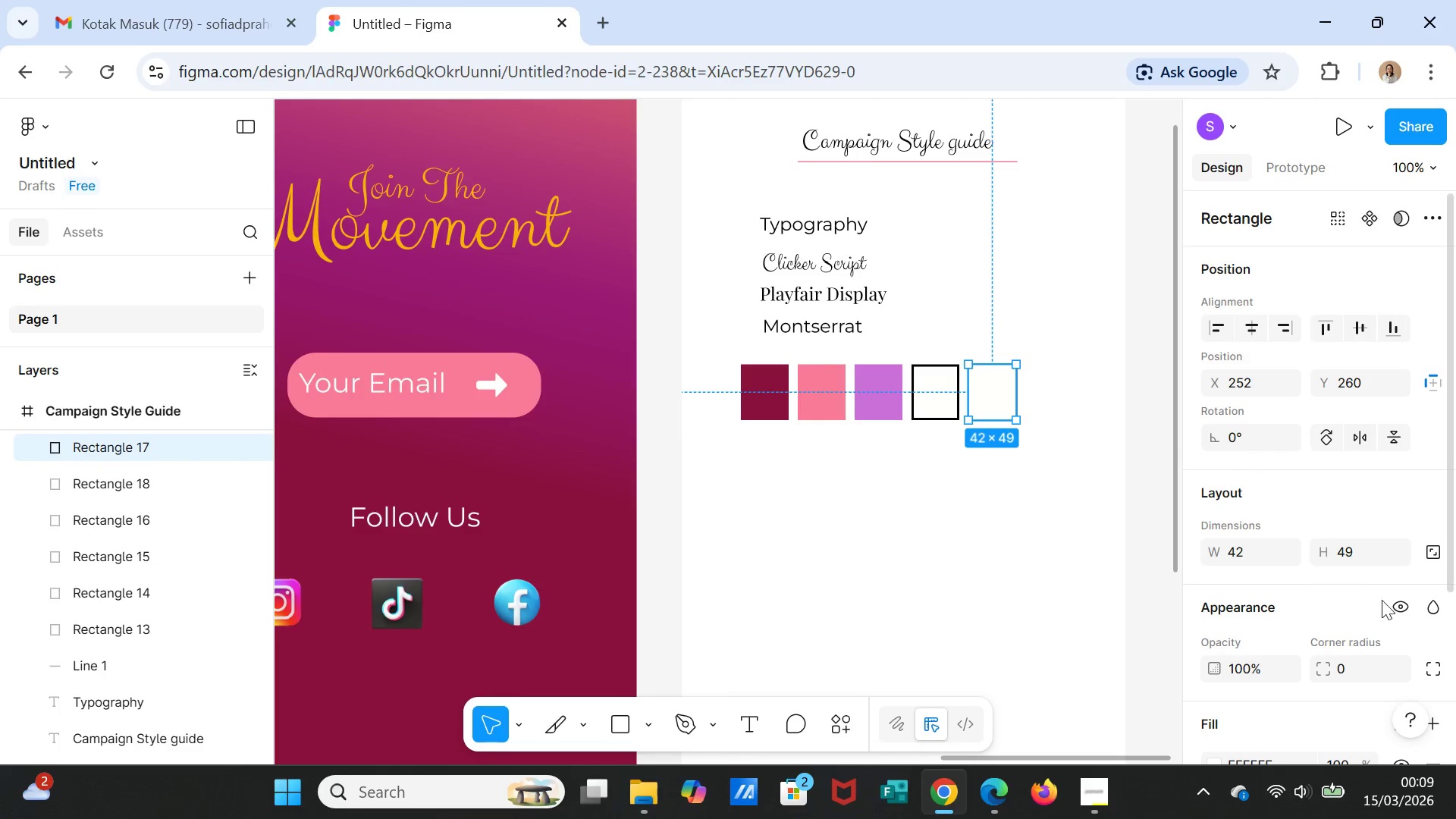 
scroll: coordinate [1337, 623], scroll_direction: down, amount: 3.0
 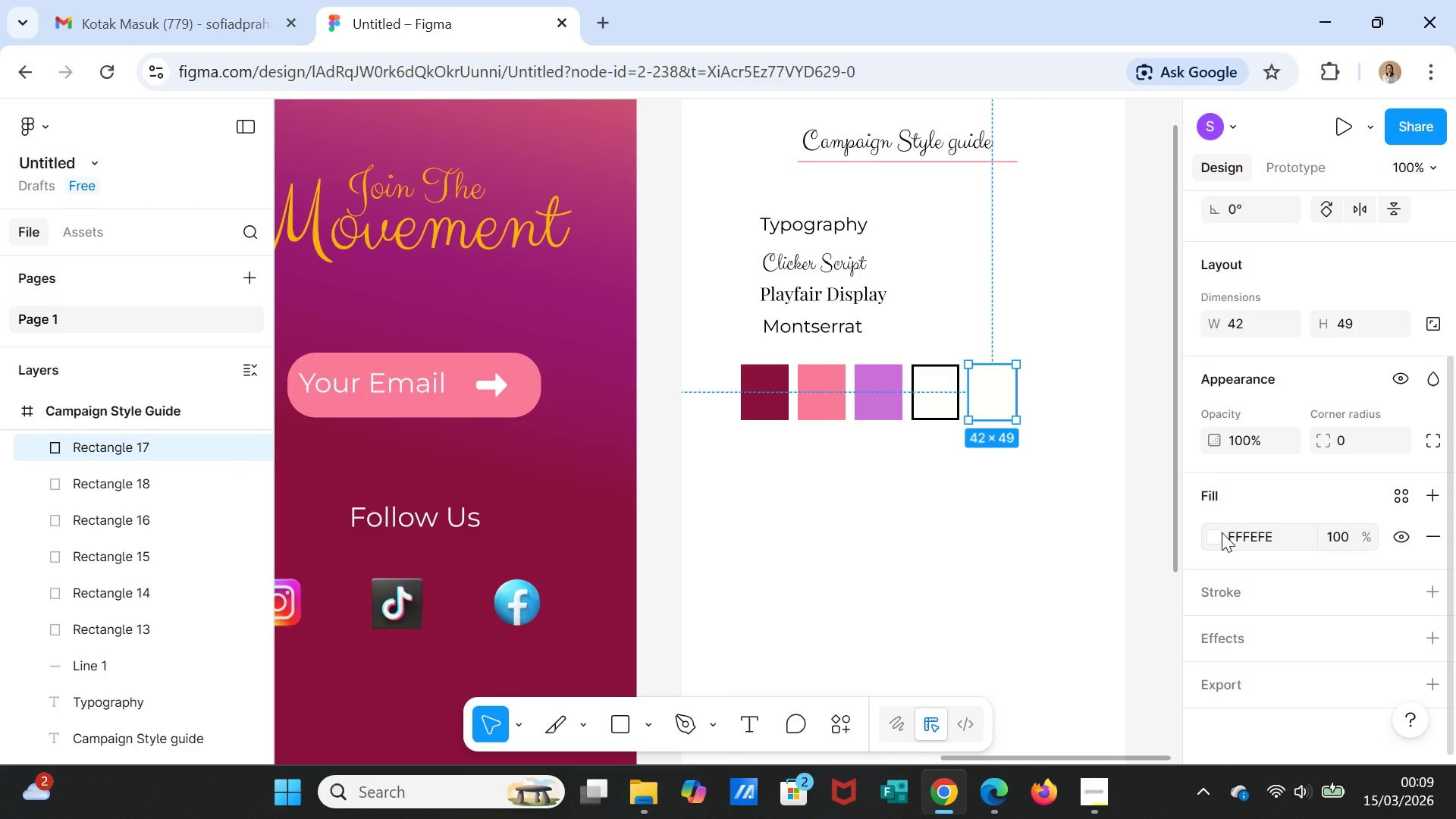 
left_click([1221, 532])
 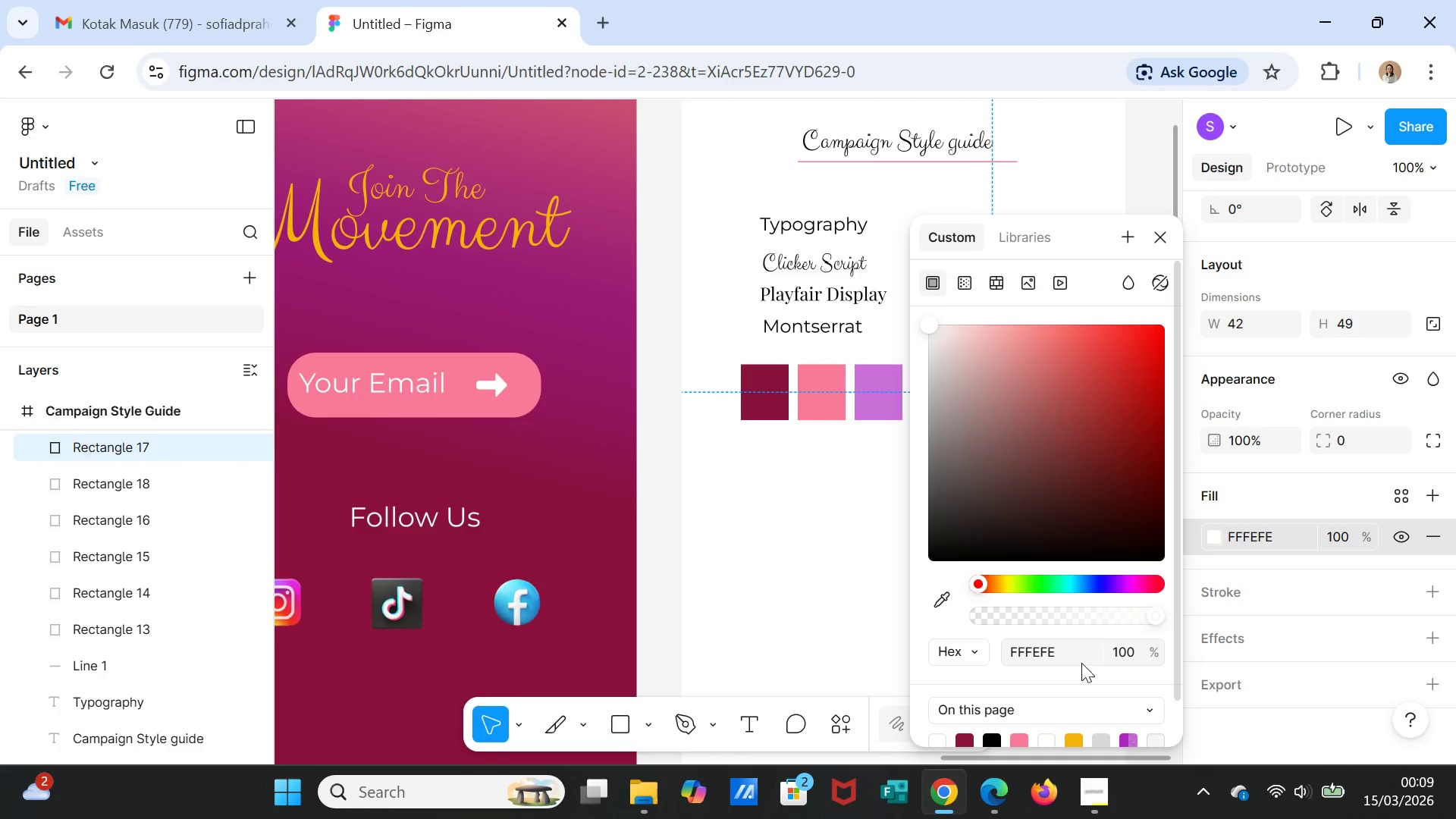 
scroll: coordinate [1077, 676], scroll_direction: down, amount: 1.0
 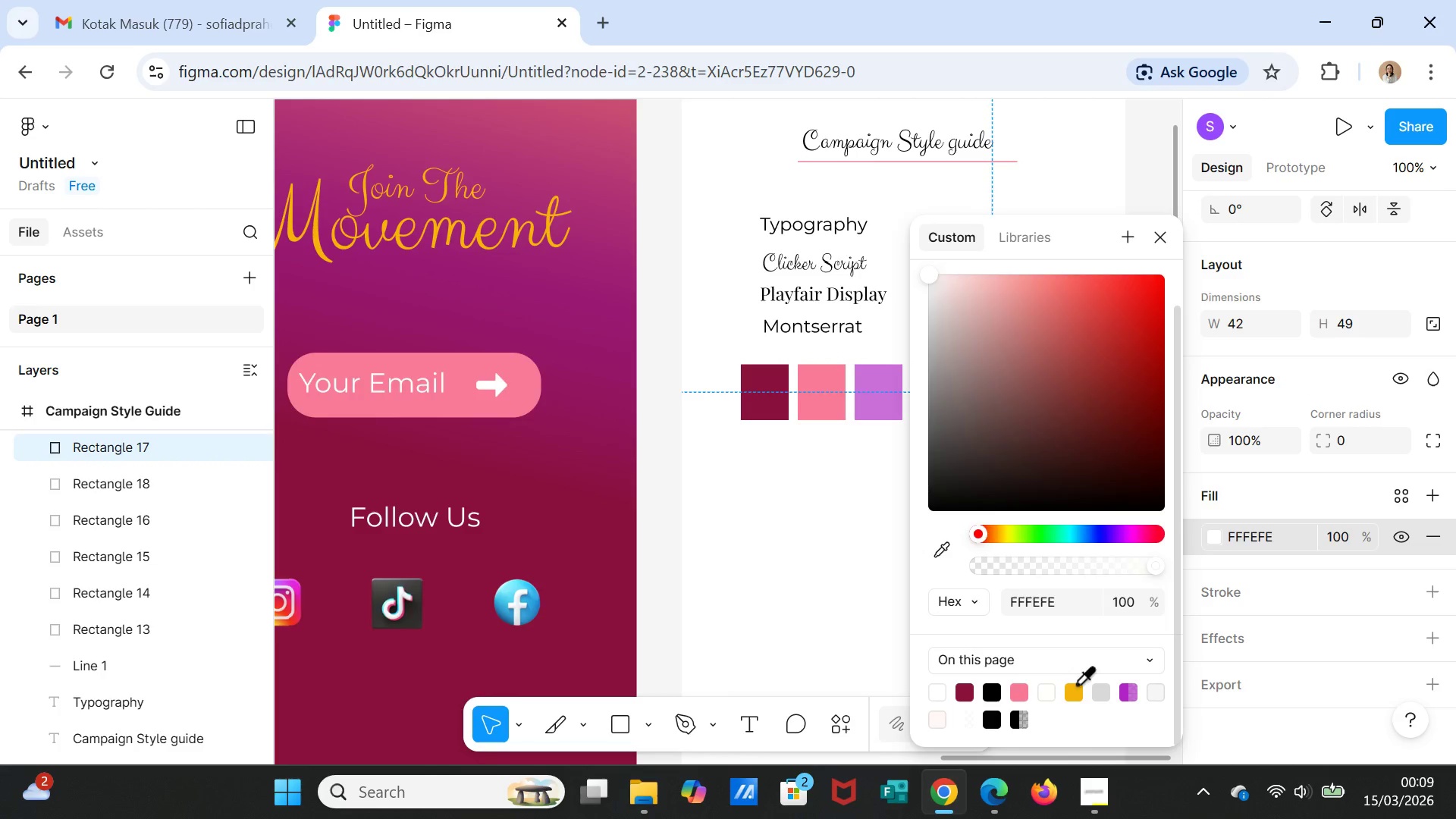 
left_click([1076, 683])
 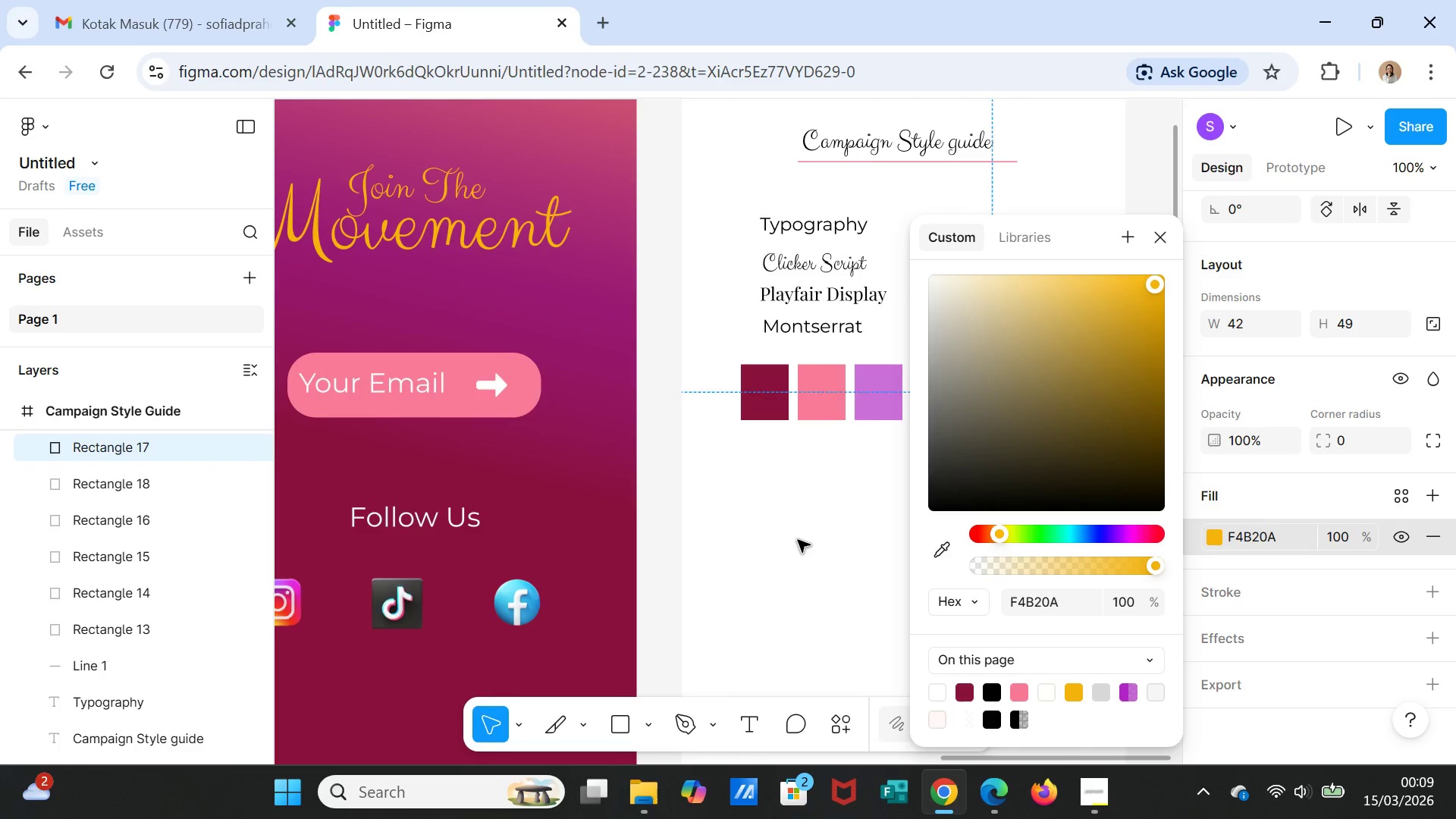 
left_click([787, 535])
 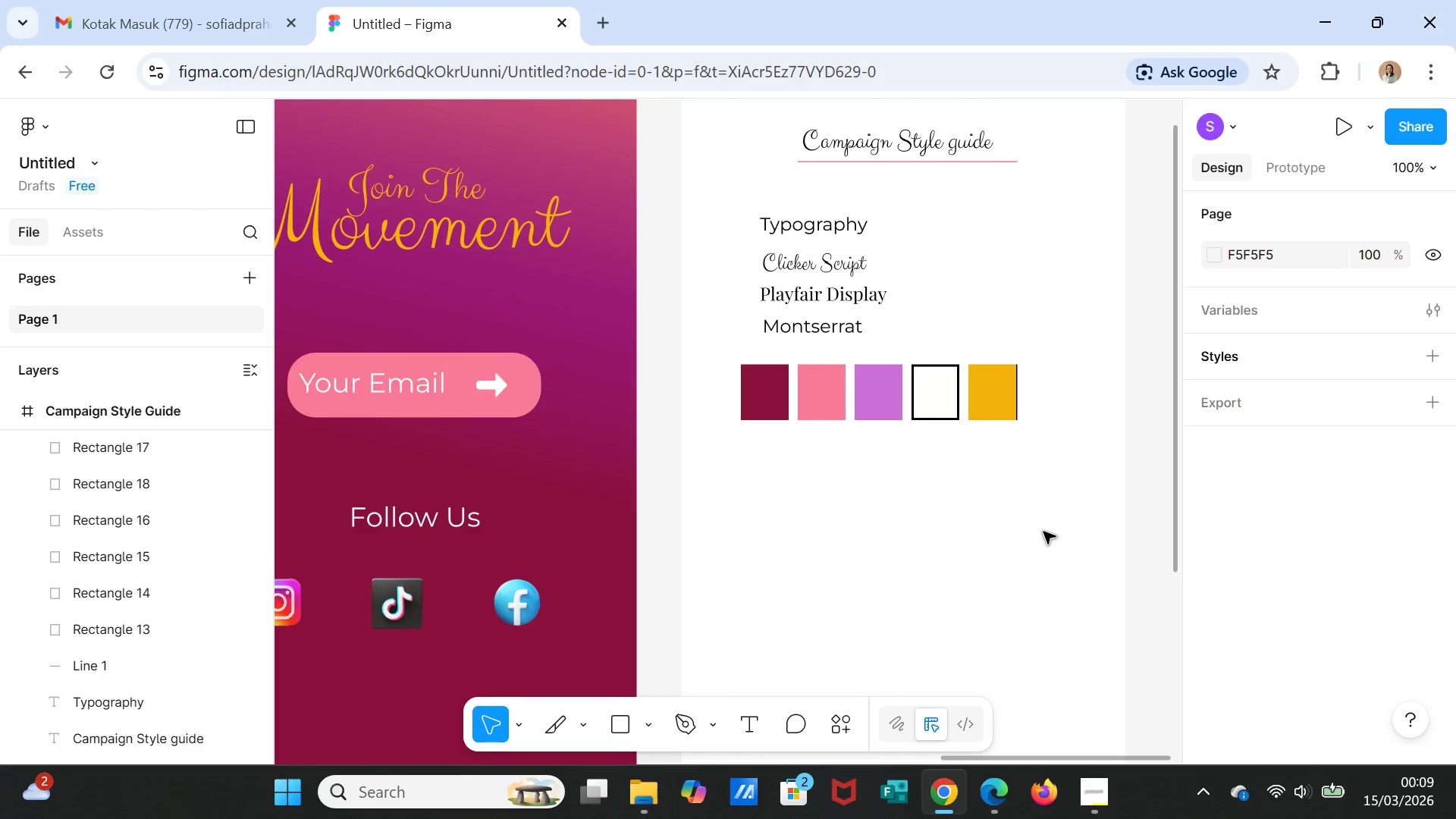 
left_click([1043, 532])
 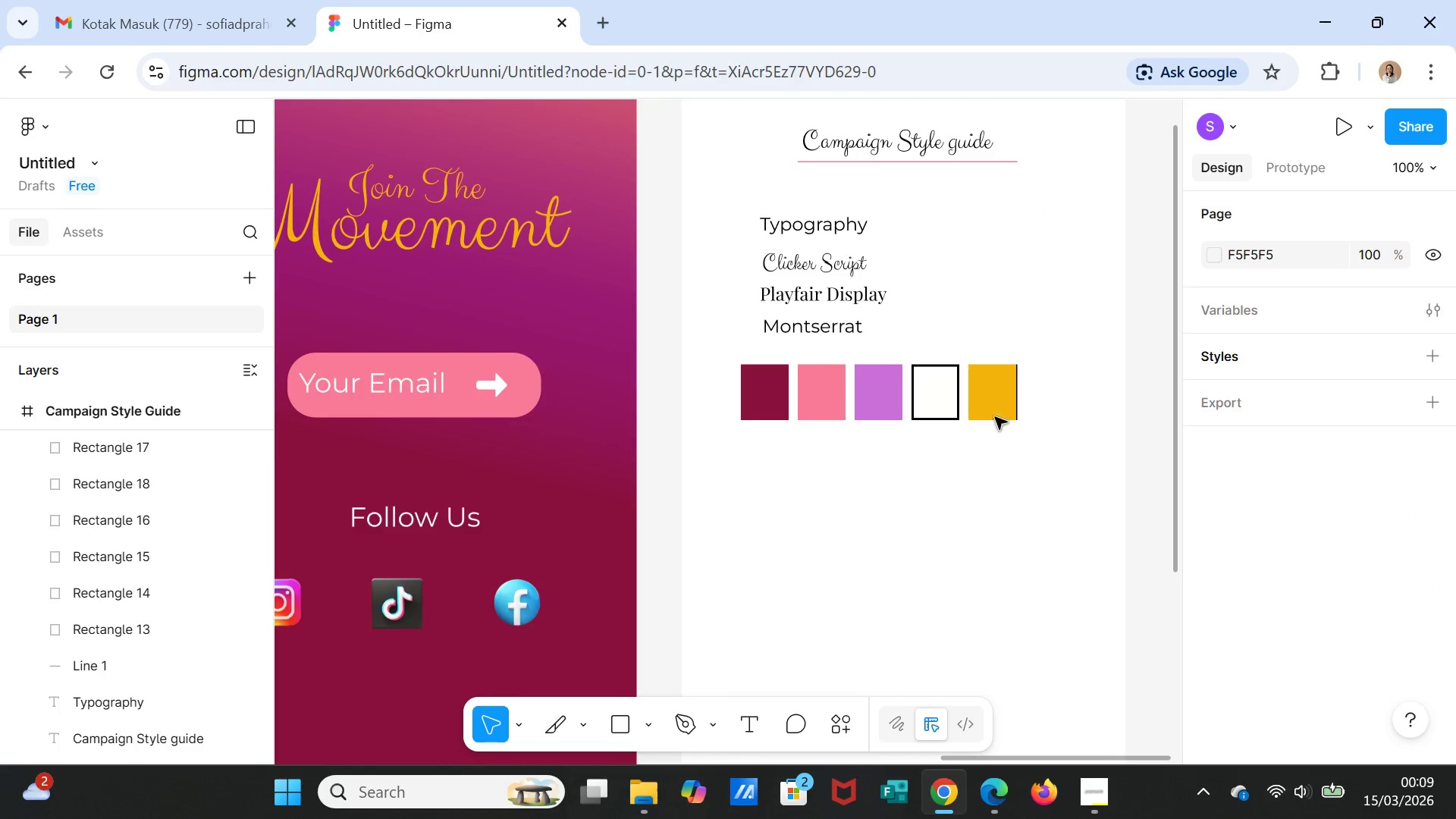 
left_click([996, 405])
 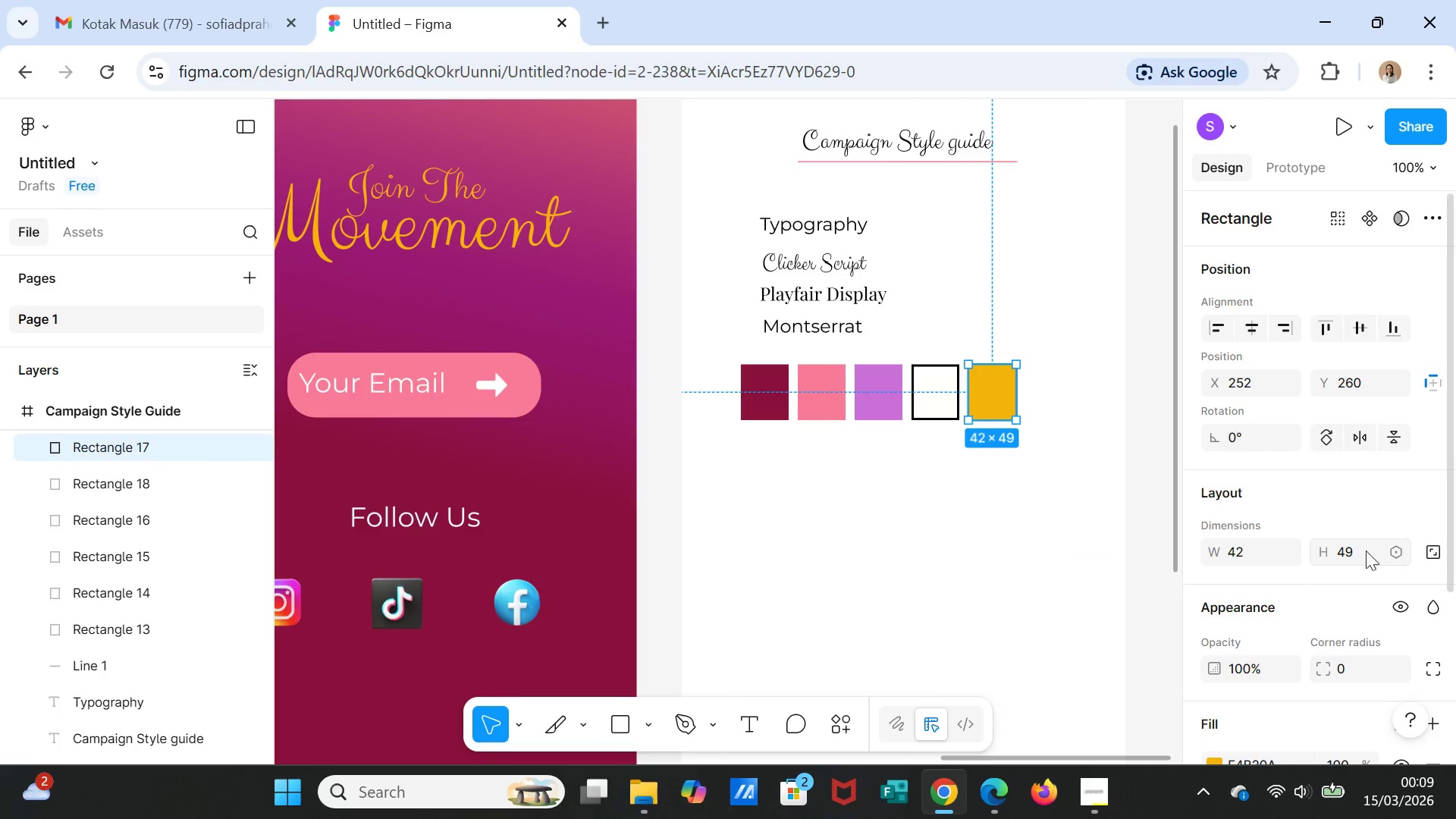 
scroll: coordinate [1381, 575], scroll_direction: down, amount: 3.0
 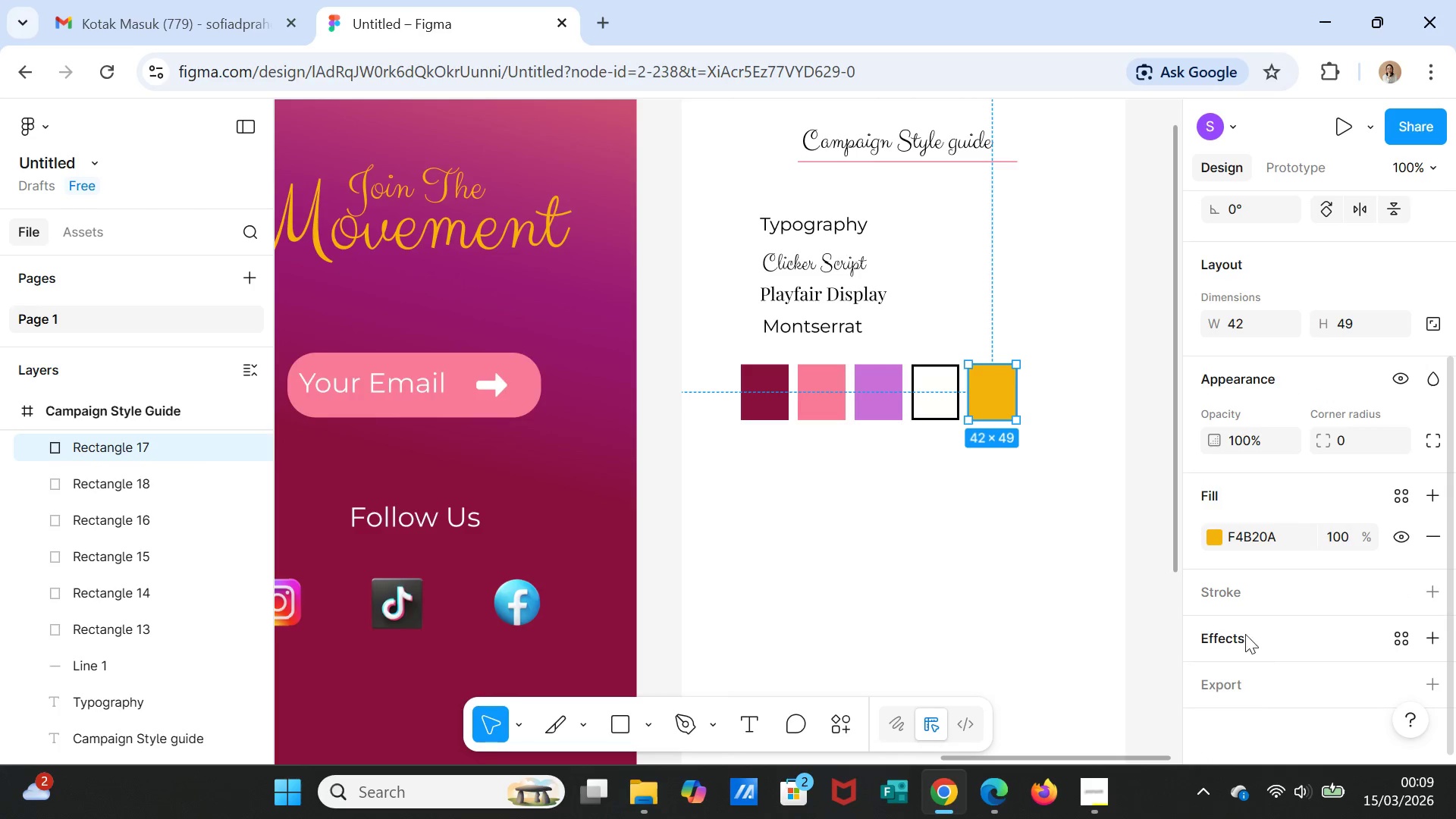 
left_click([1237, 594])
 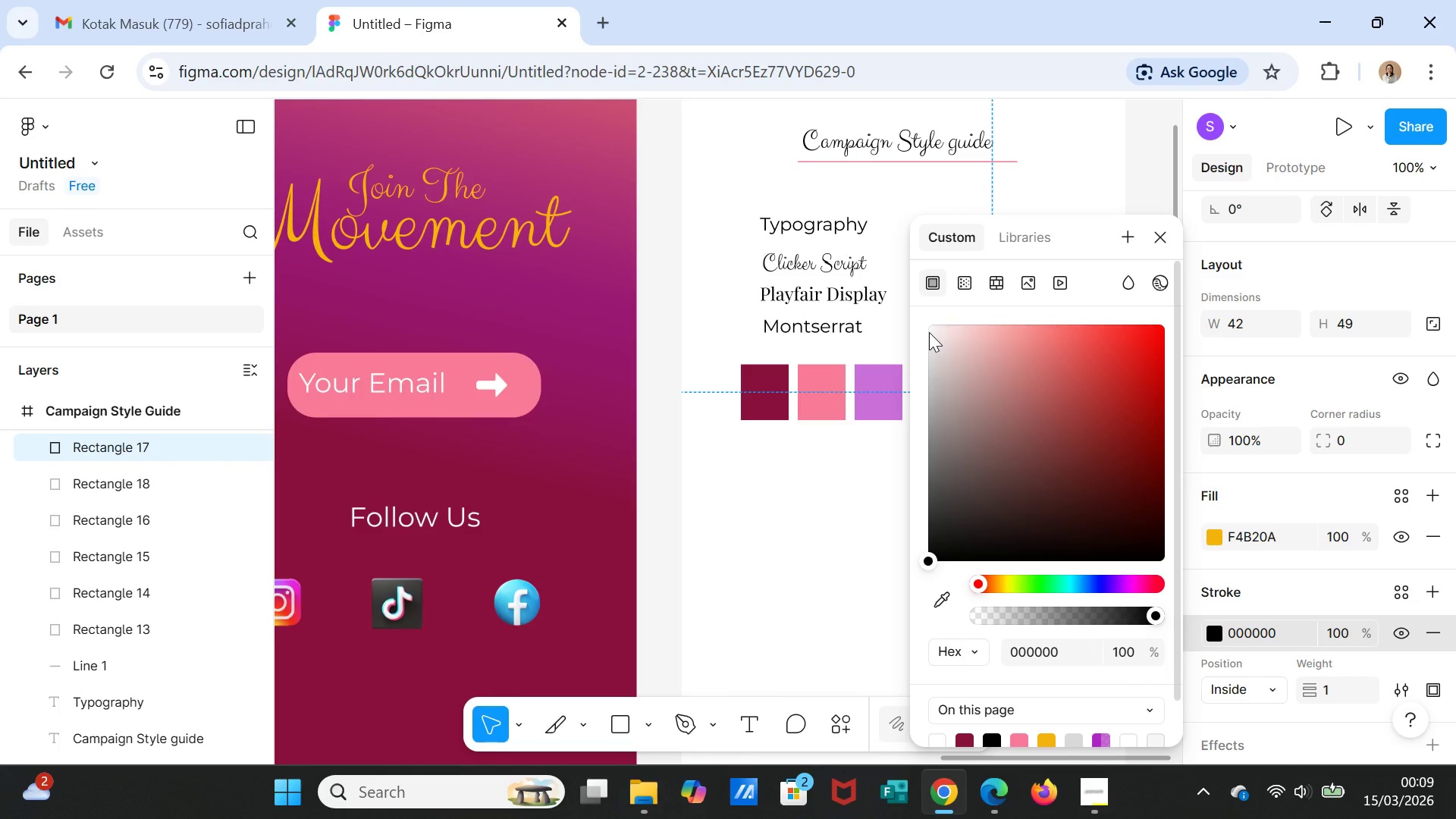 
left_click([930, 331])
 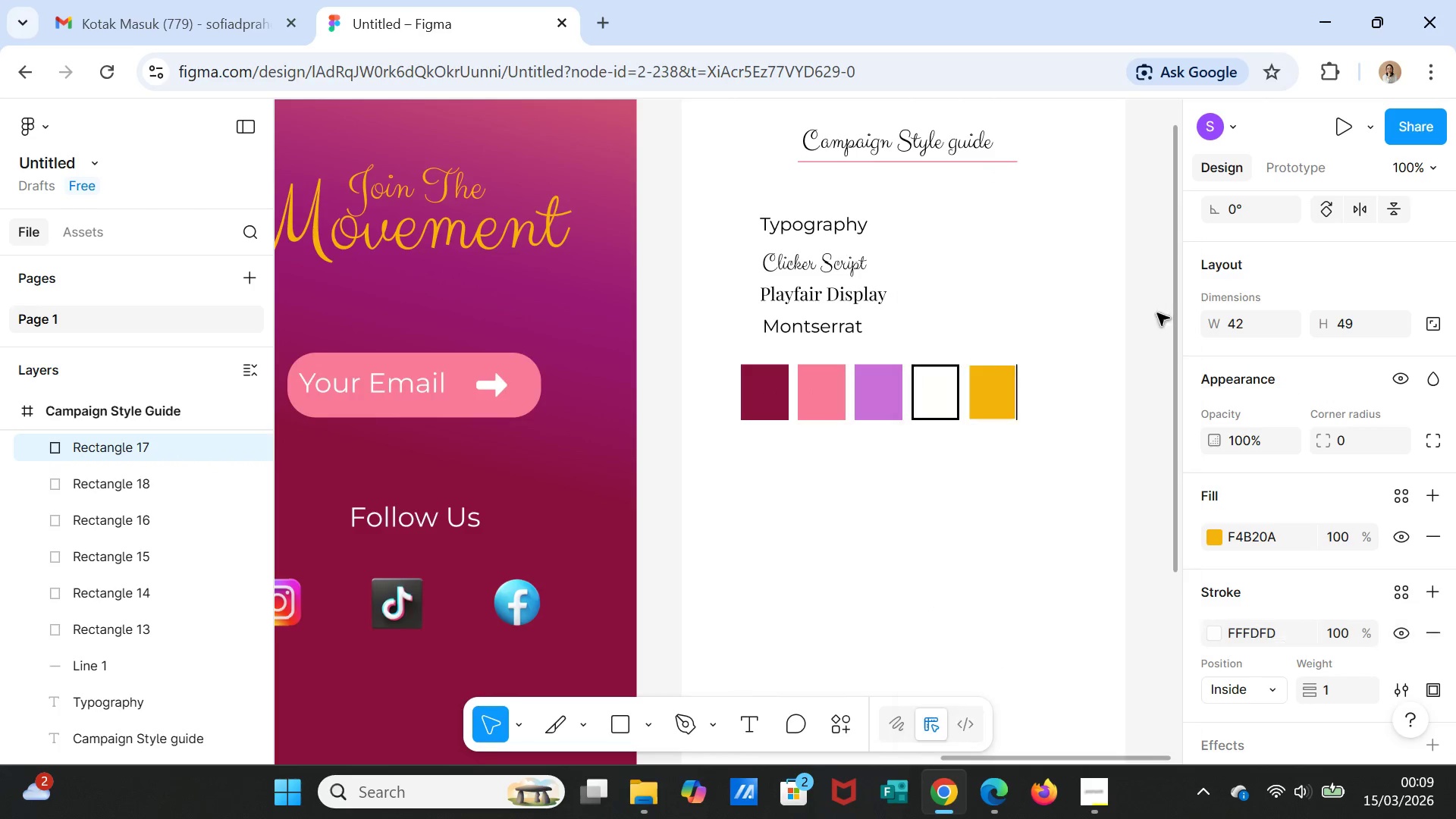 
left_click([1071, 512])
 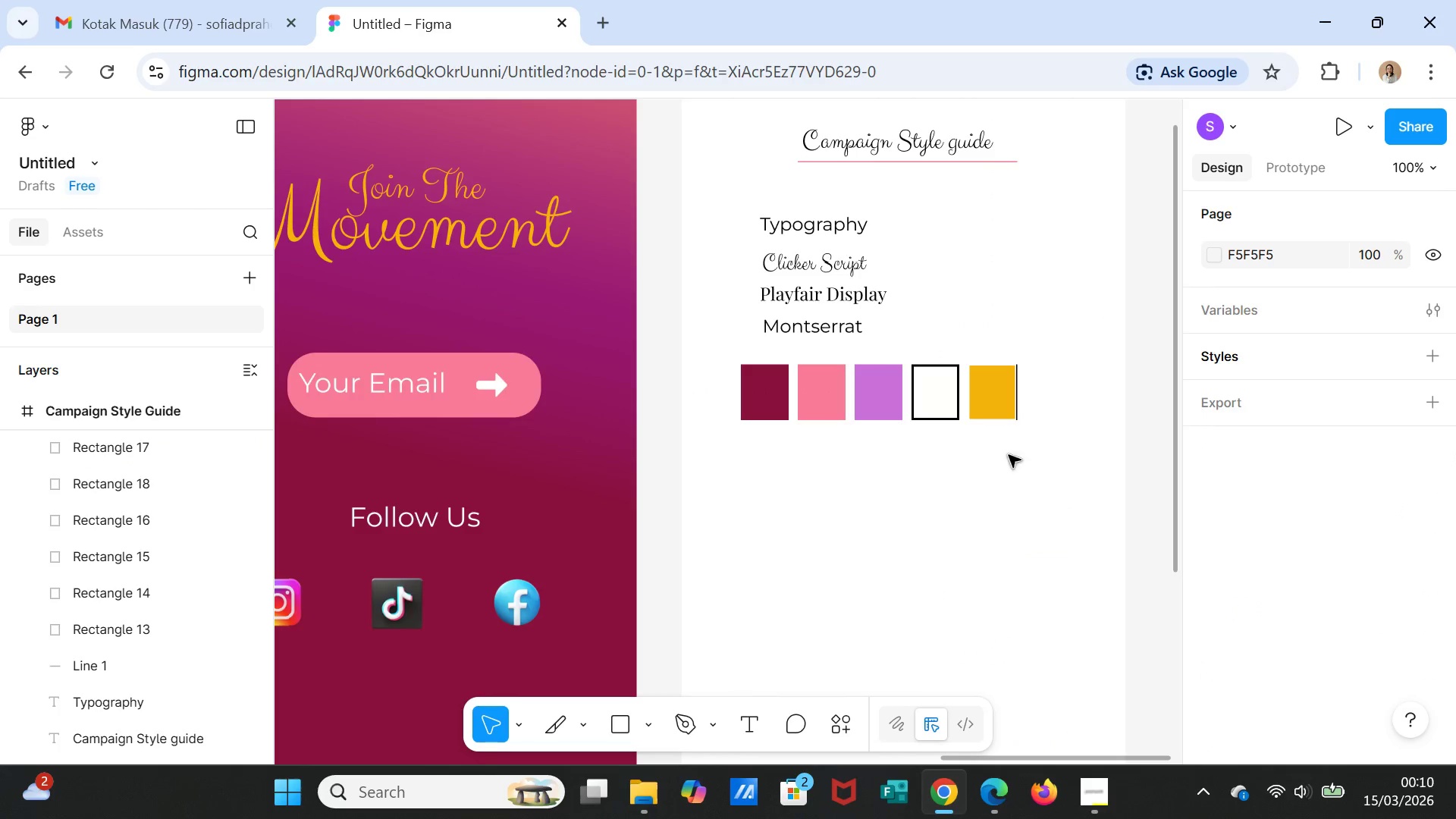 
left_click([992, 408])
 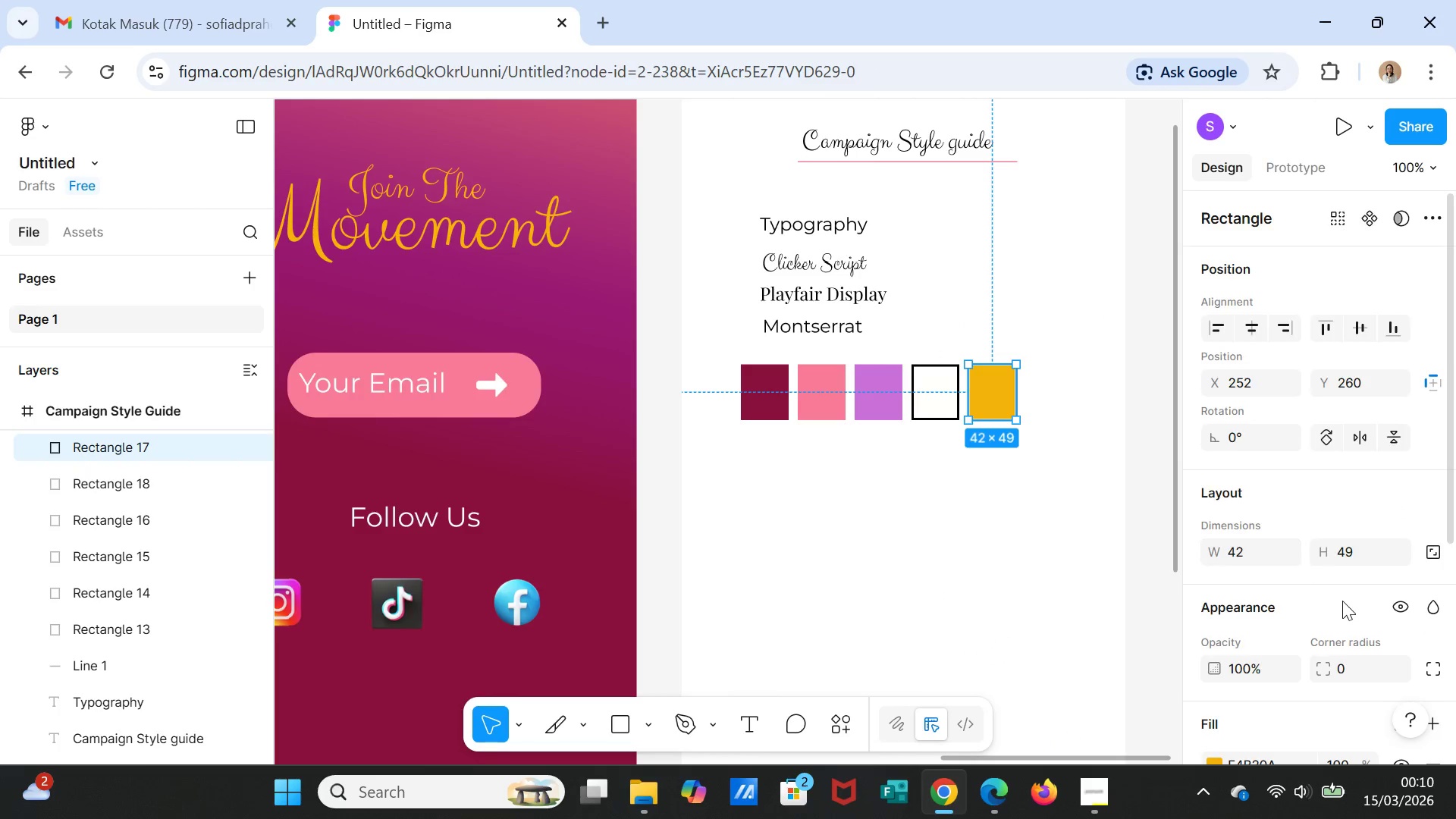 
scroll: coordinate [1336, 592], scroll_direction: down, amount: 4.0
 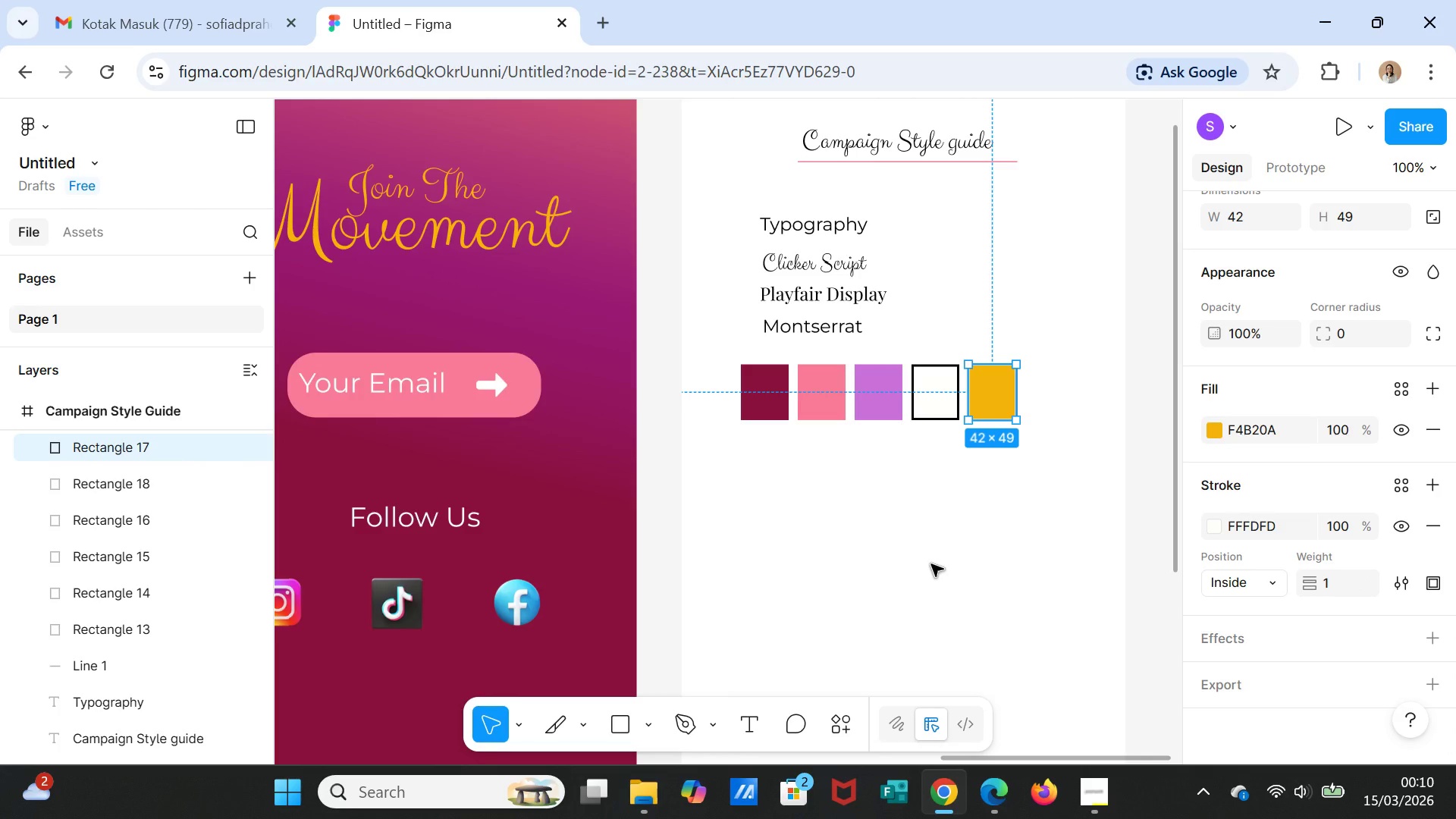 
left_click([931, 564])
 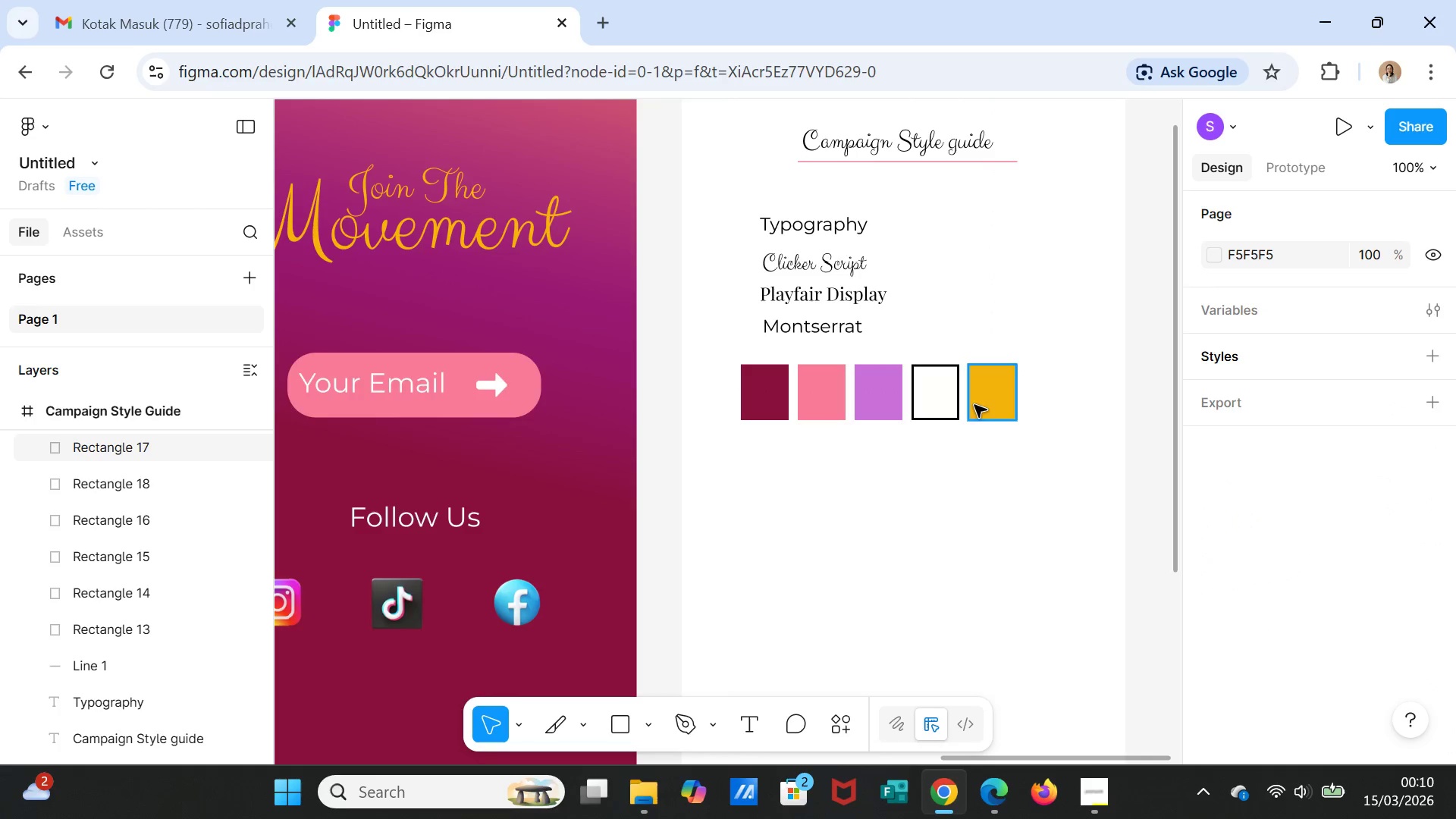 
left_click([978, 400])
 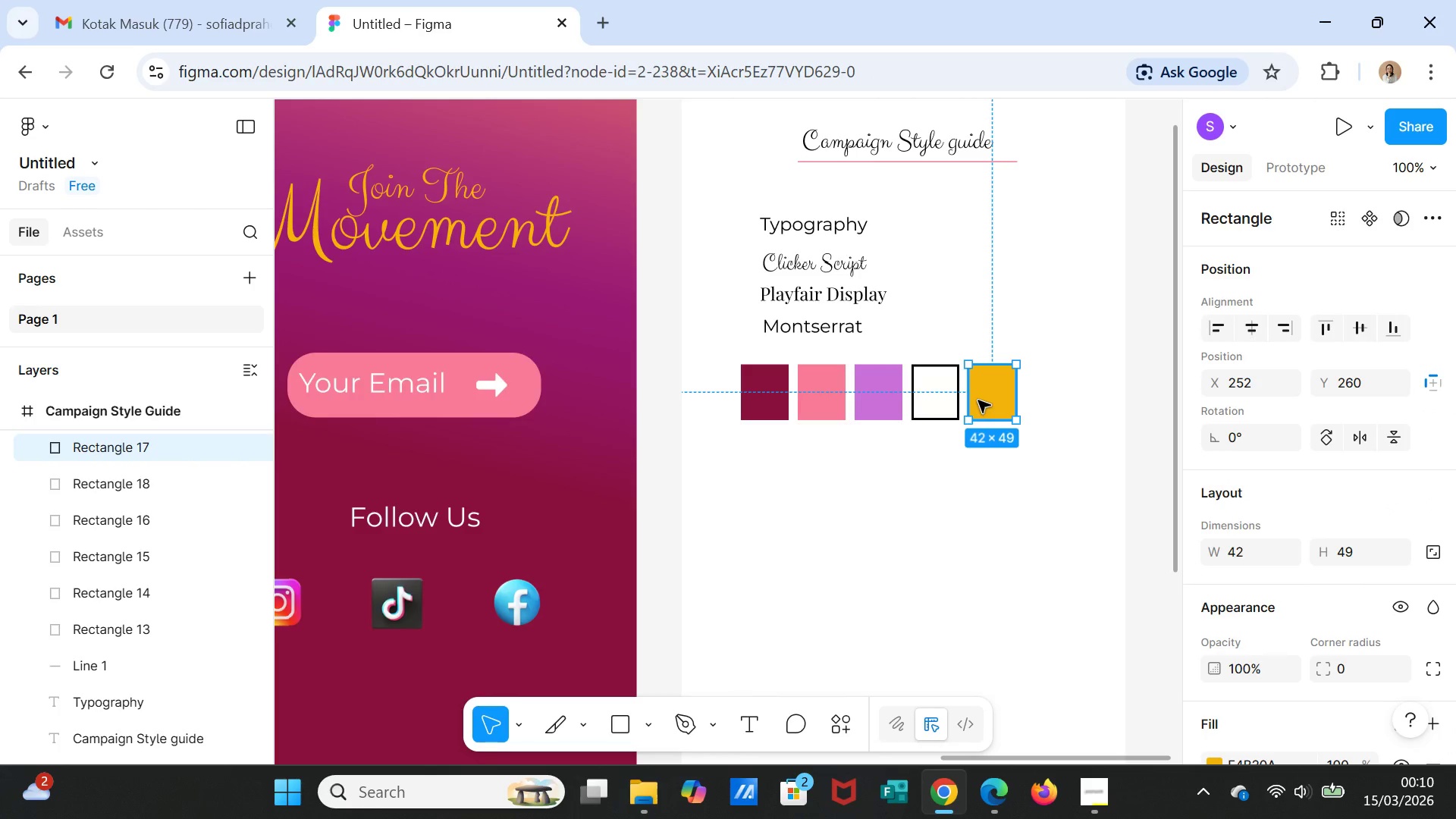 
key(Control+D)
 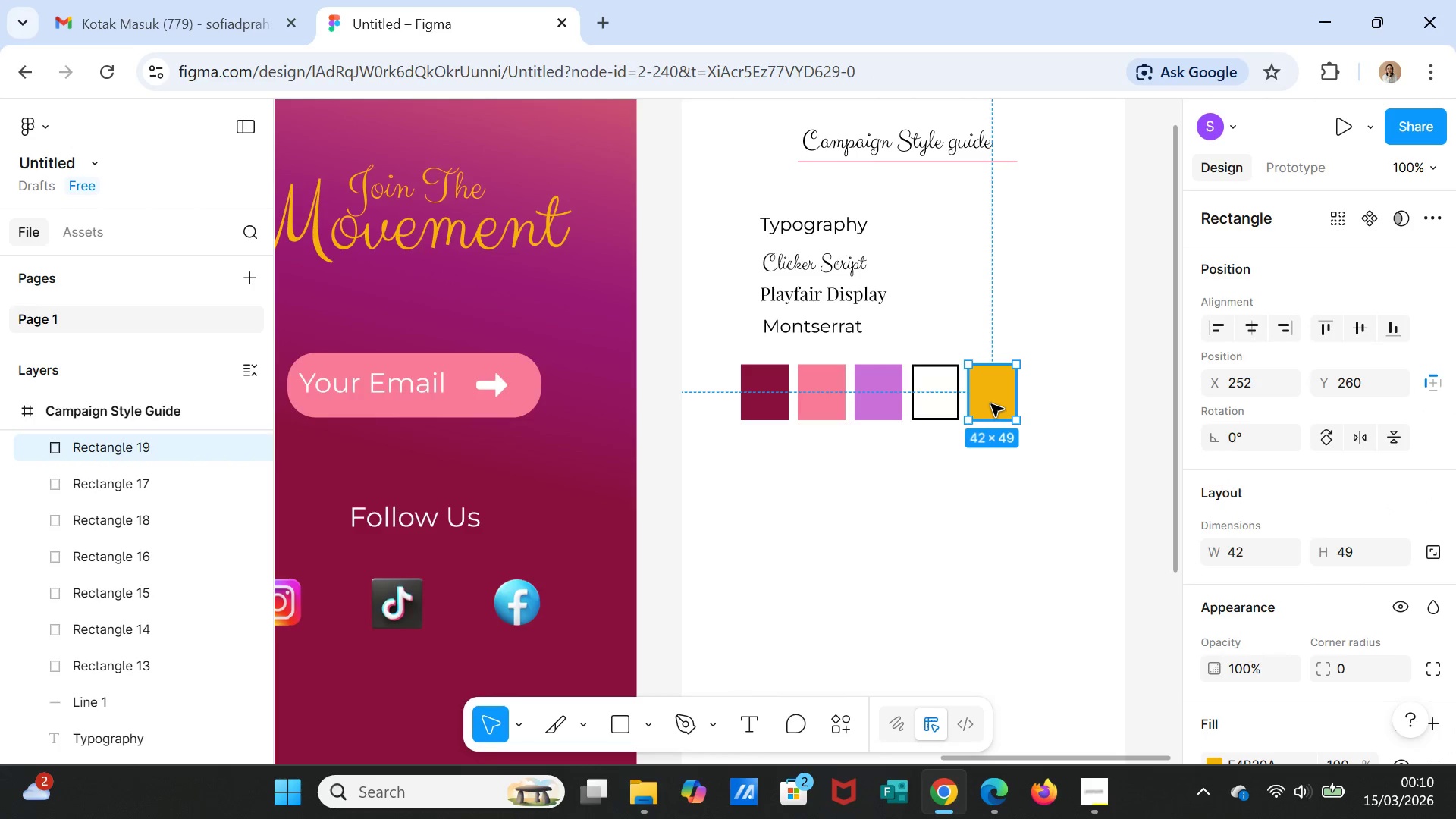 
left_click_drag(start_coordinate=[991, 404], to_coordinate=[1046, 405])
 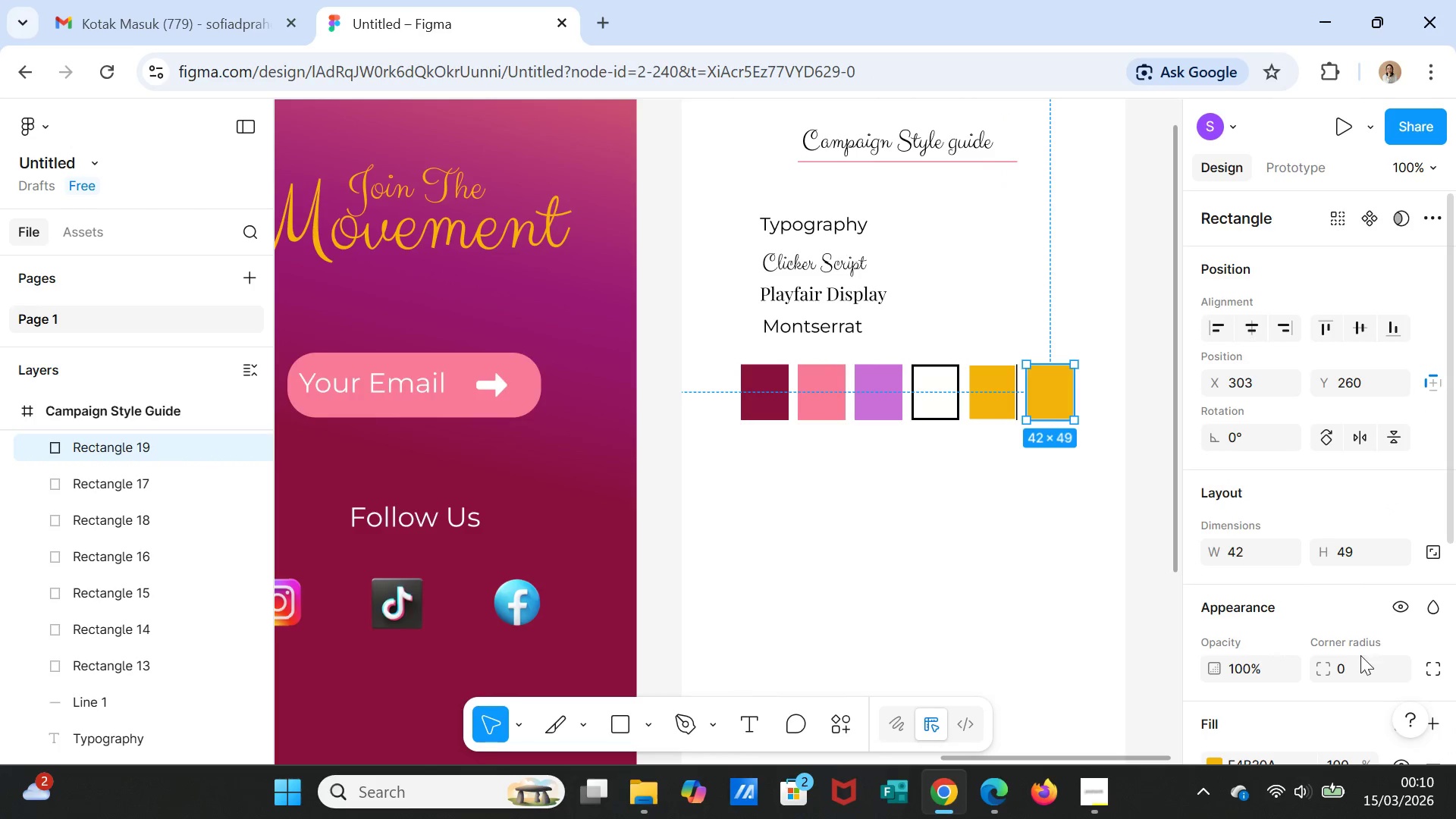 
scroll: coordinate [1359, 657], scroll_direction: down, amount: 2.0
 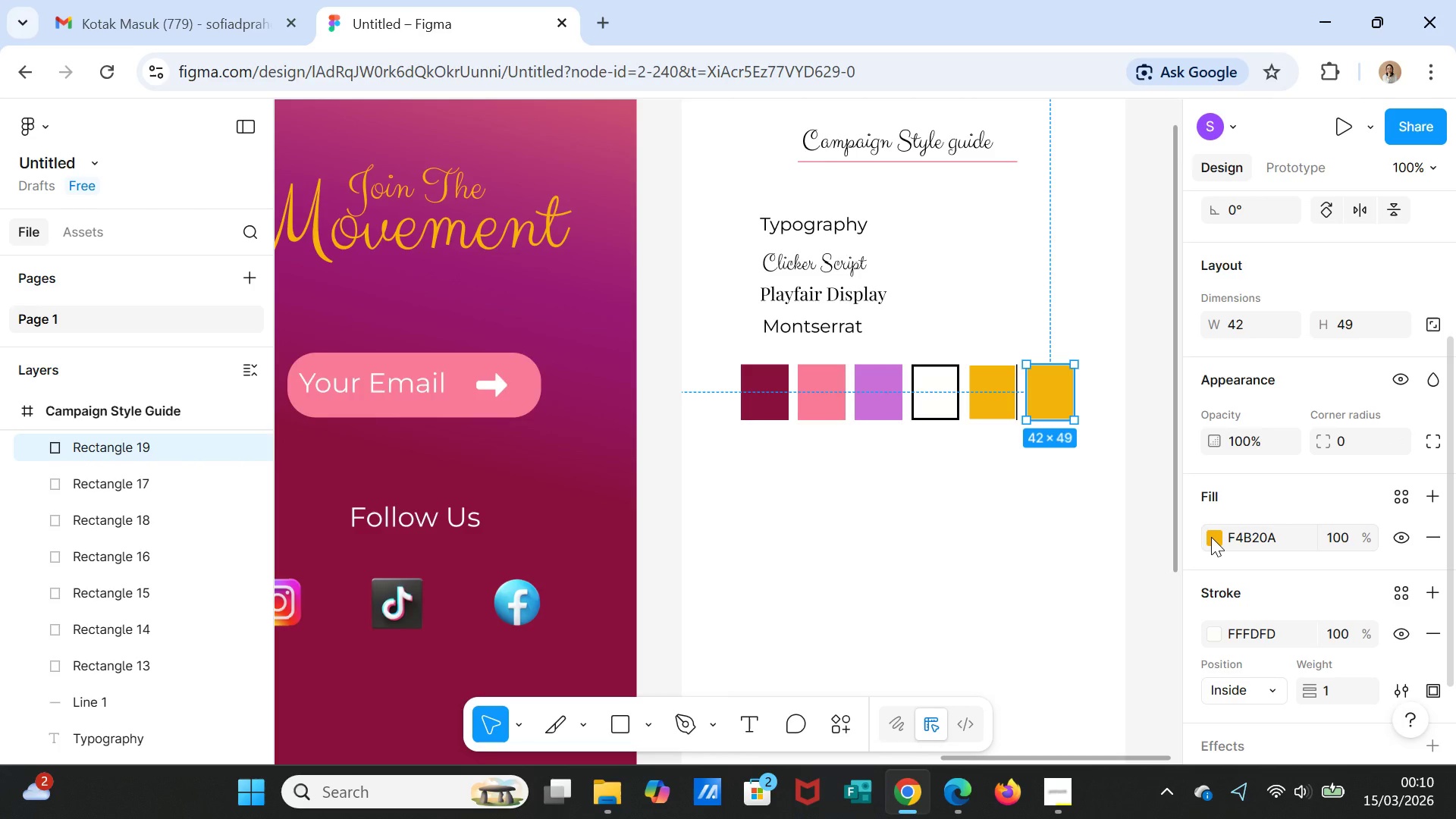 
left_click([1211, 537])
 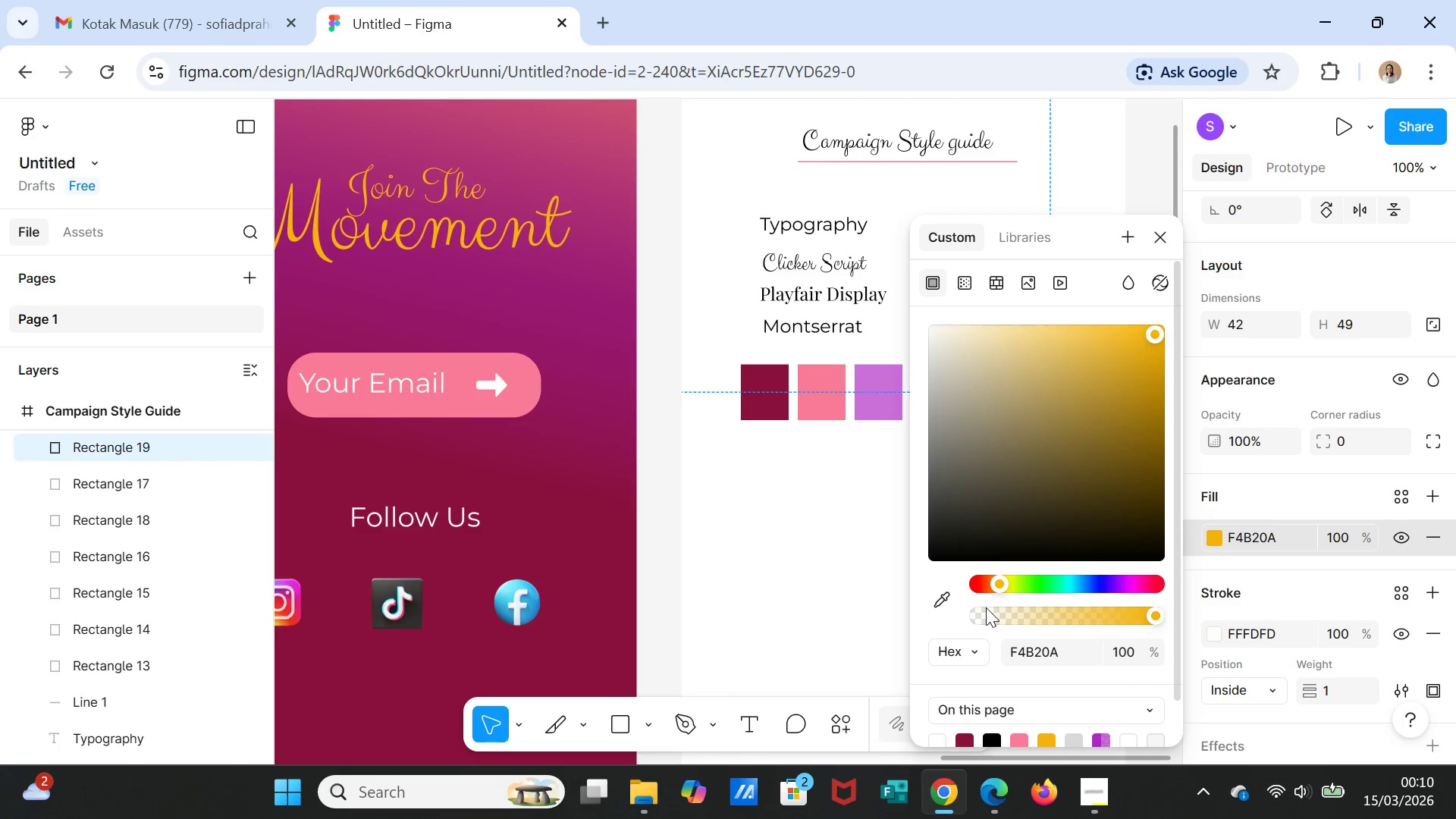 
scroll: coordinate [1007, 636], scroll_direction: down, amount: 2.0
 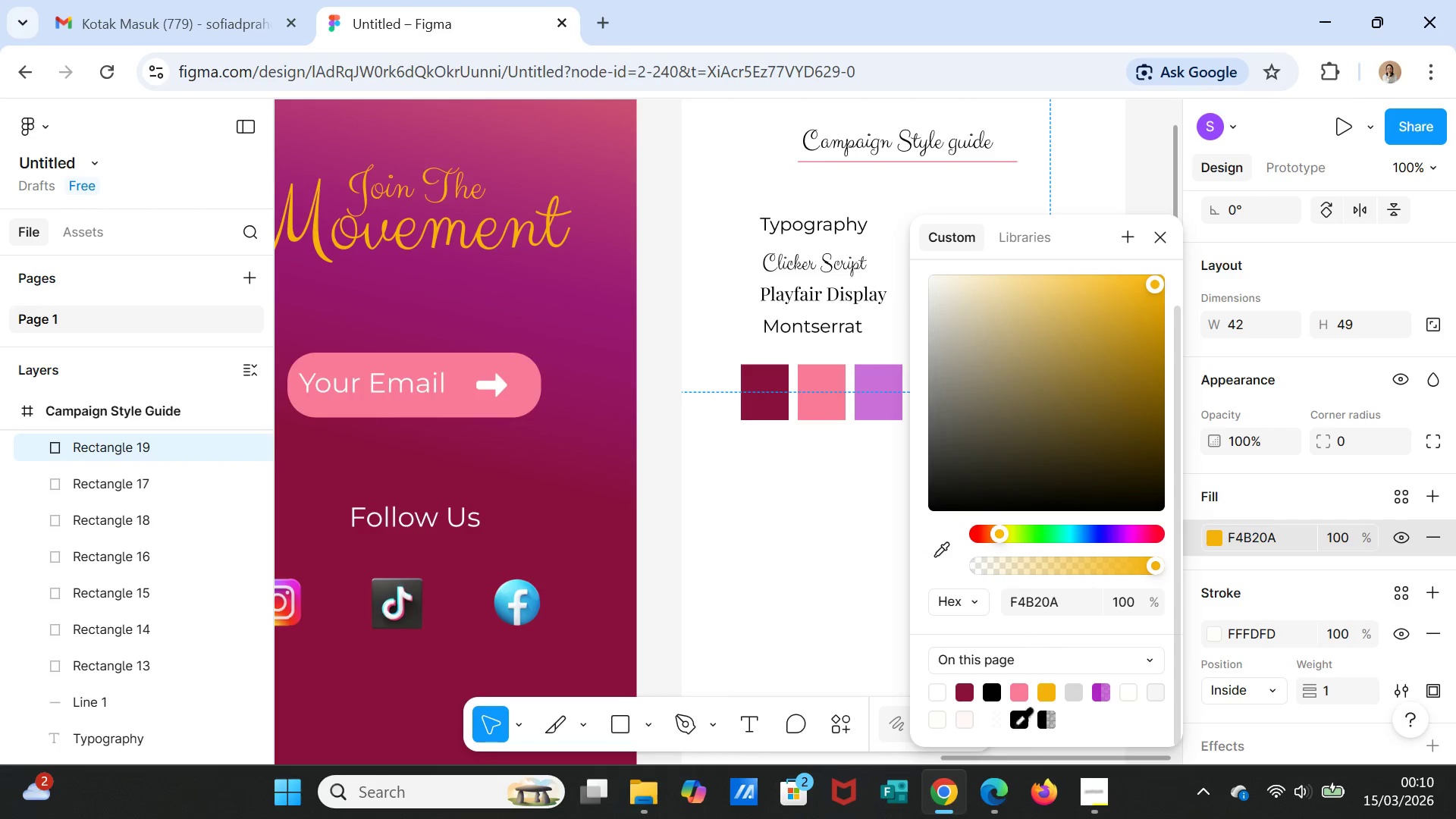 
left_click([1018, 719])
 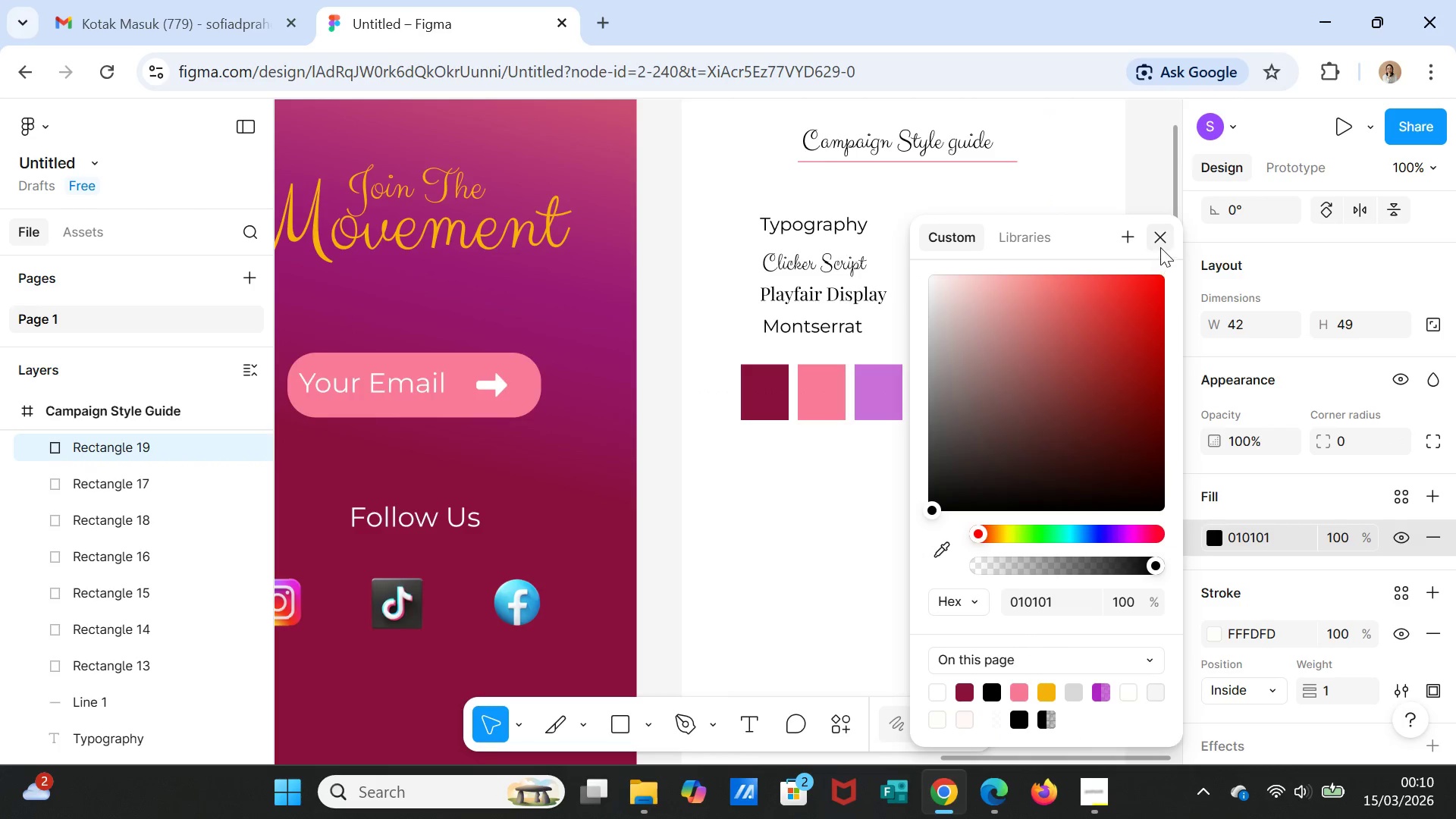 
left_click([1162, 236])
 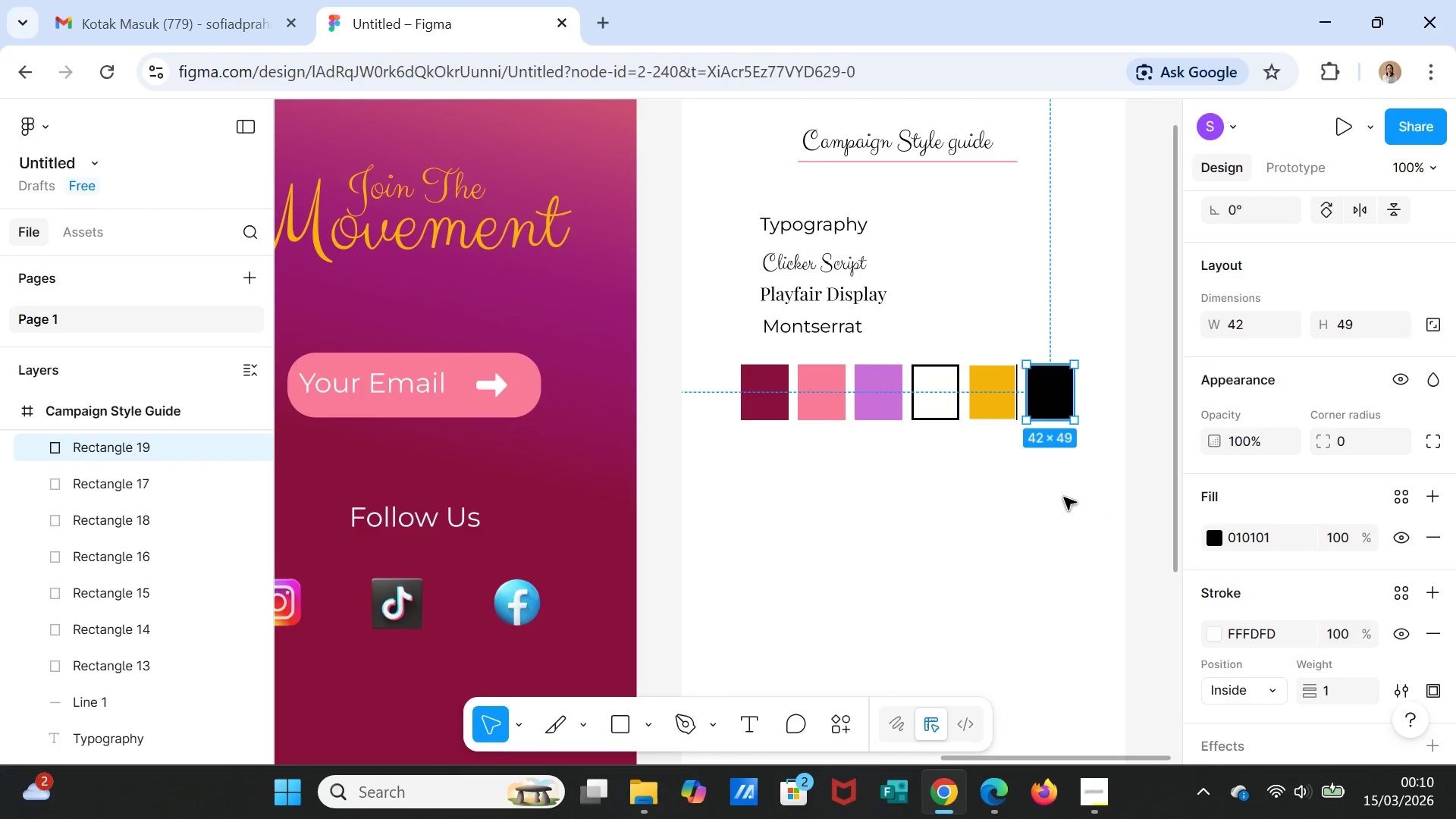 
left_click([1059, 503])
 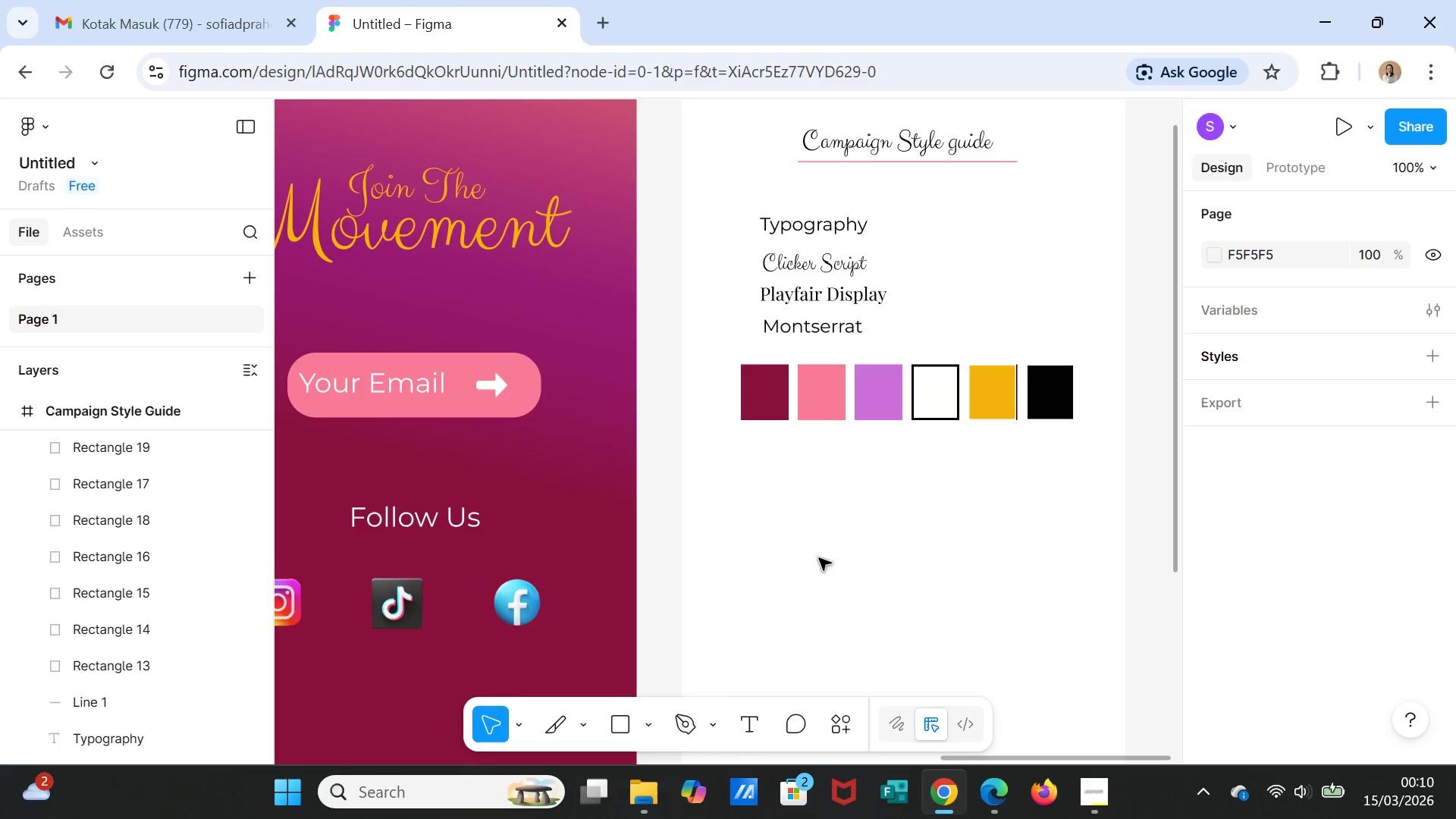 
left_click([750, 729])
 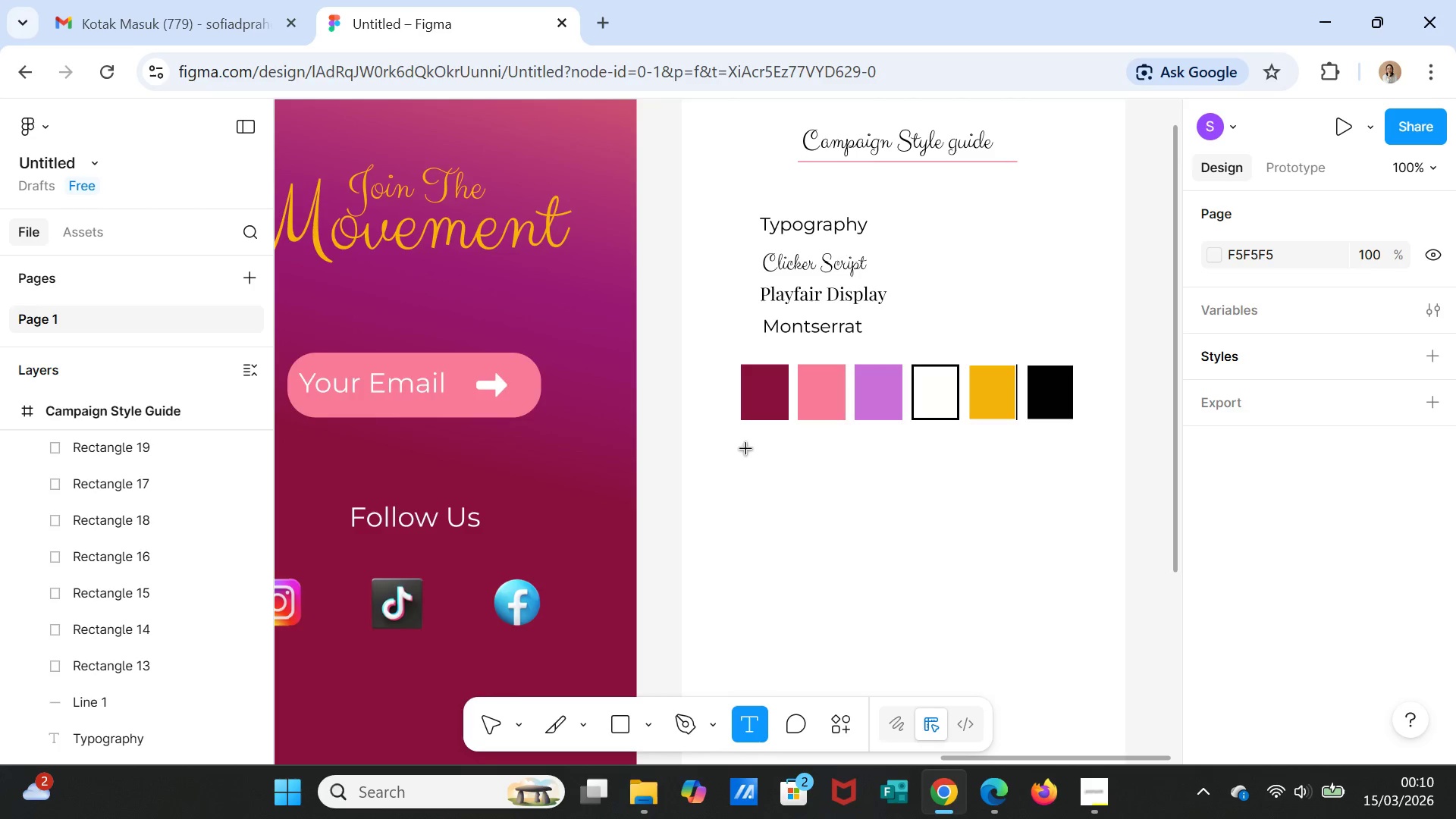 
left_click_drag(start_coordinate=[743, 442], to_coordinate=[821, 464])
 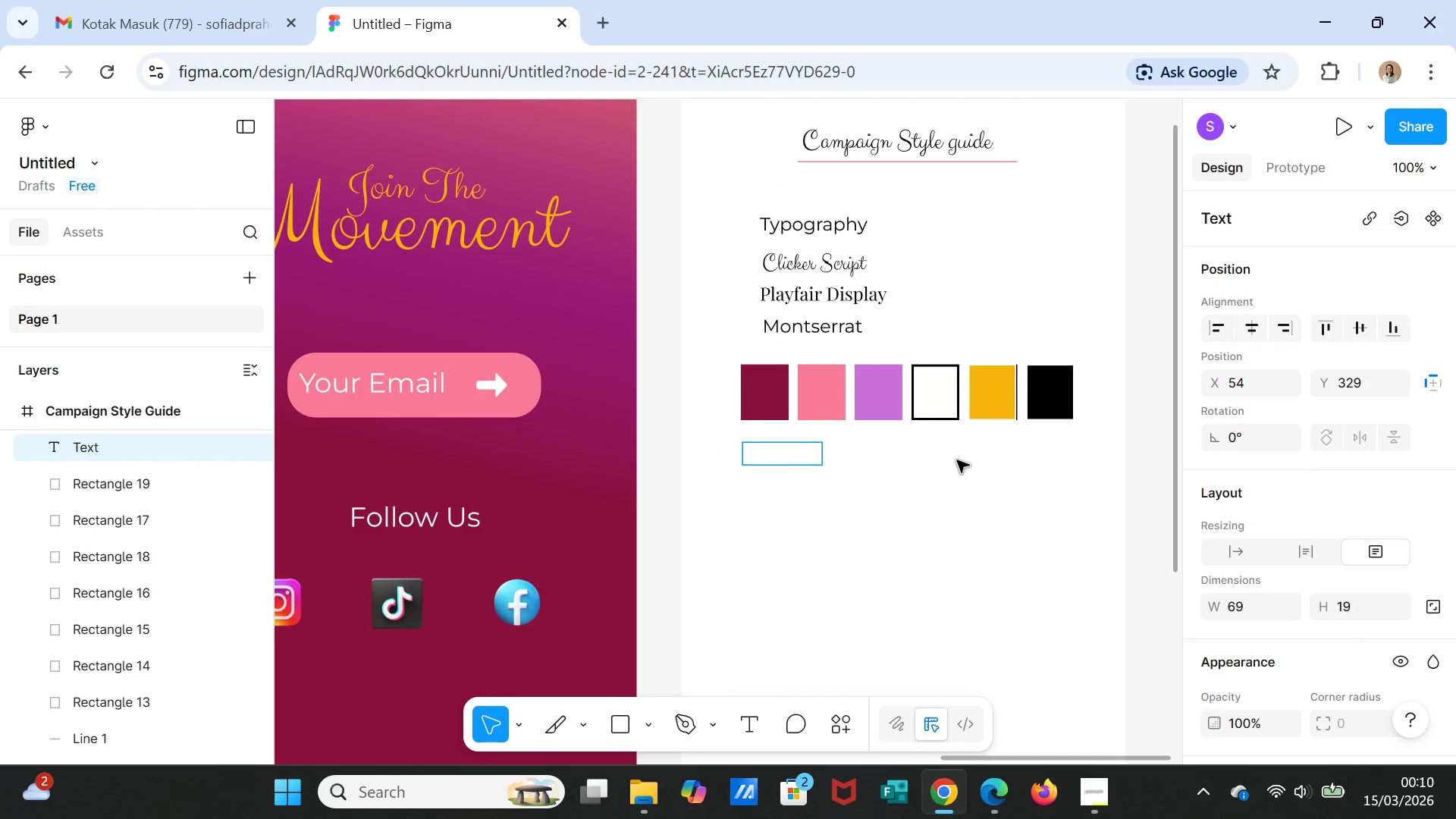 
type(IC)
key(Backspace)
type(cons)
 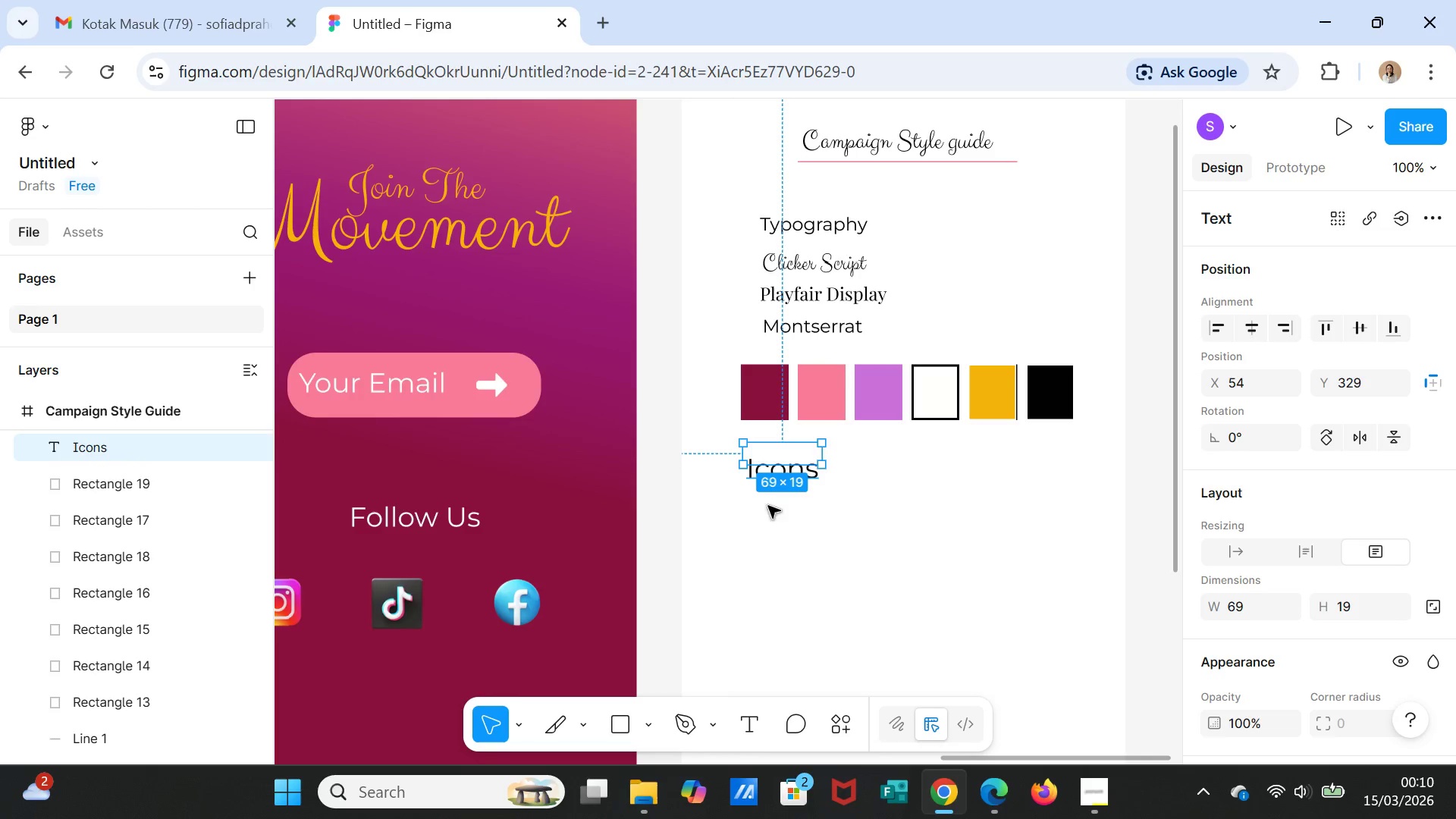 
scroll: coordinate [1392, 526], scroll_direction: down, amount: 4.0
 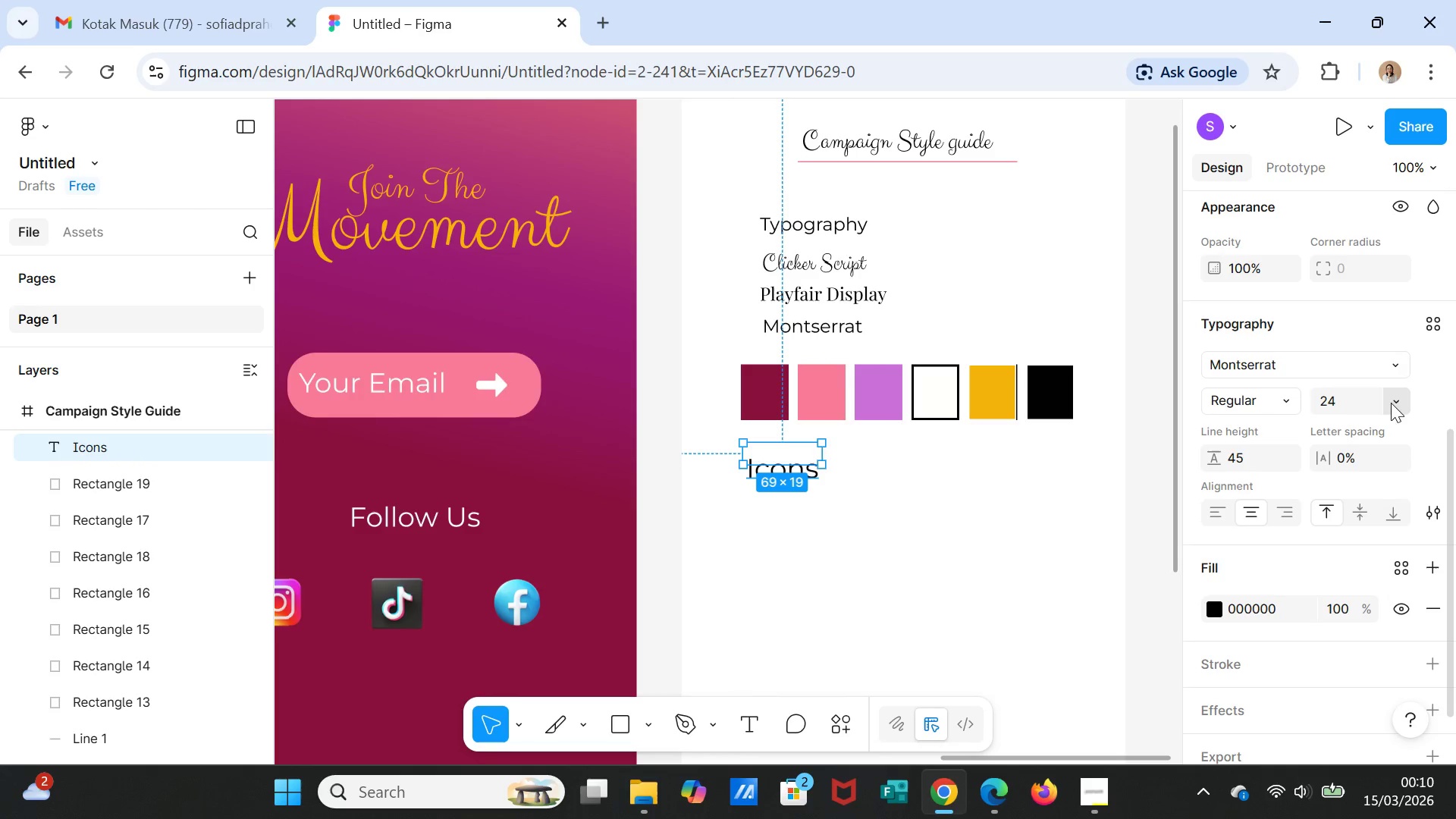 
left_click([1395, 400])
 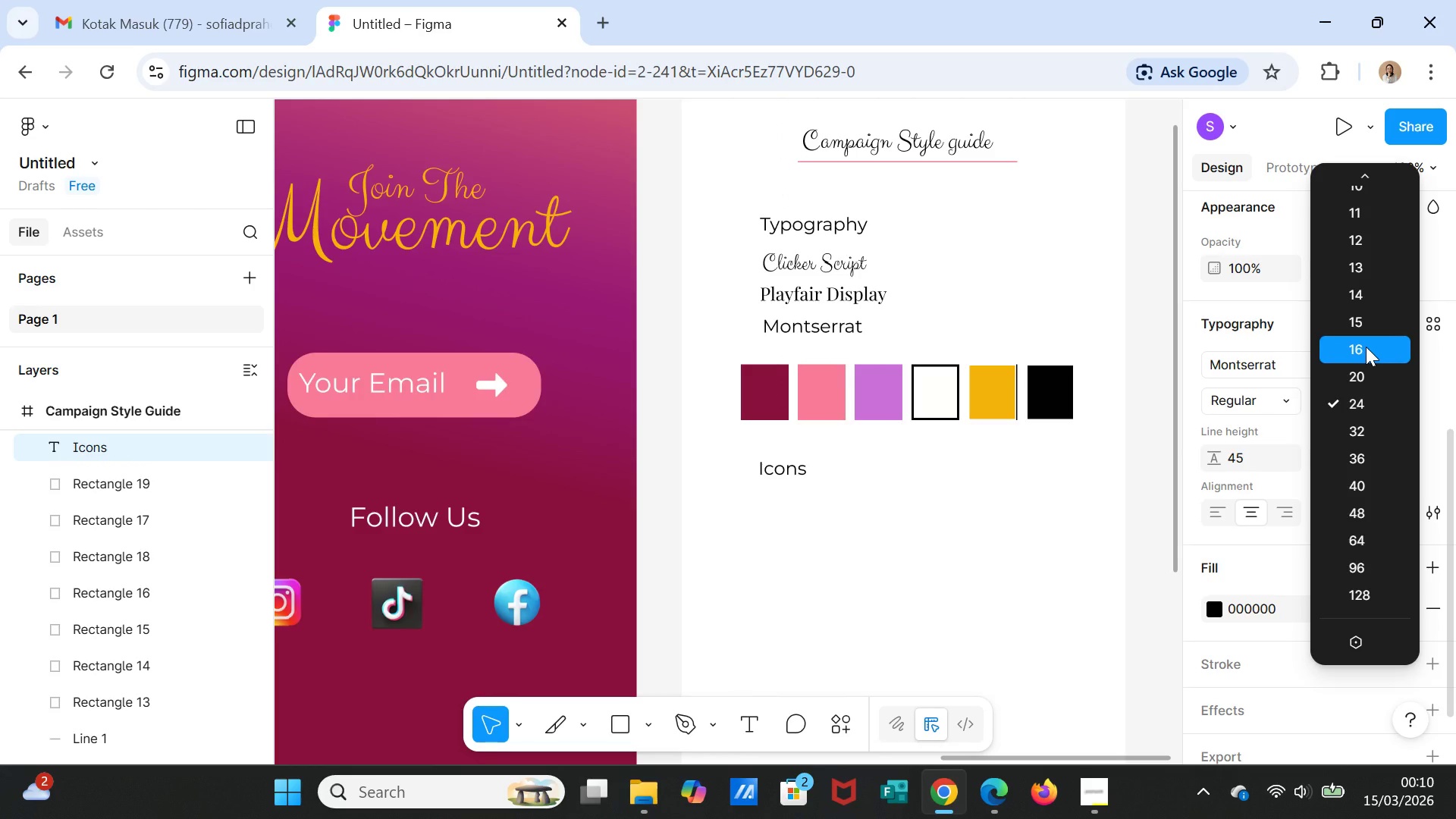 
left_click([1366, 347])
 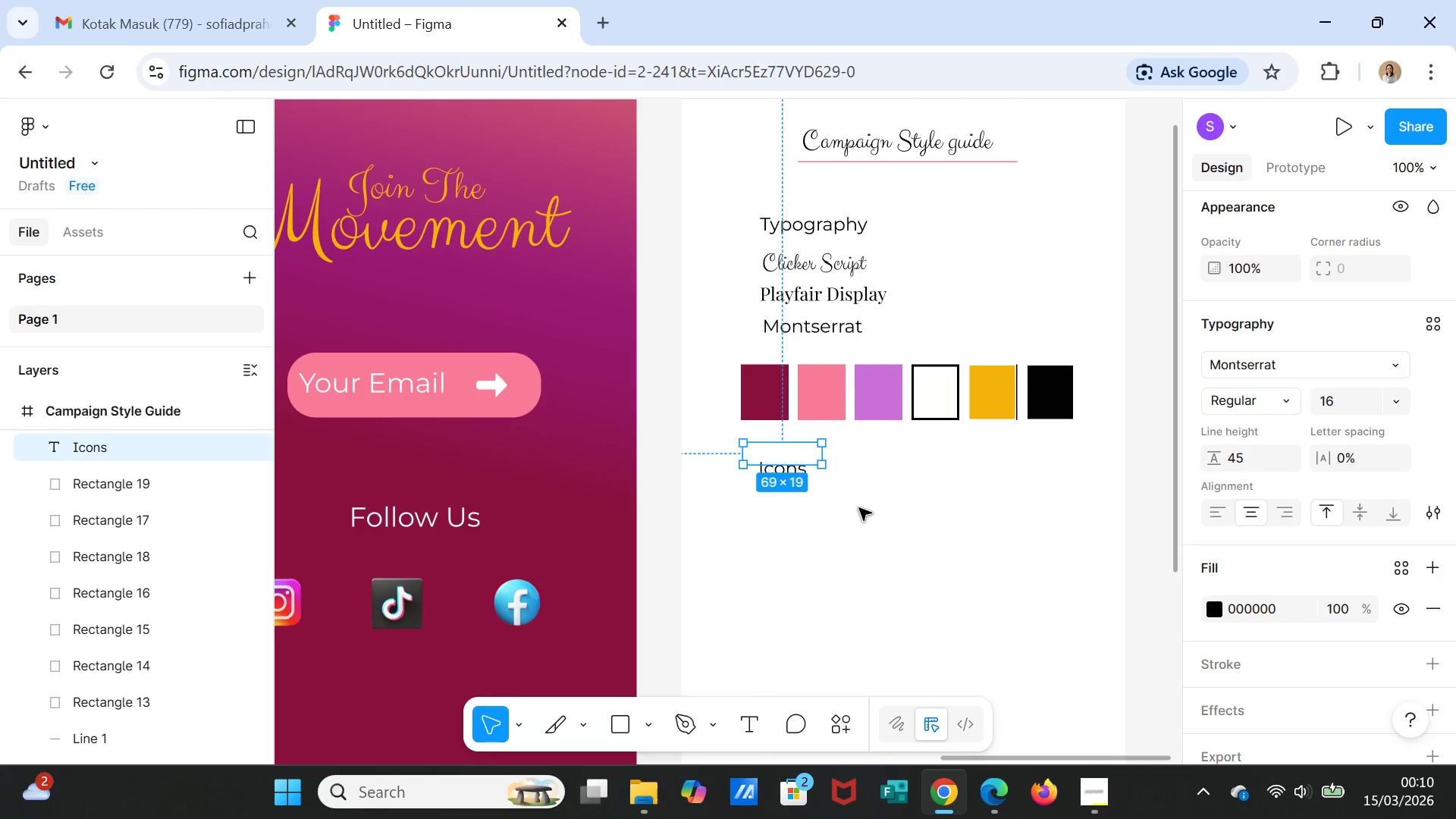 
left_click([863, 511])
 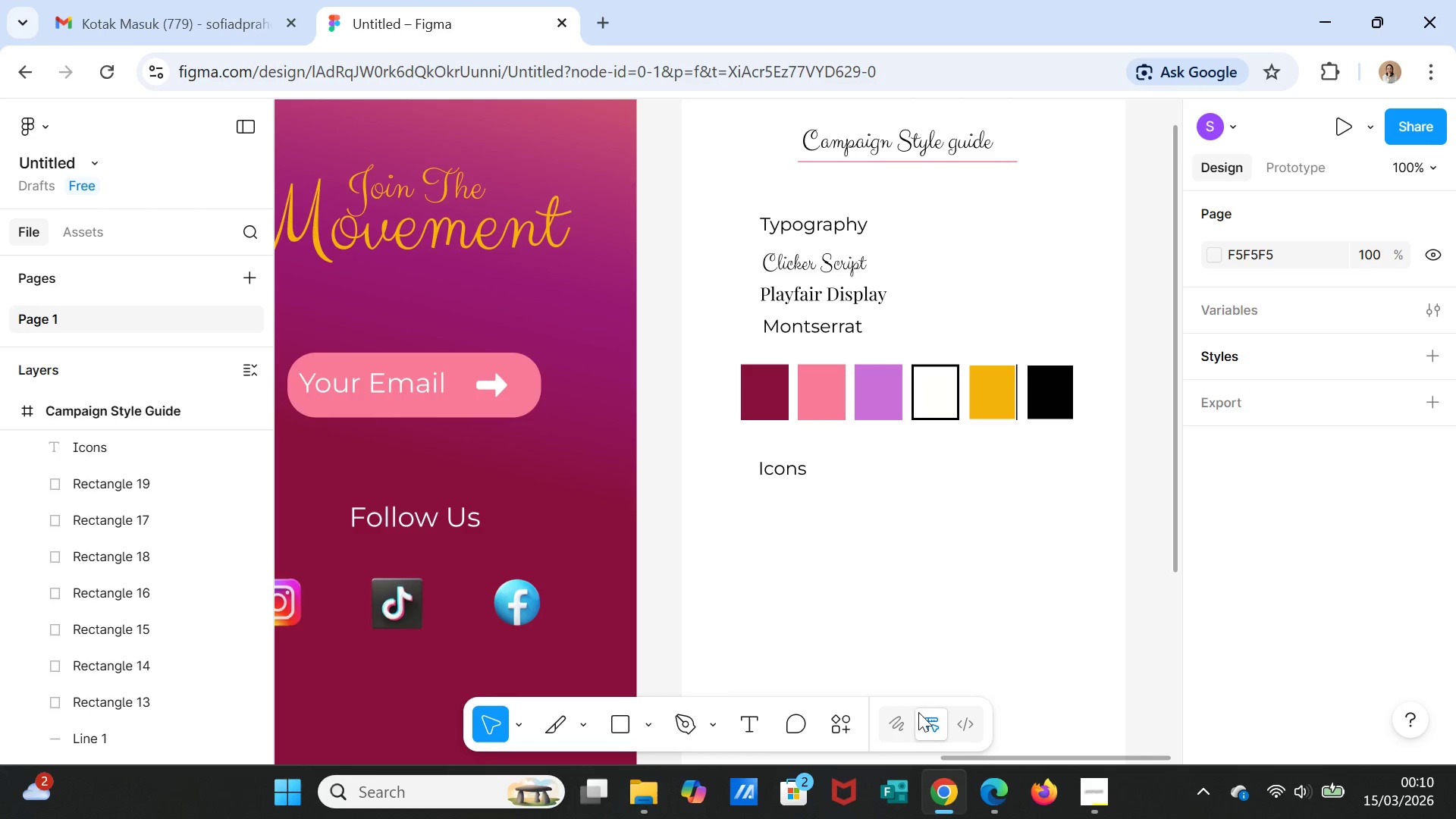 
left_click([847, 723])
 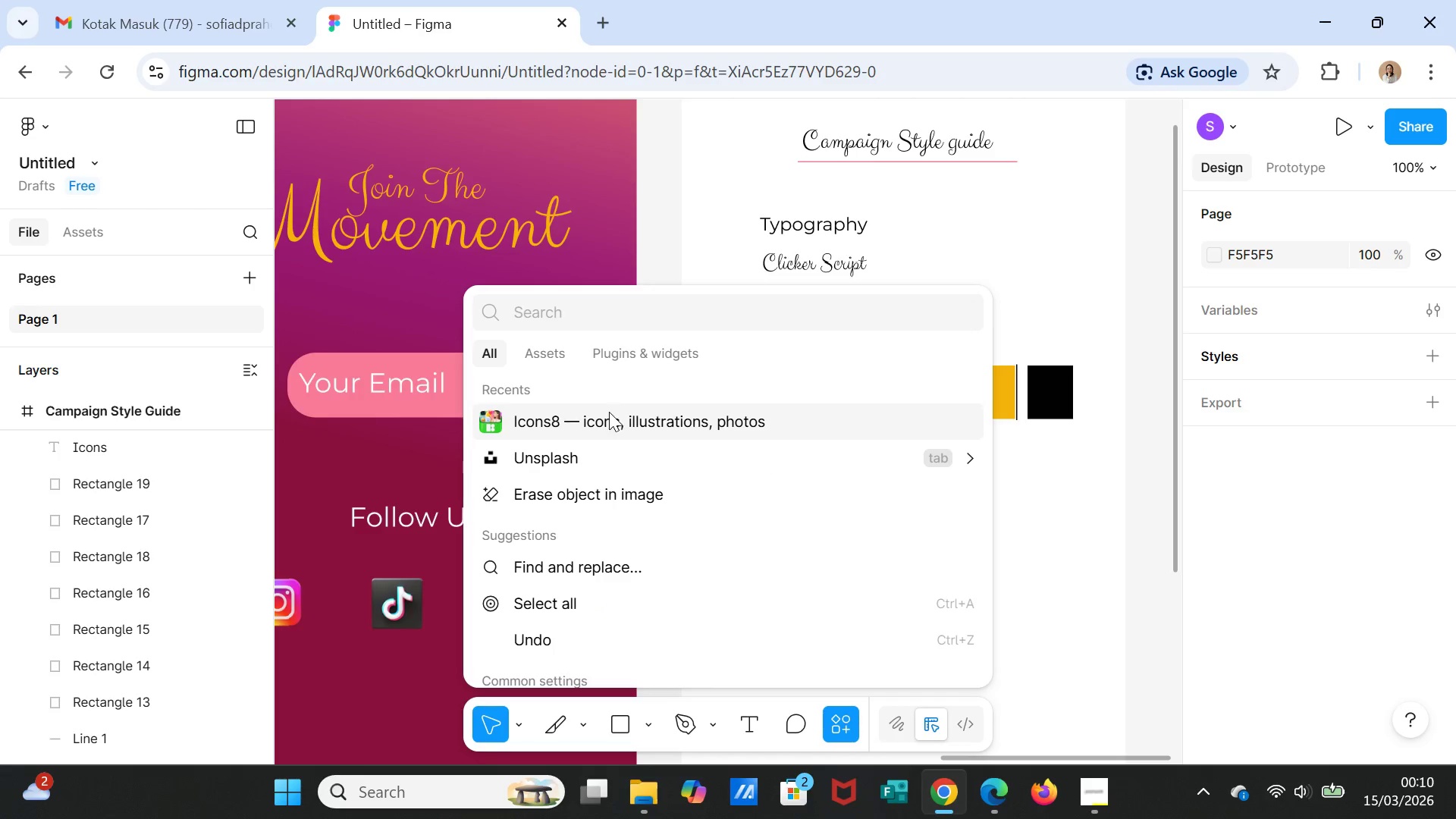 
left_click([609, 412])
 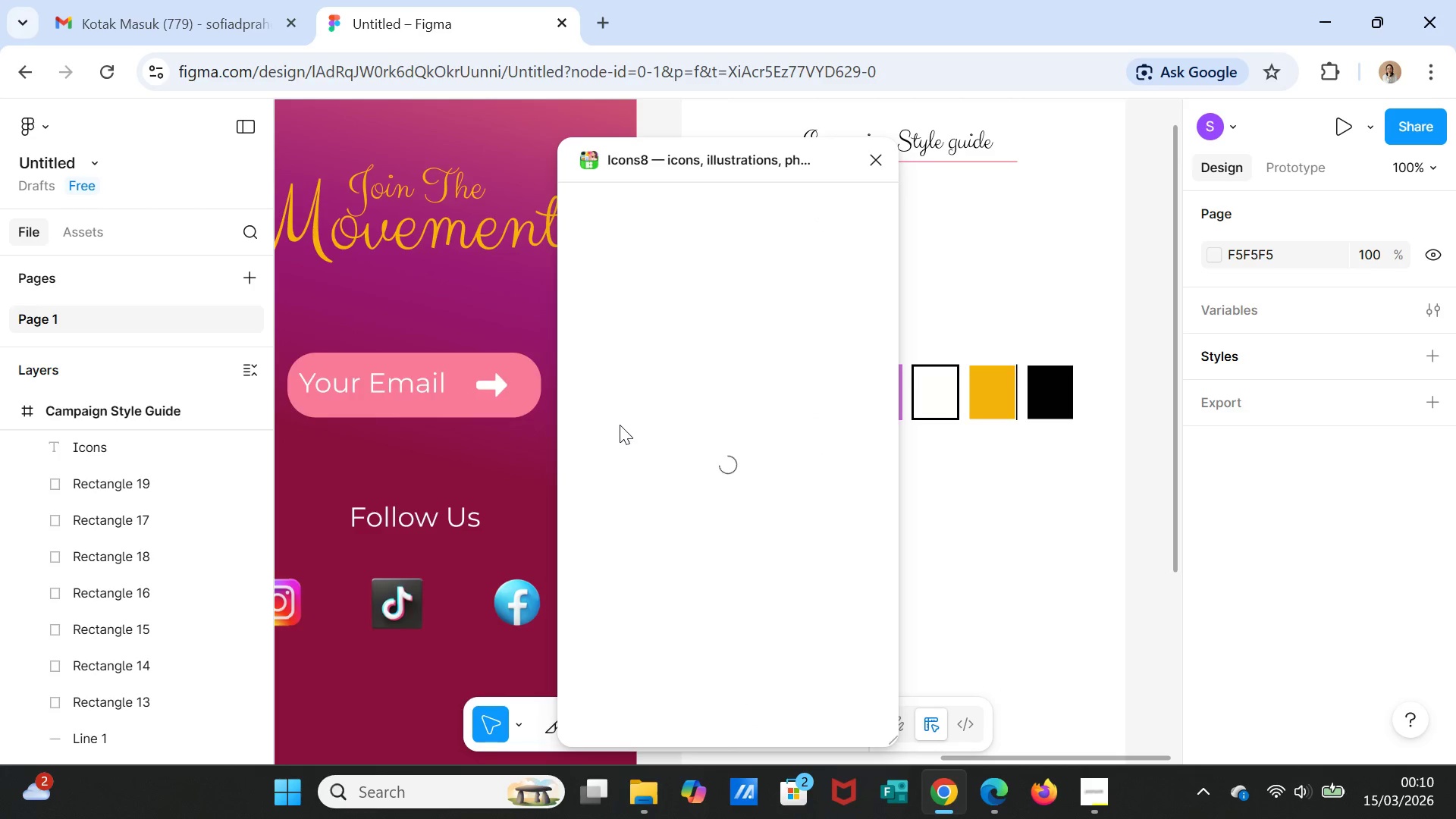 
mouse_move([708, 400])
 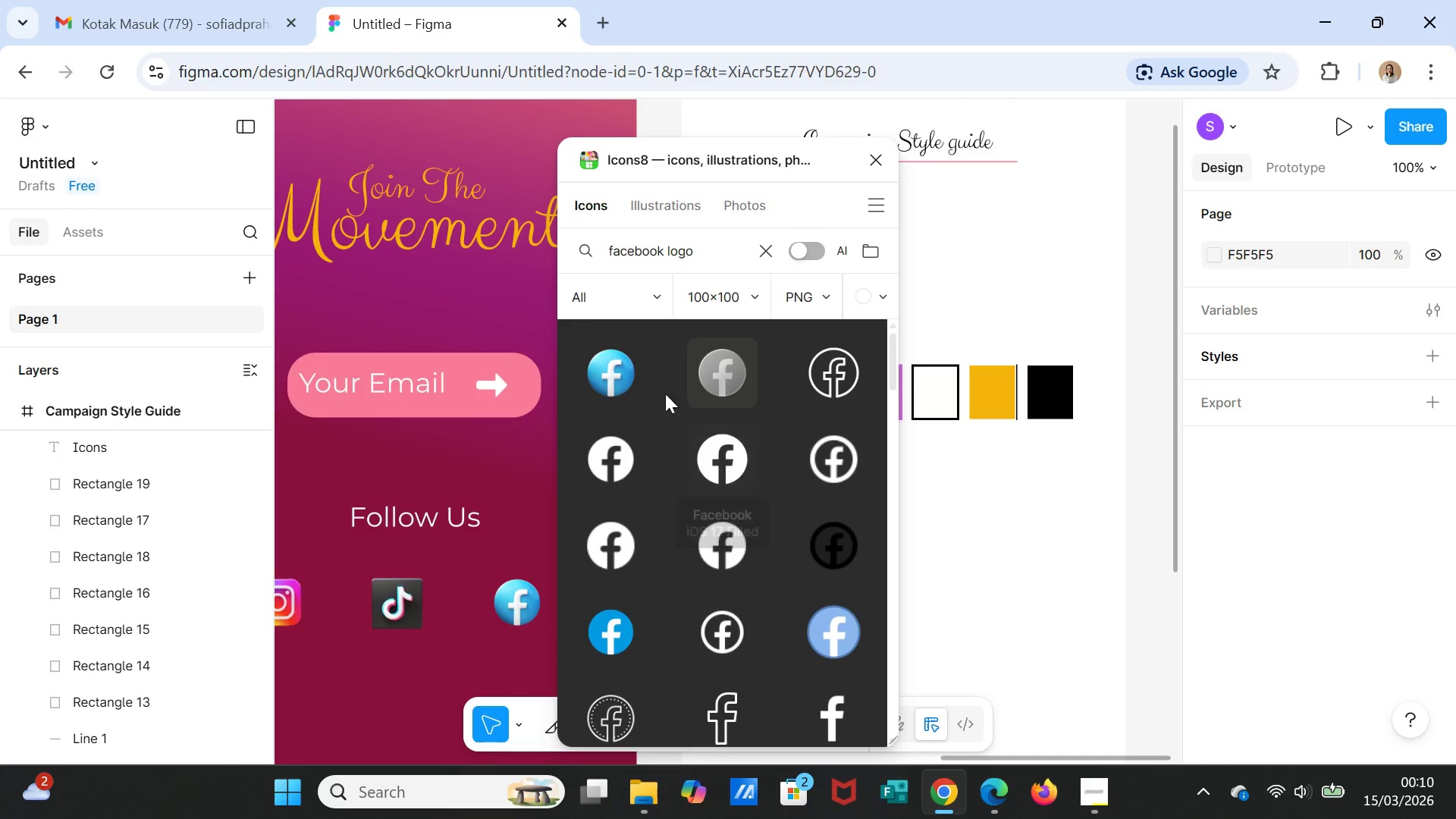 
left_click([634, 372])
 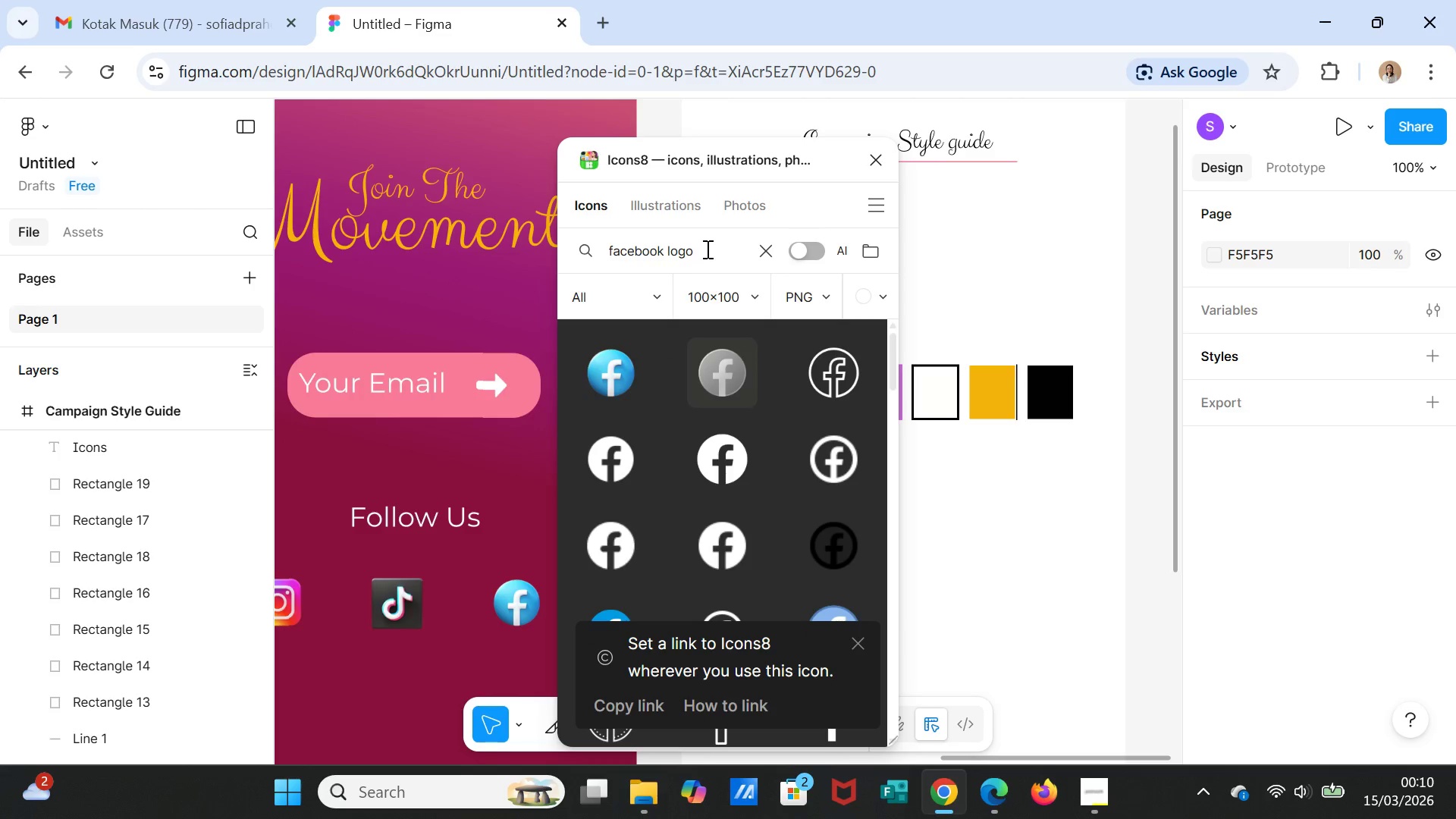 
wait(5.2)
 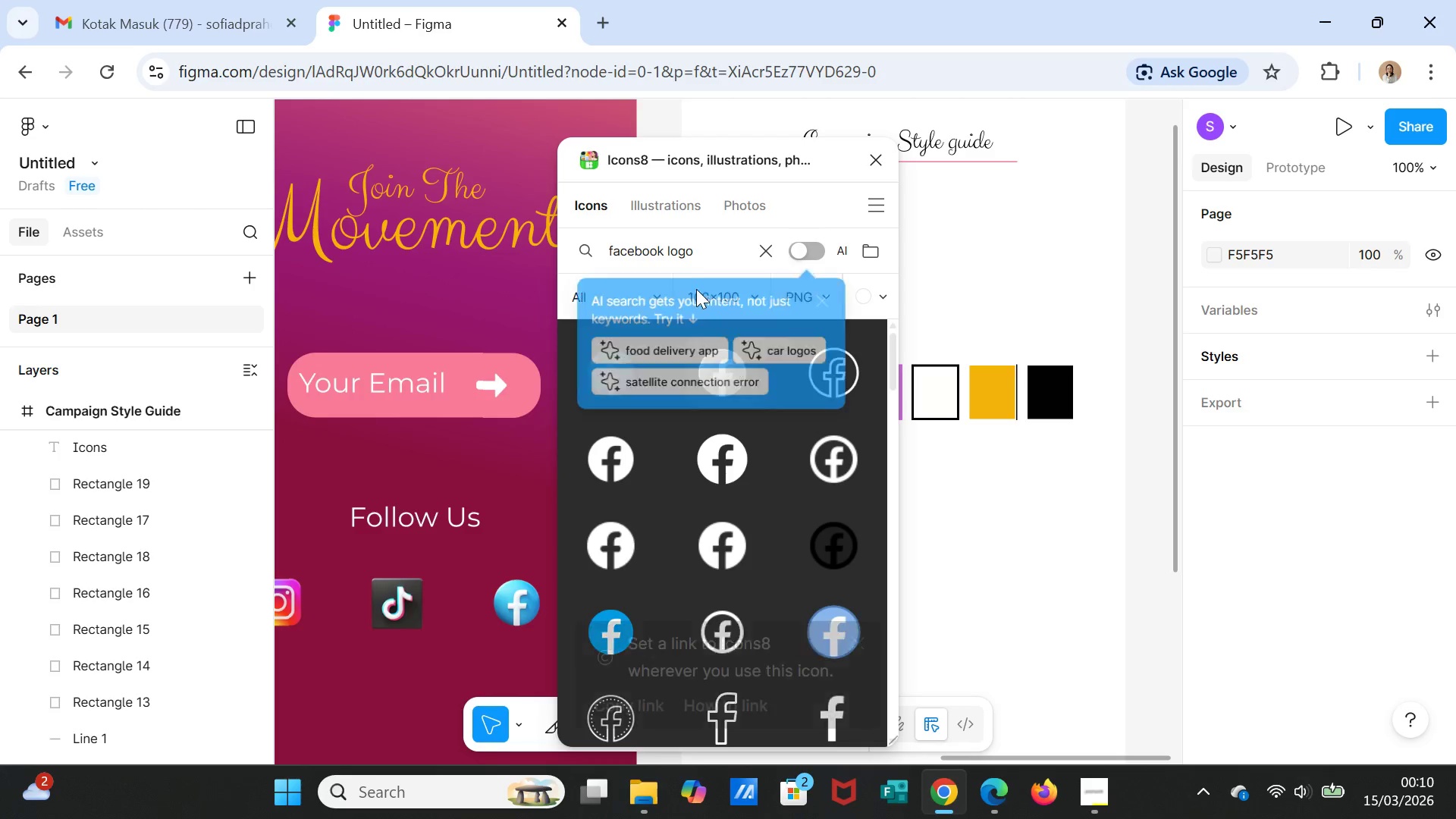 
left_click_drag(start_coordinate=[664, 253], to_coordinate=[579, 245])
 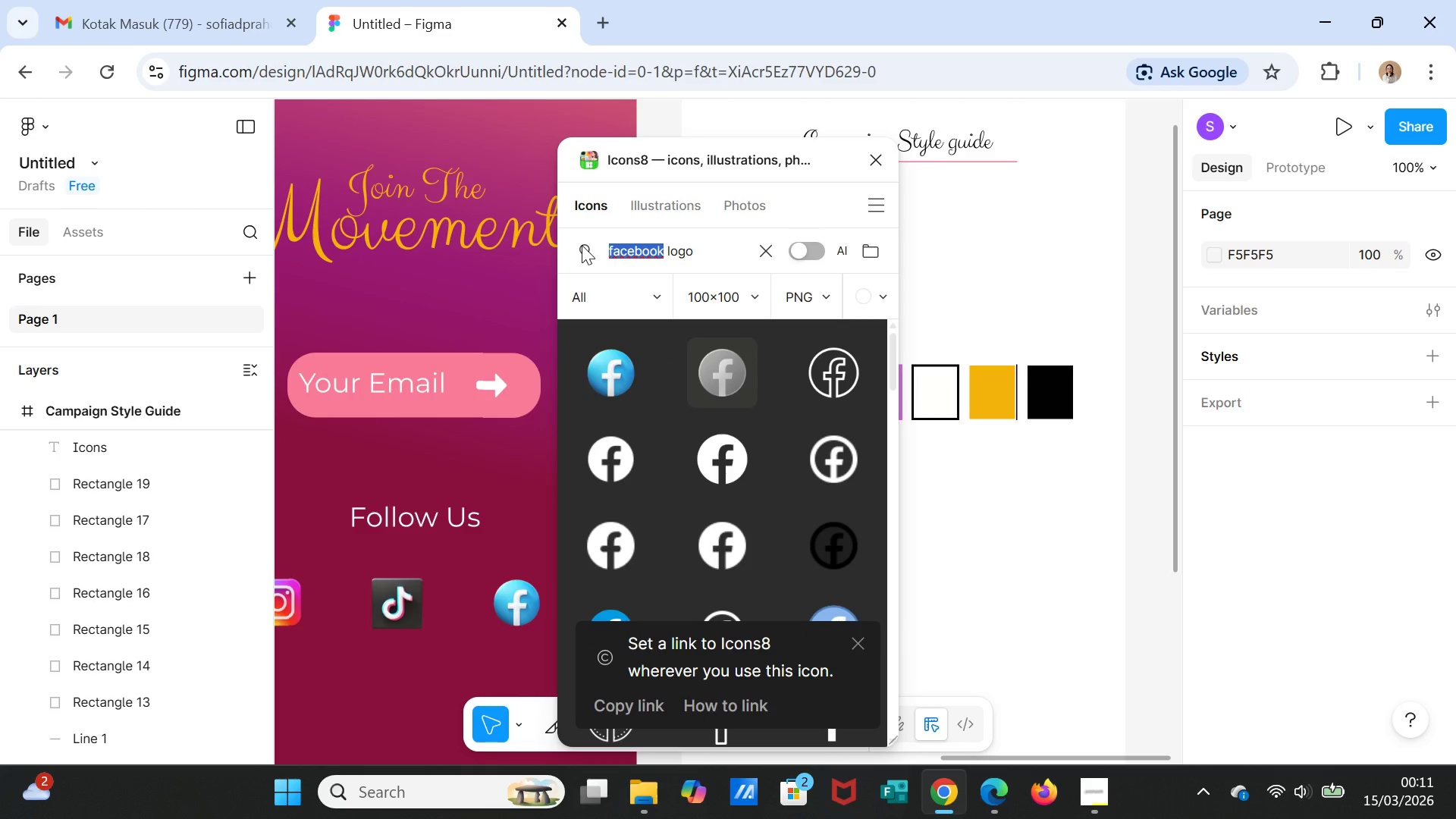 
type(tiktok)
 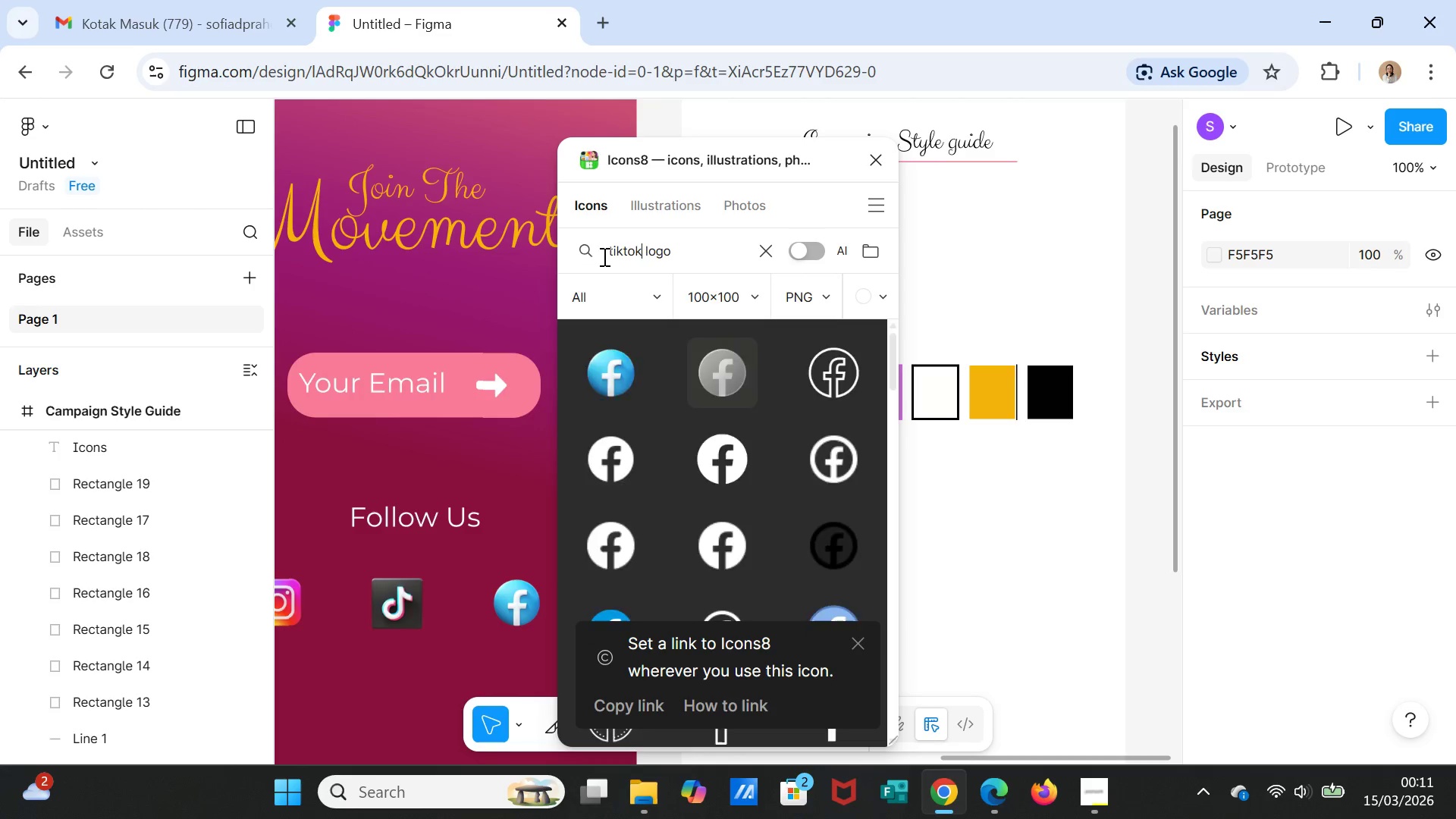 
key(Enter)
 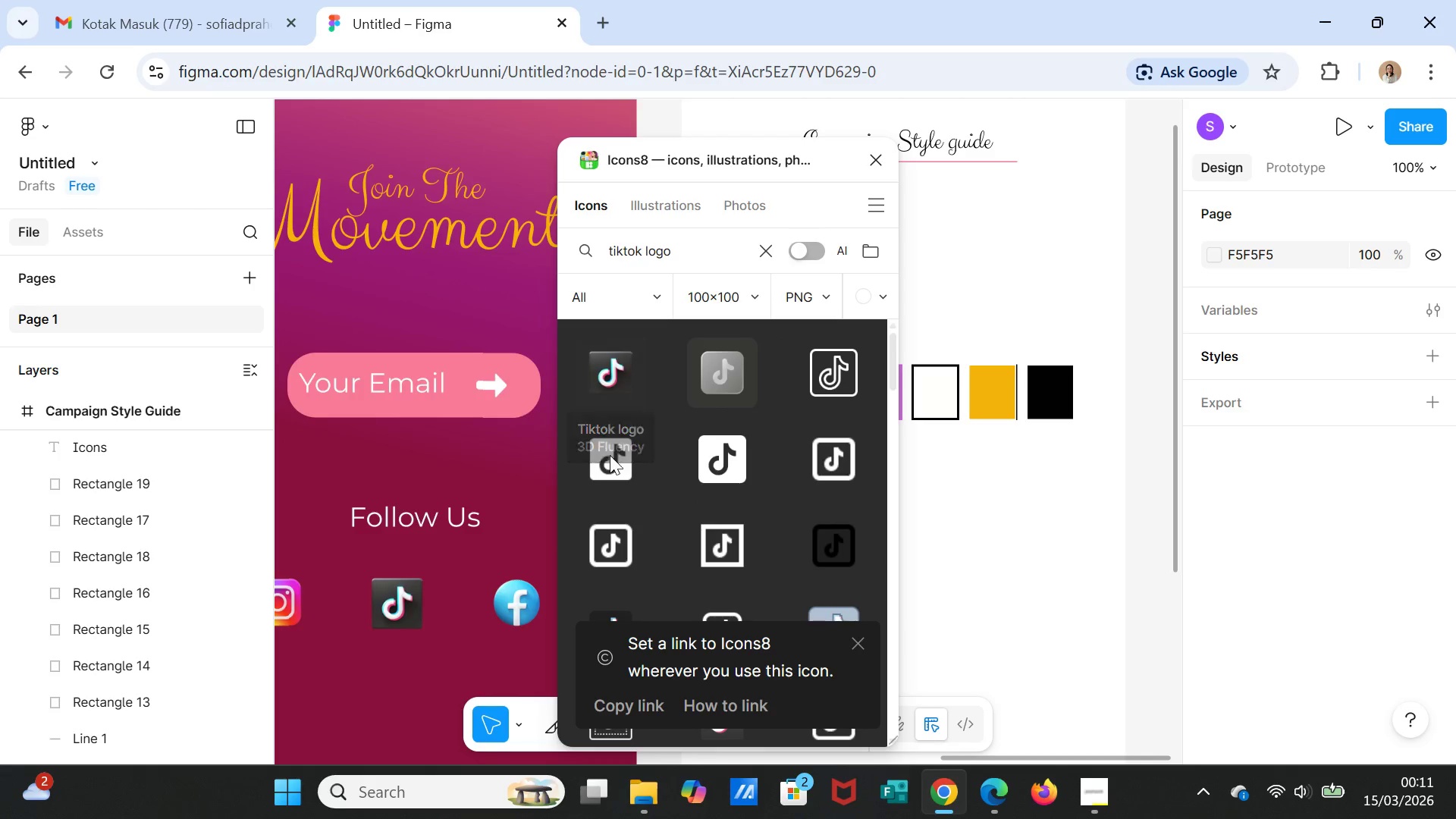 
wait(5.22)
 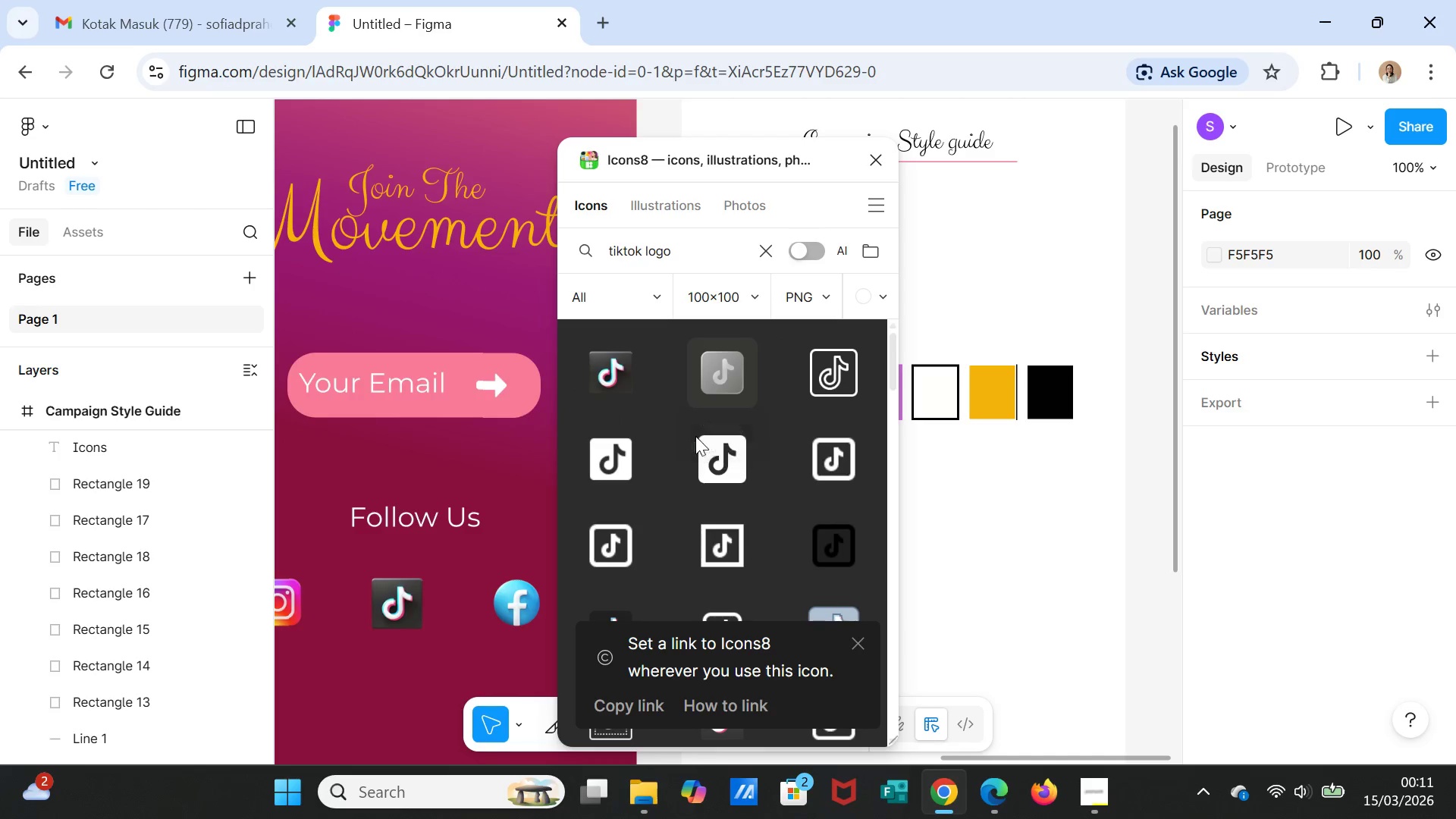 
left_click([615, 371])
 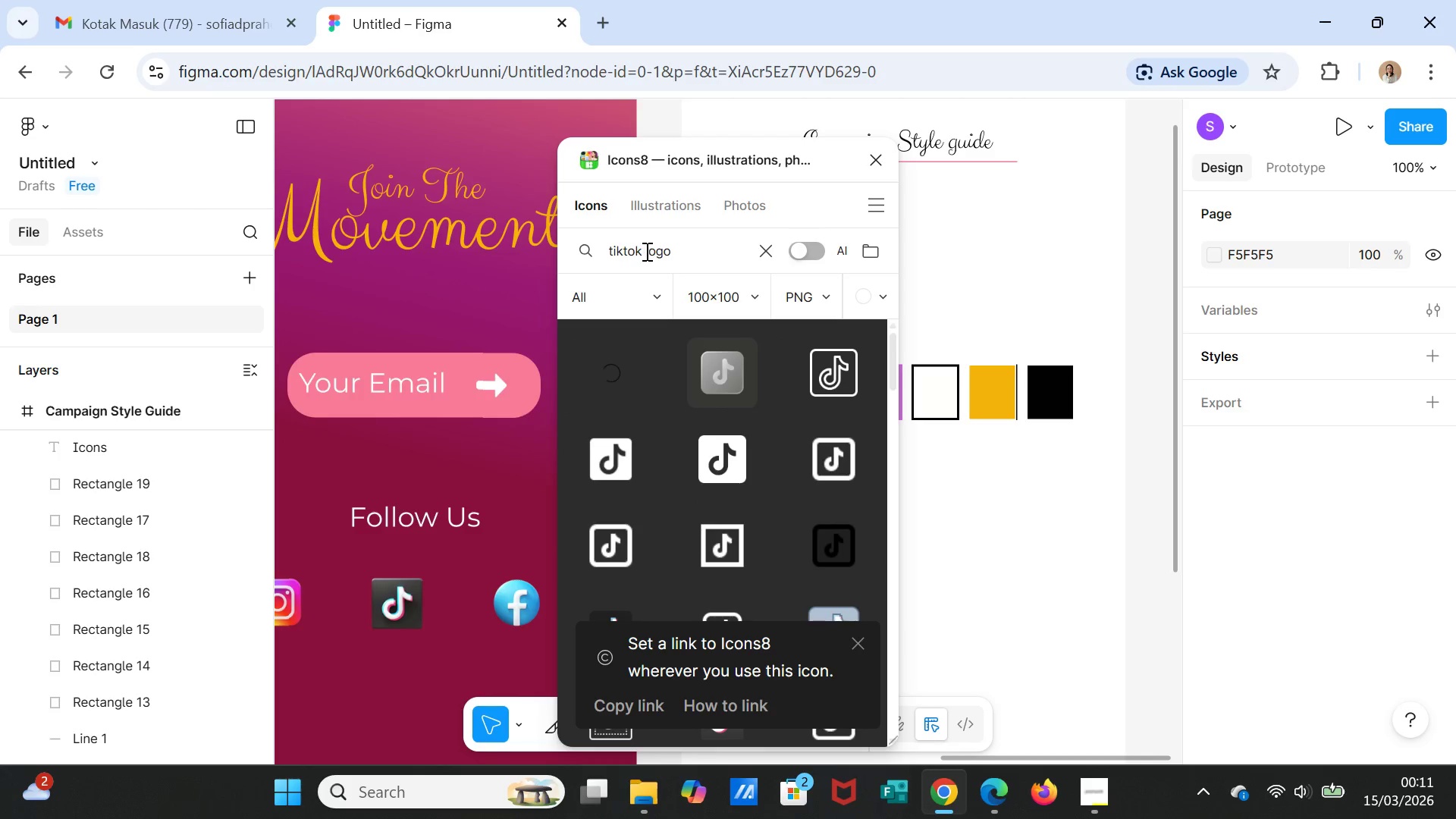 
left_click_drag(start_coordinate=[645, 251], to_coordinate=[604, 246])
 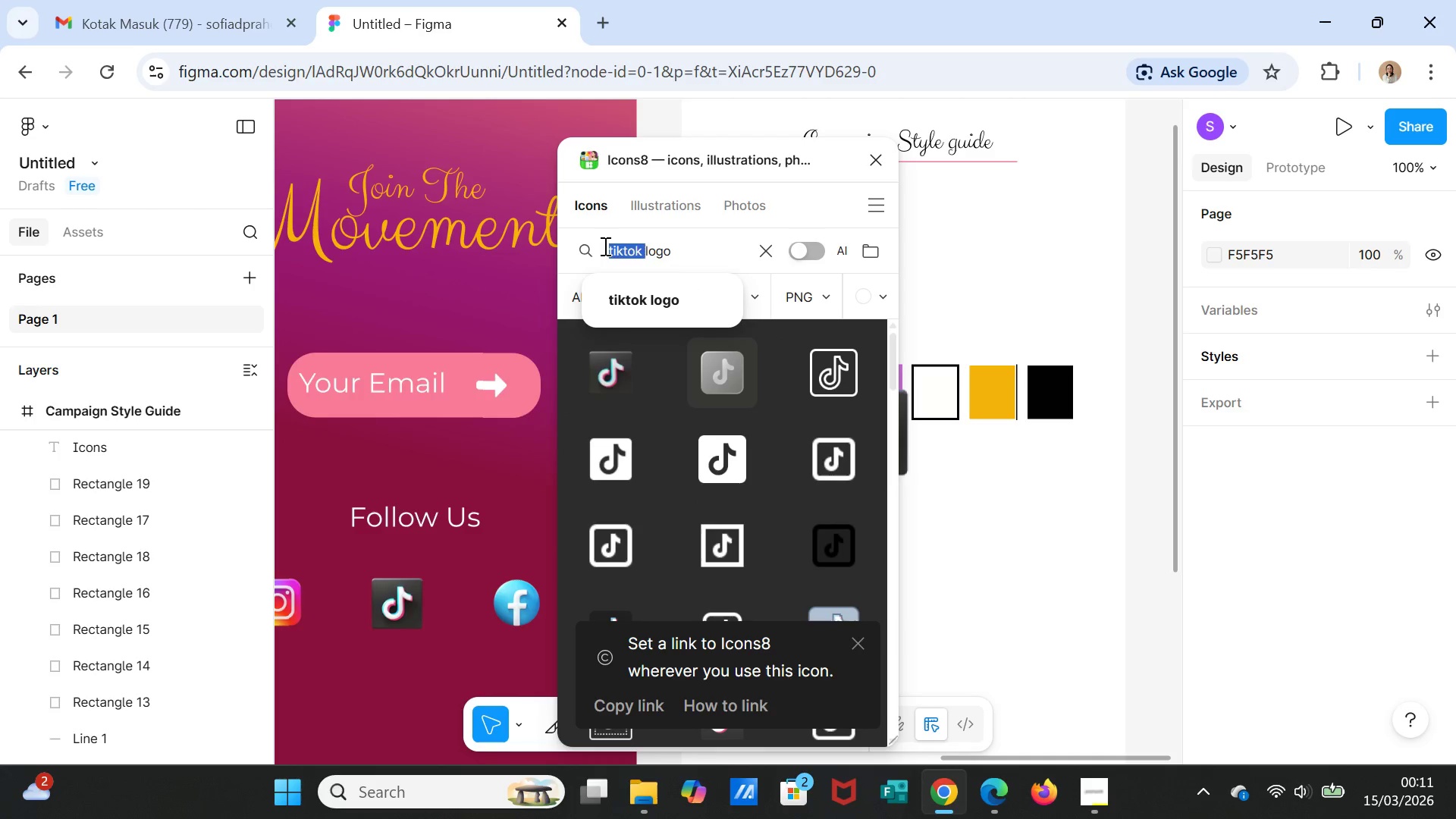 
type(if)
key(Backspace)
type(g)
 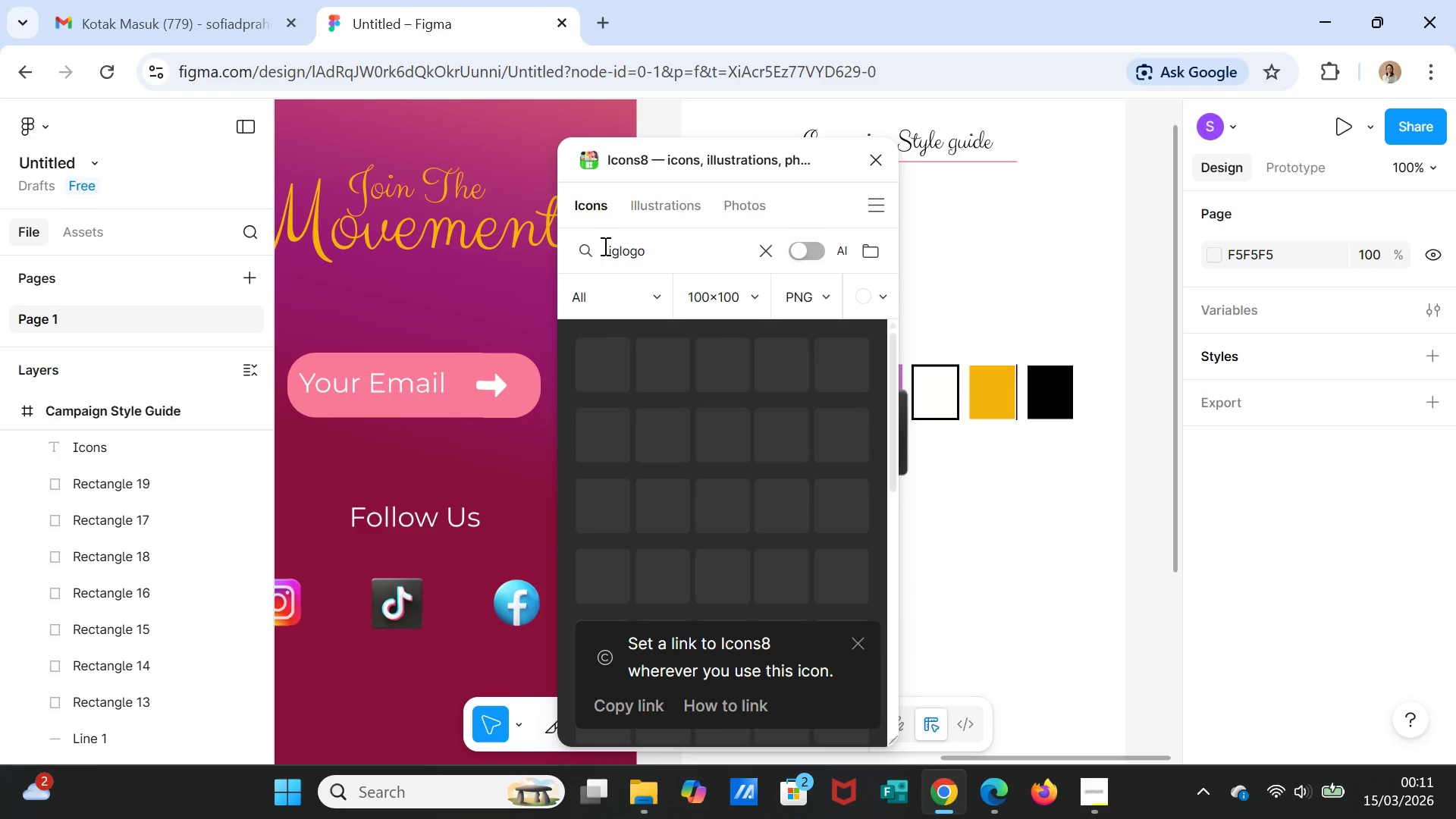 
key(Enter)
 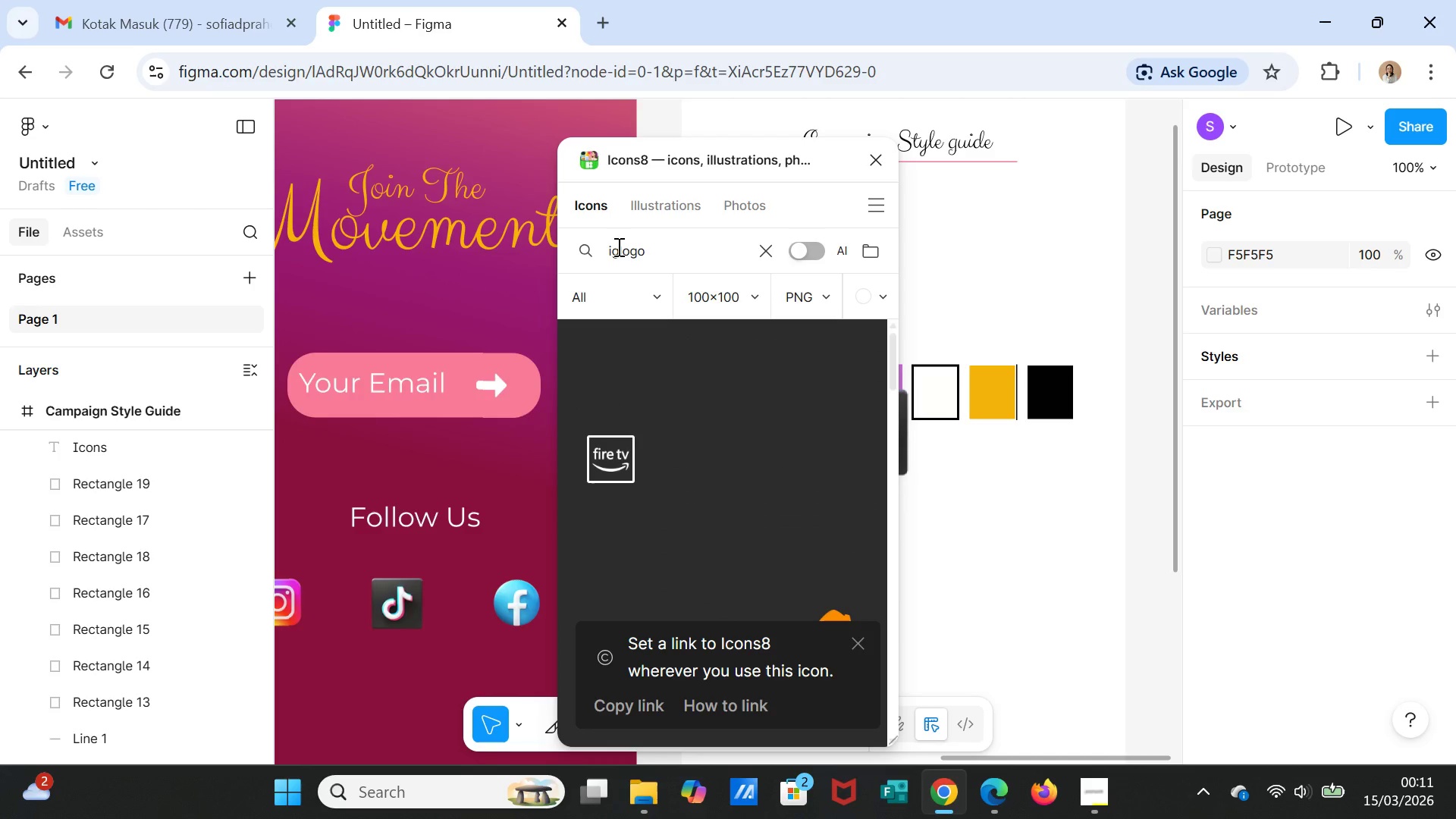 
left_click([617, 246])
 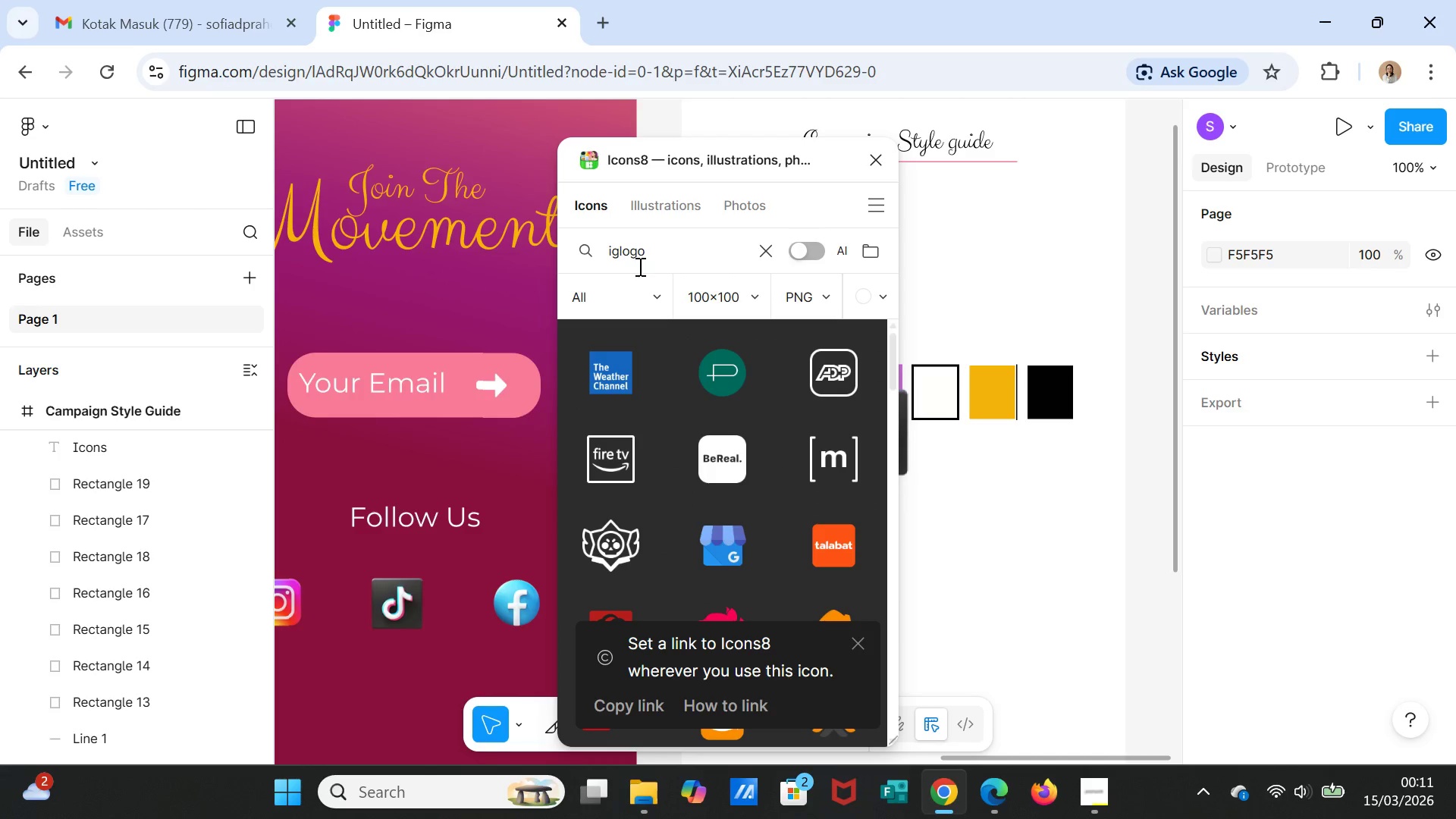 
key(Space)
 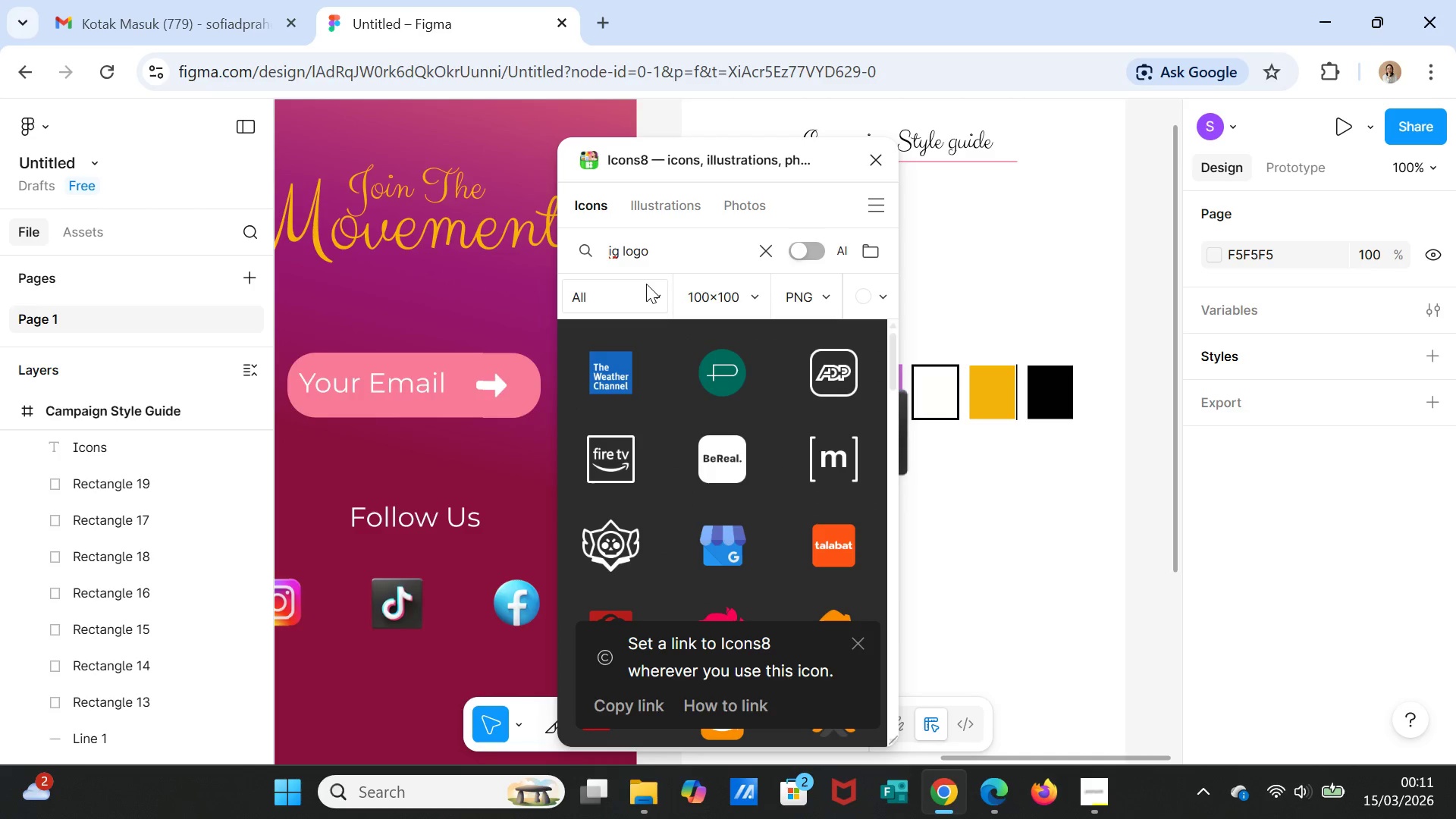 
key(Enter)
 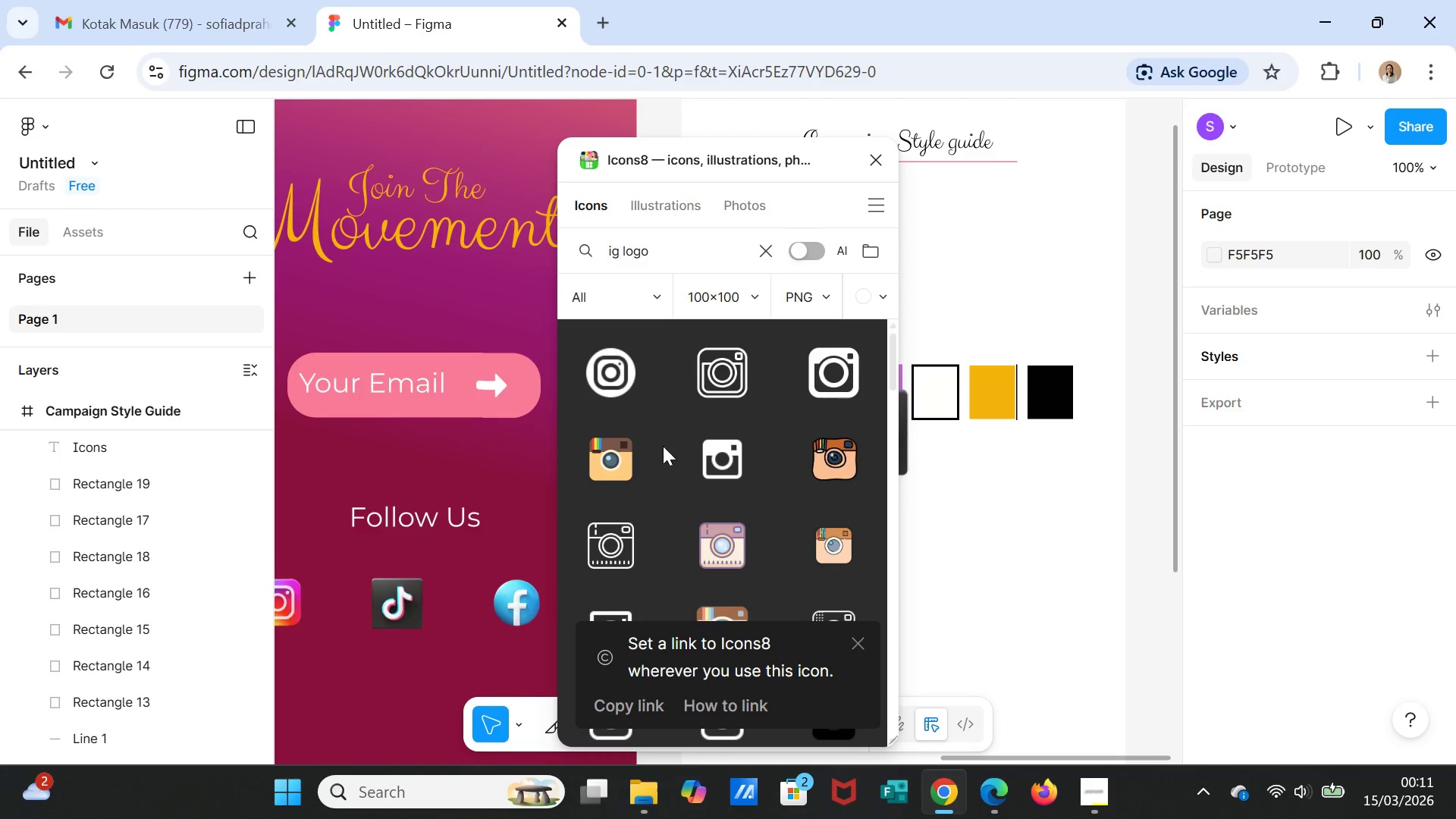 
scroll: coordinate [823, 510], scroll_direction: down, amount: 7.0
 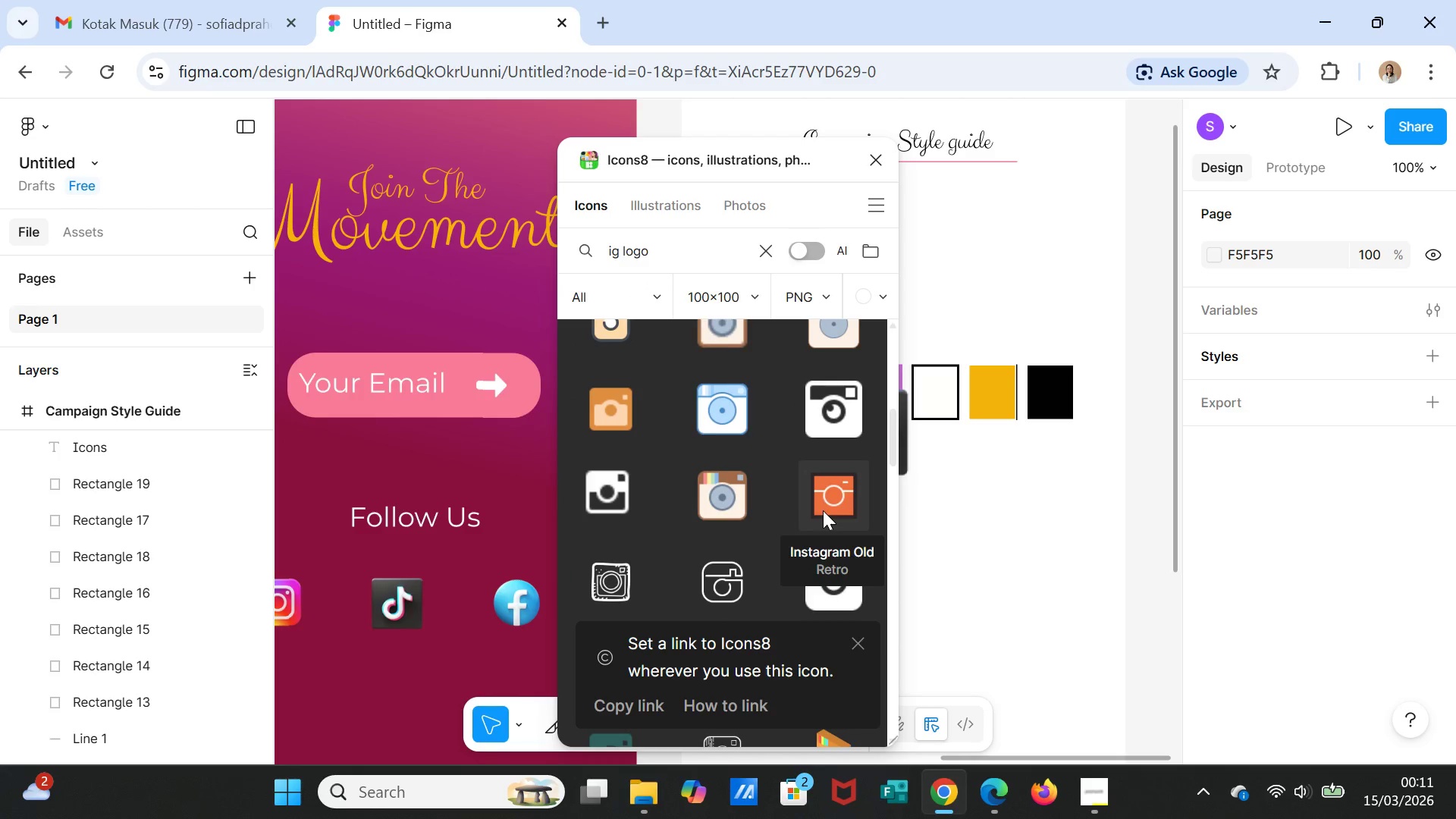 
scroll: coordinate [836, 435], scroll_direction: up, amount: 7.0
 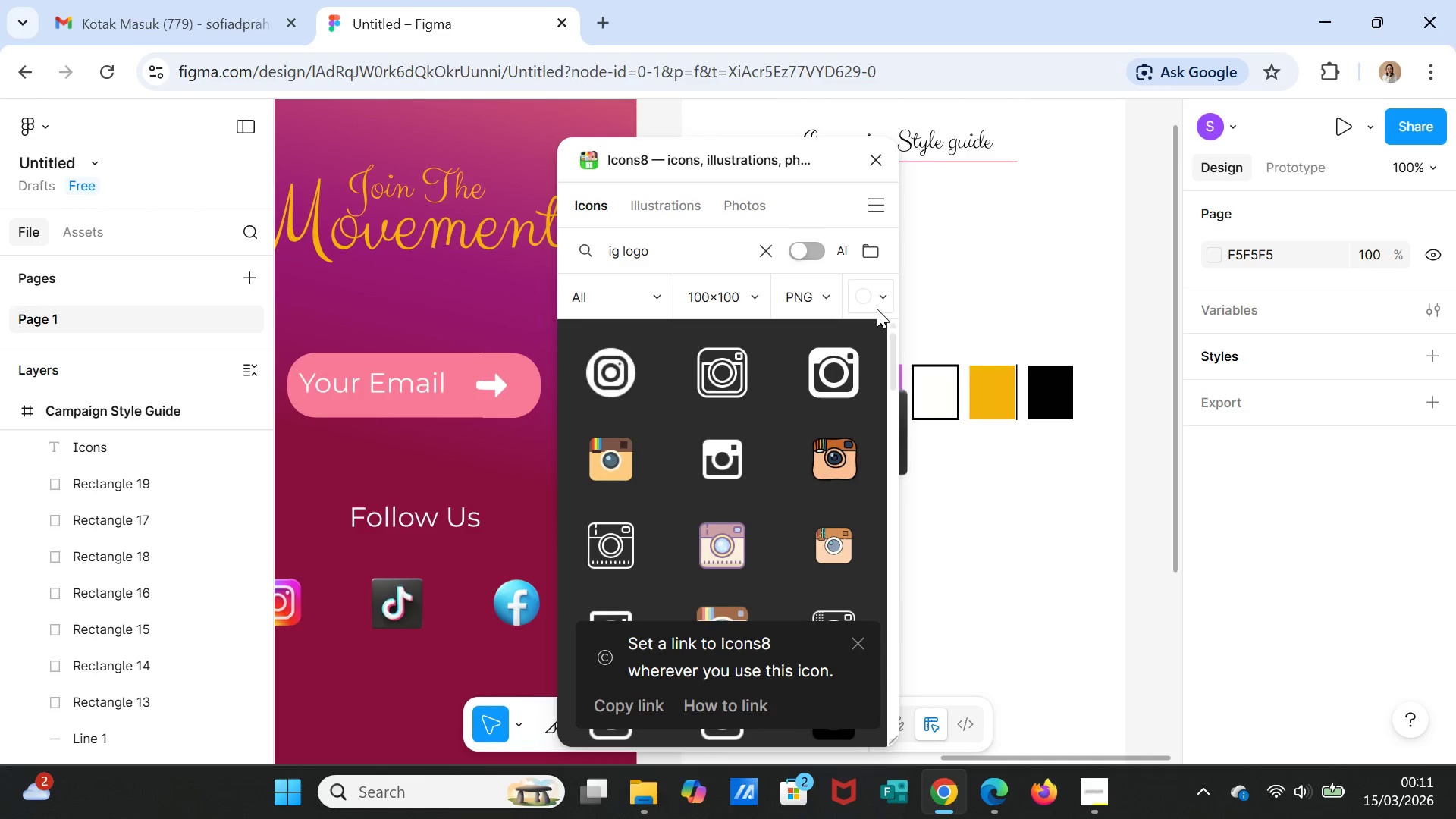 
left_click([877, 302])
 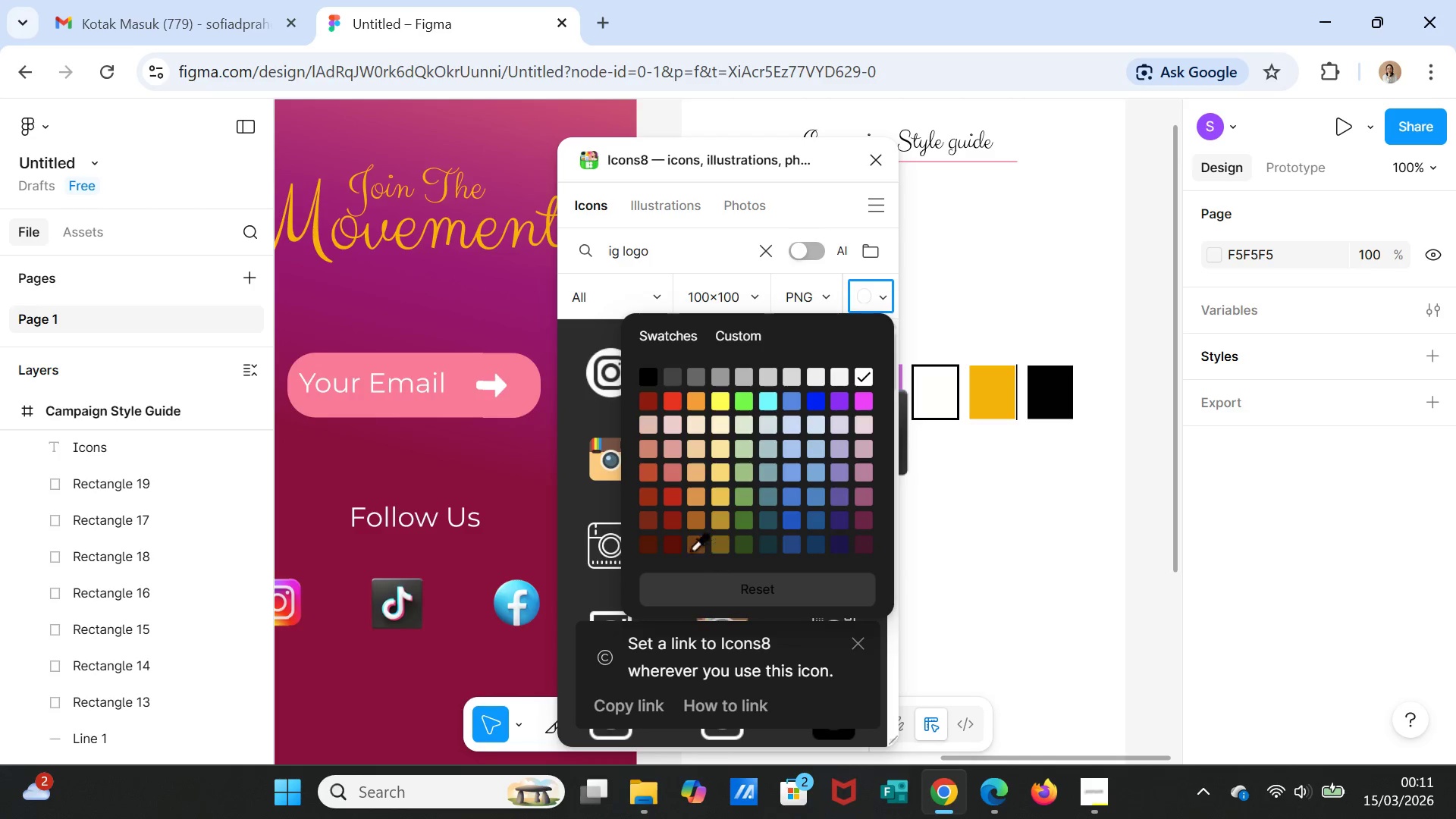 
left_click([670, 543])
 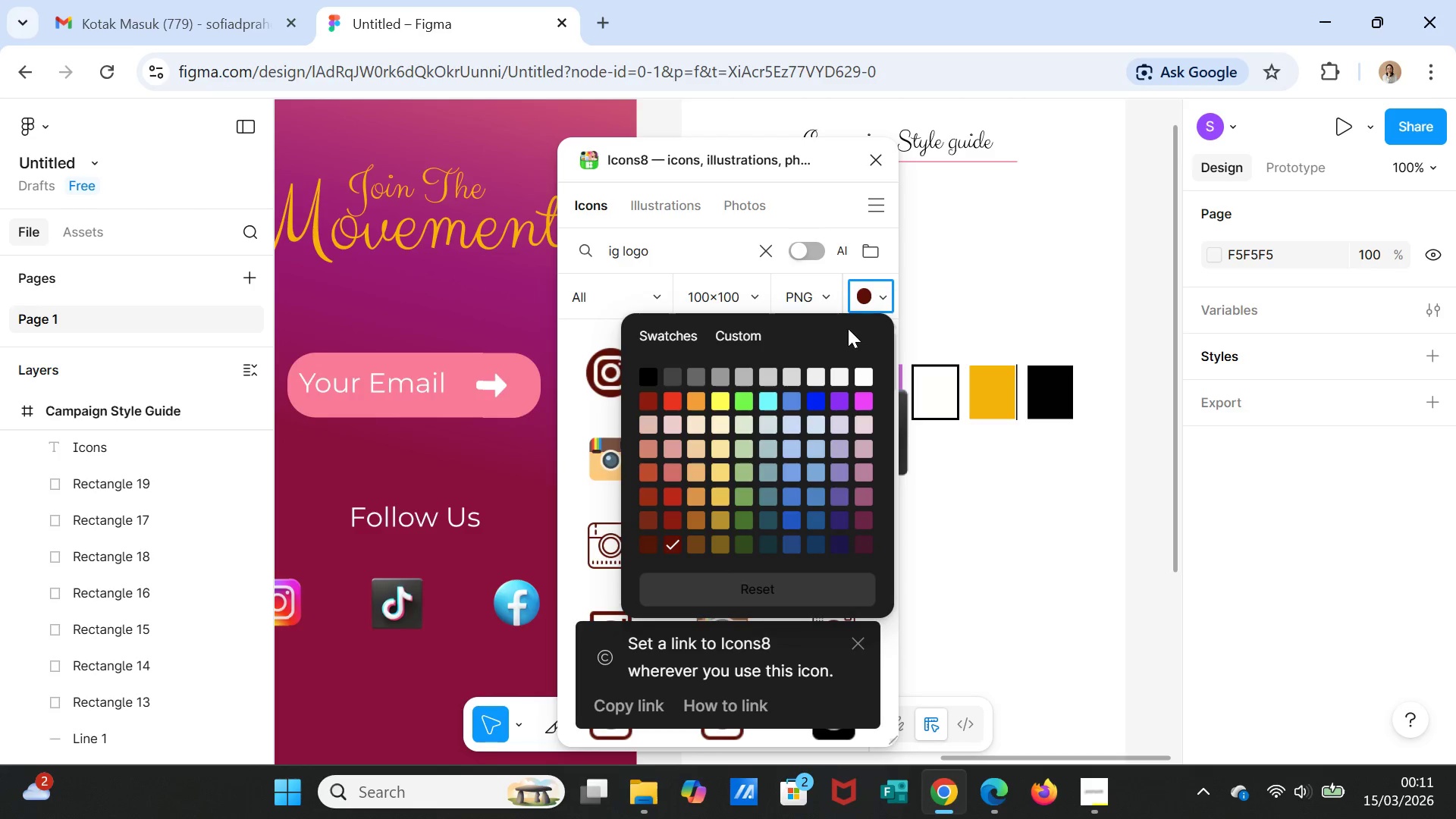 
mouse_move([589, 365])
 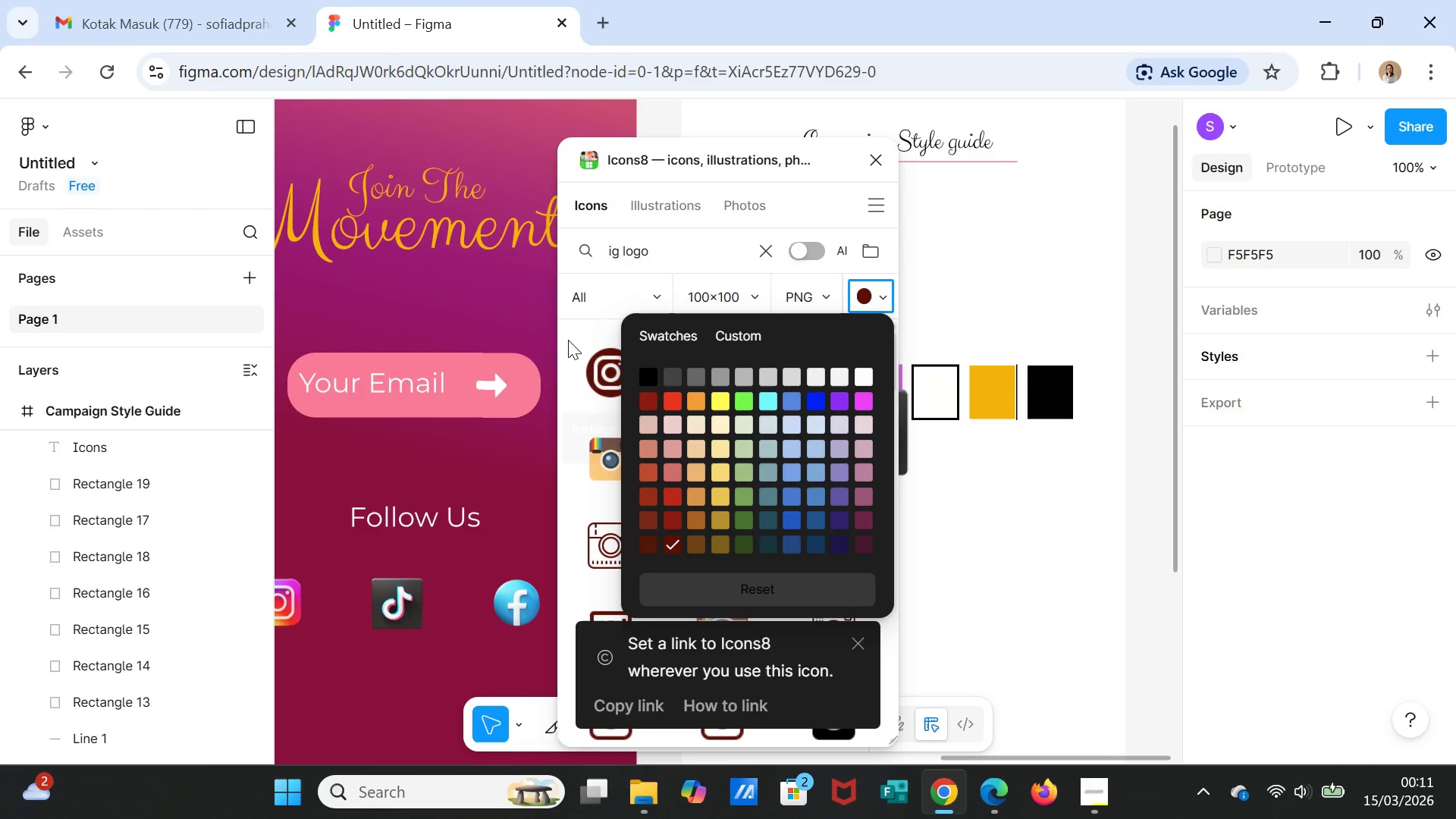 
left_click([568, 340])
 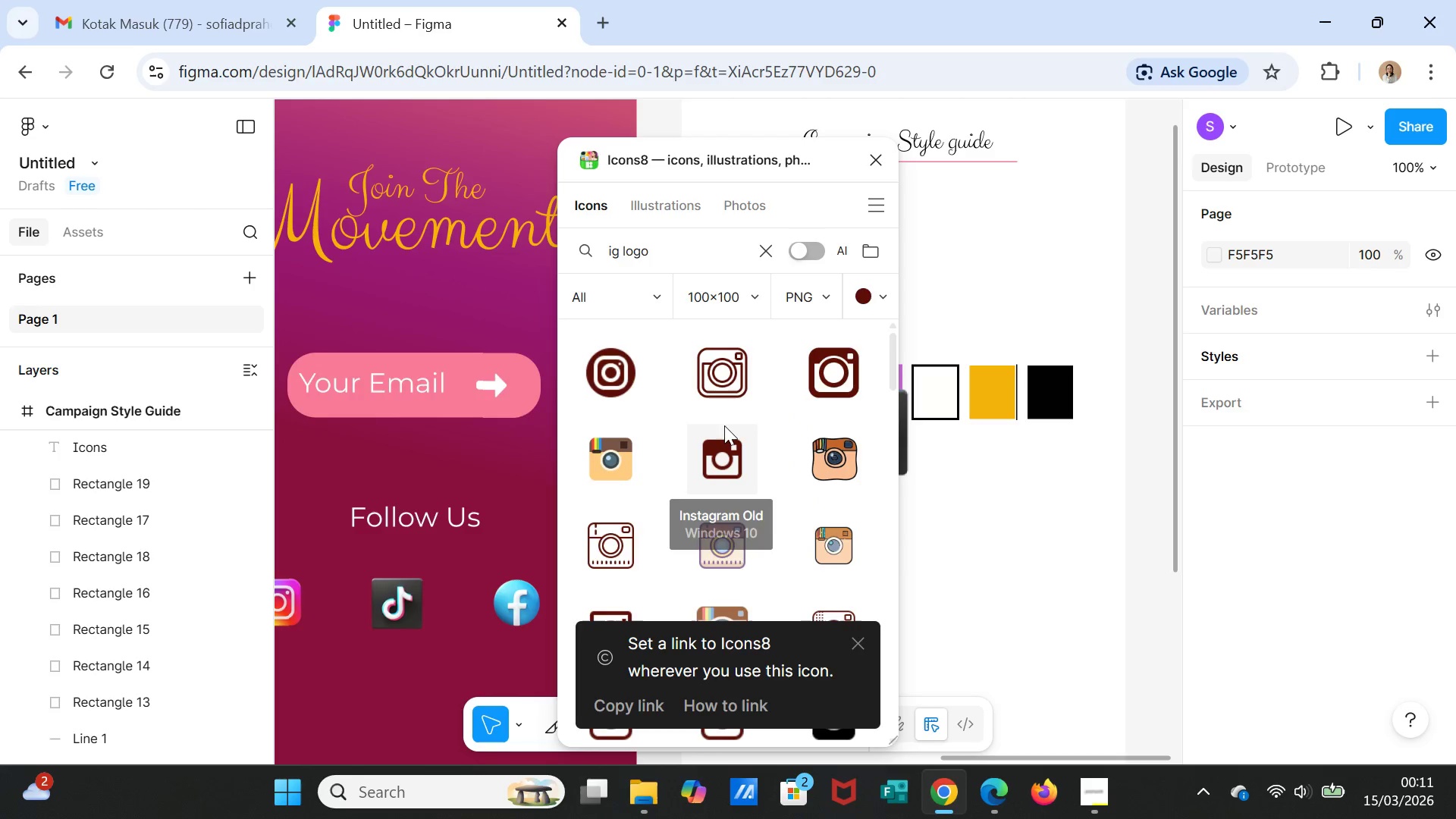 
scroll: coordinate [723, 418], scroll_direction: down, amount: 12.0
 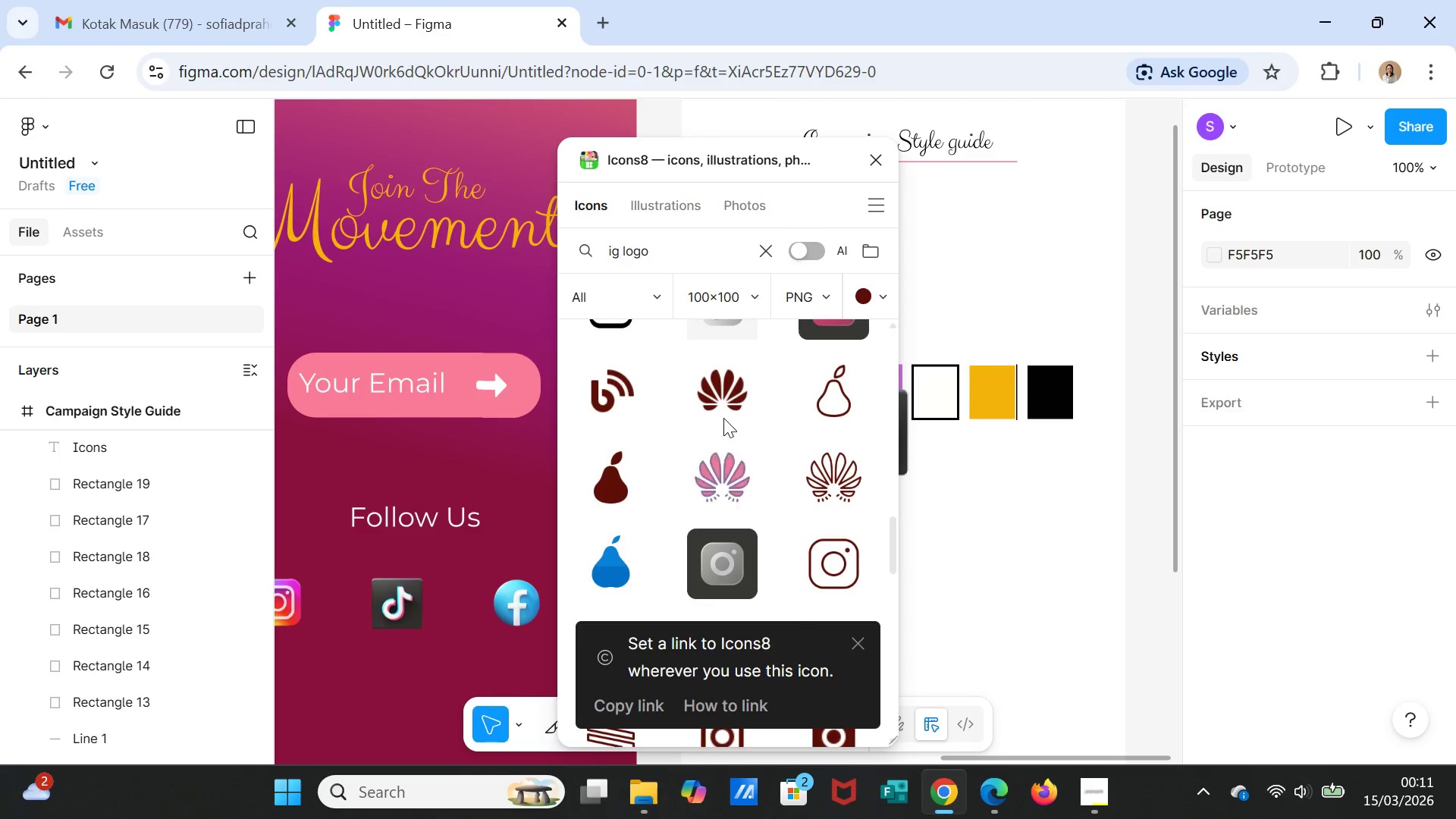 
scroll: coordinate [723, 418], scroll_direction: up, amount: 15.0
 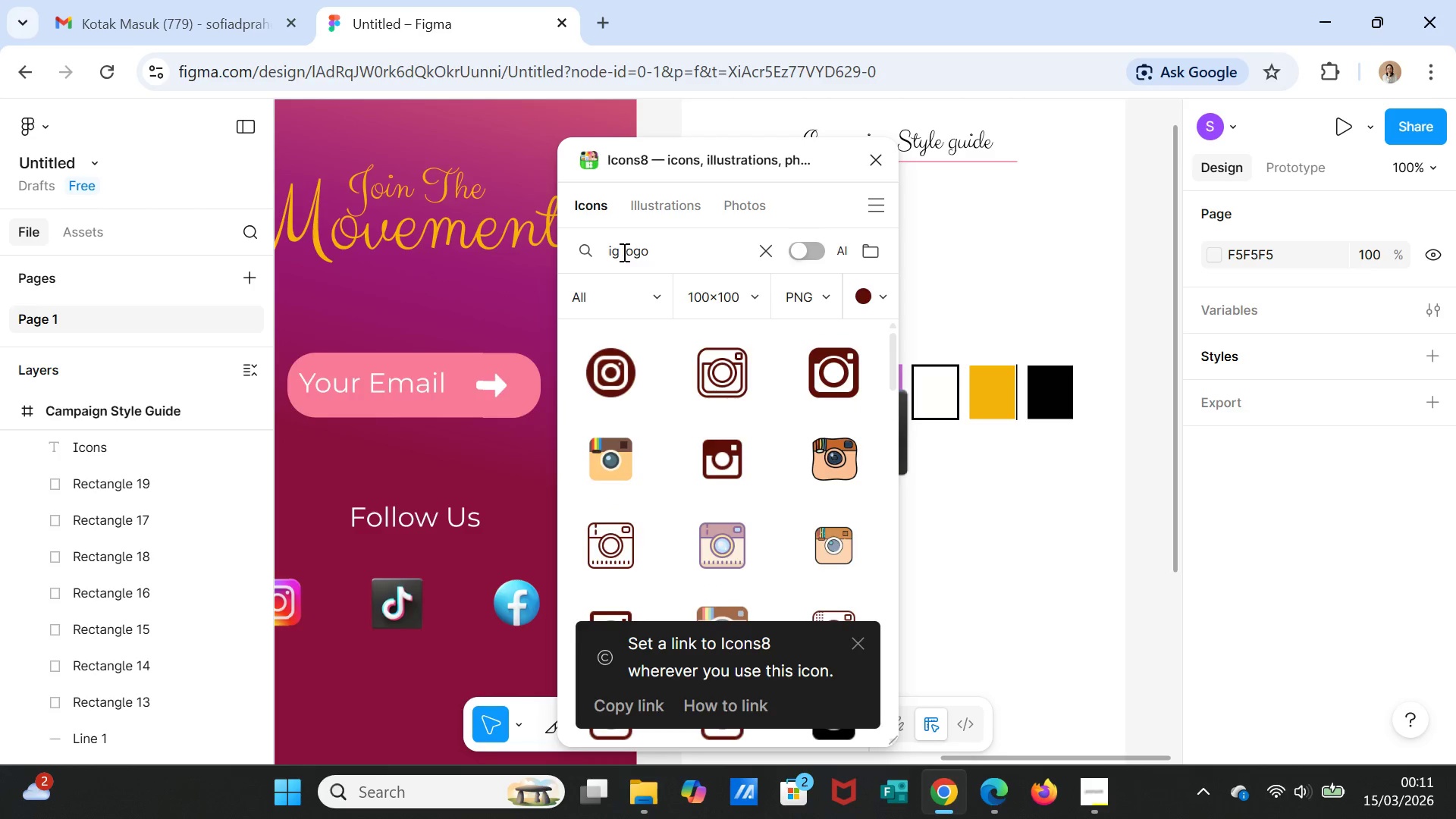 
left_click([622, 252])
 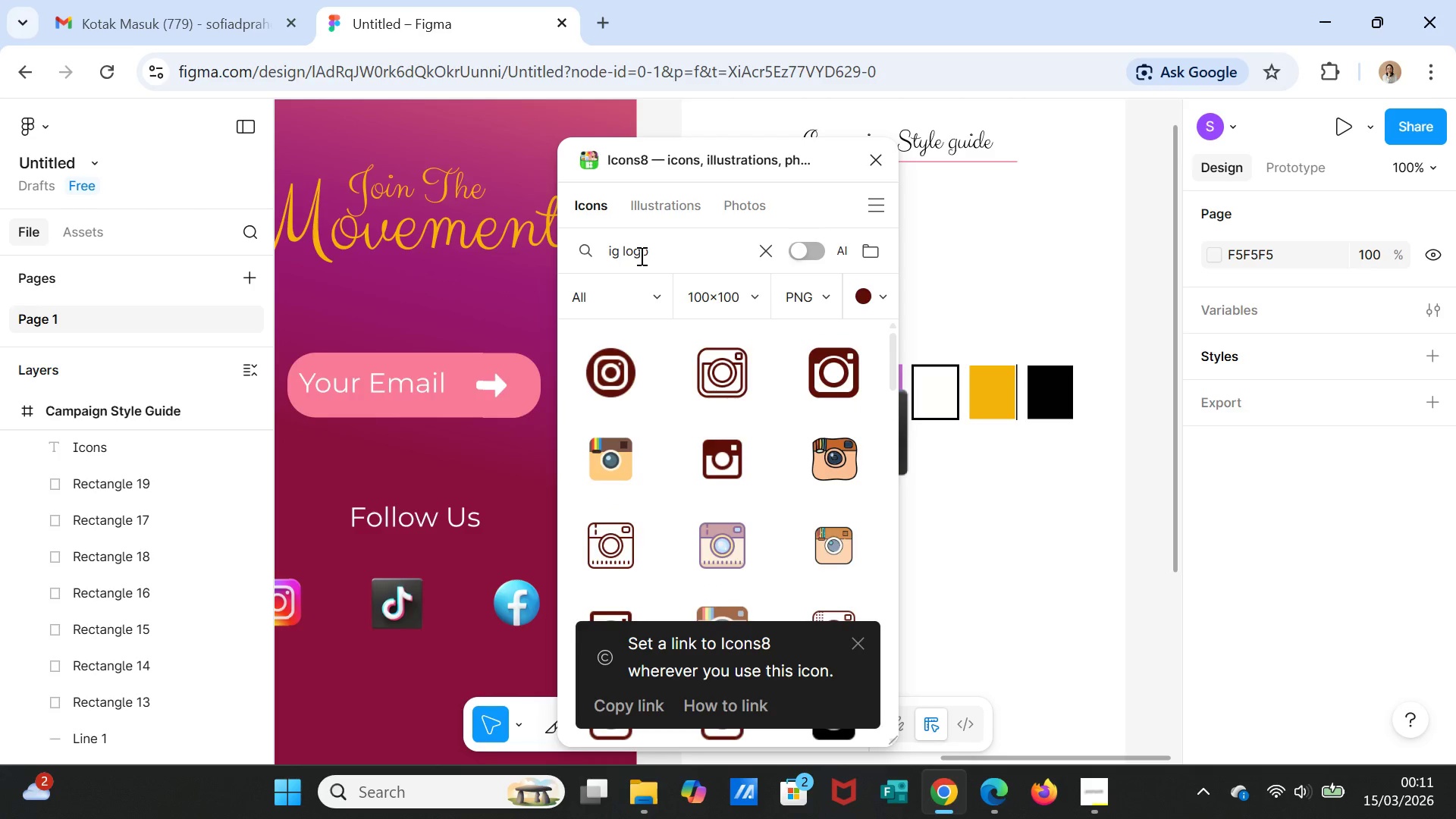 
key(Backspace)
key(Backspace)
type(nstagram )
 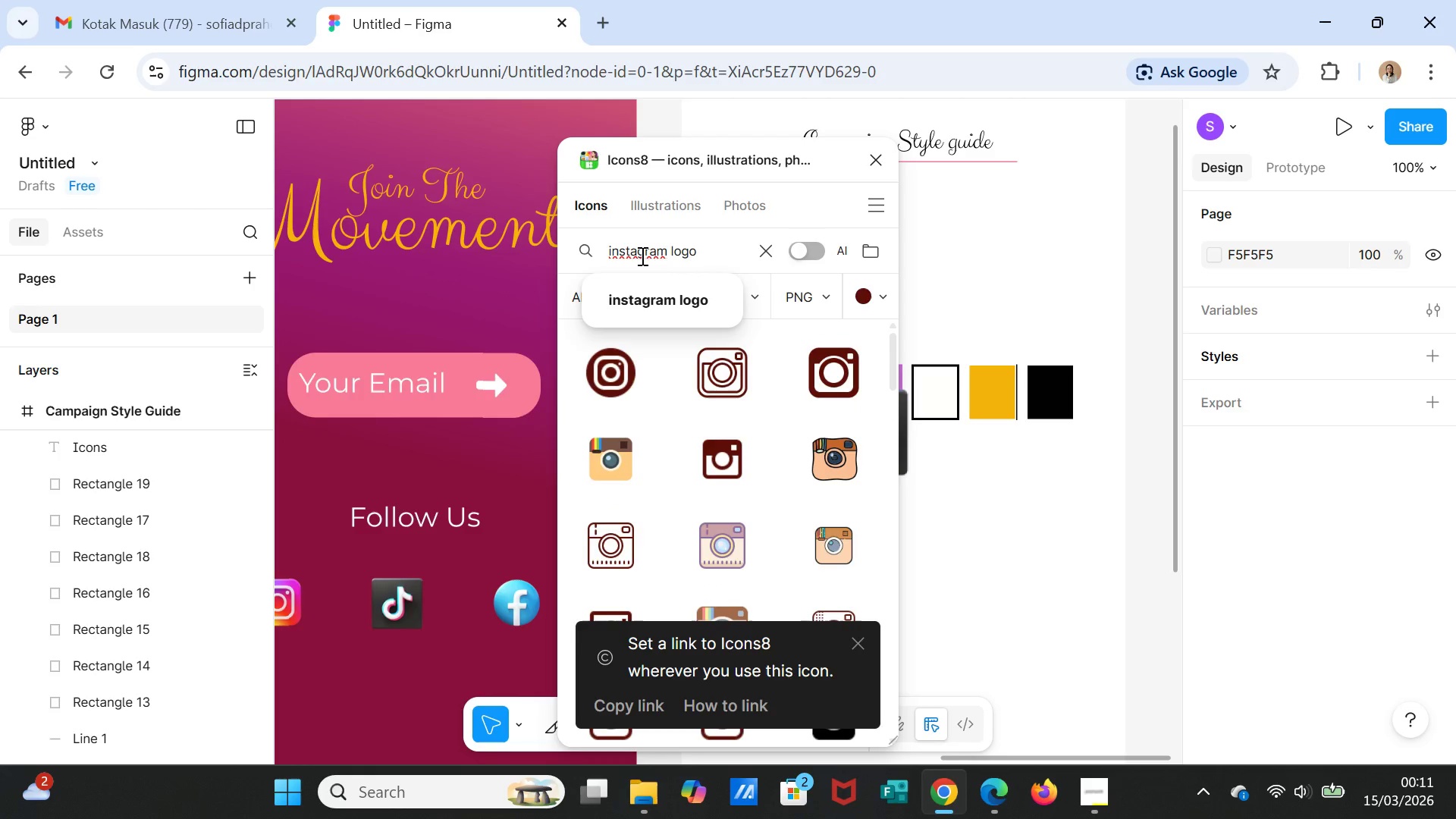 
key(Enter)
 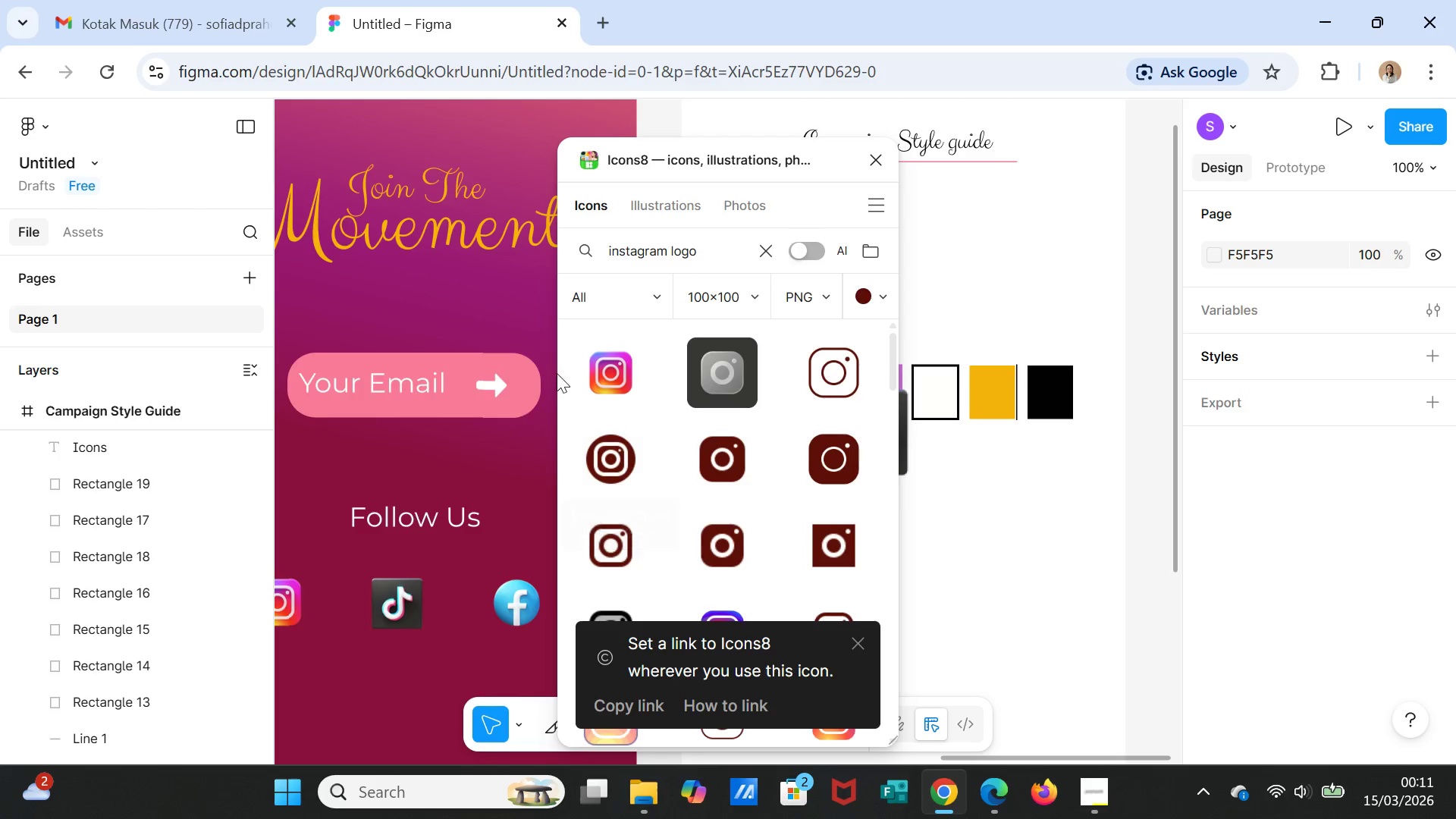 
left_click([595, 367])
 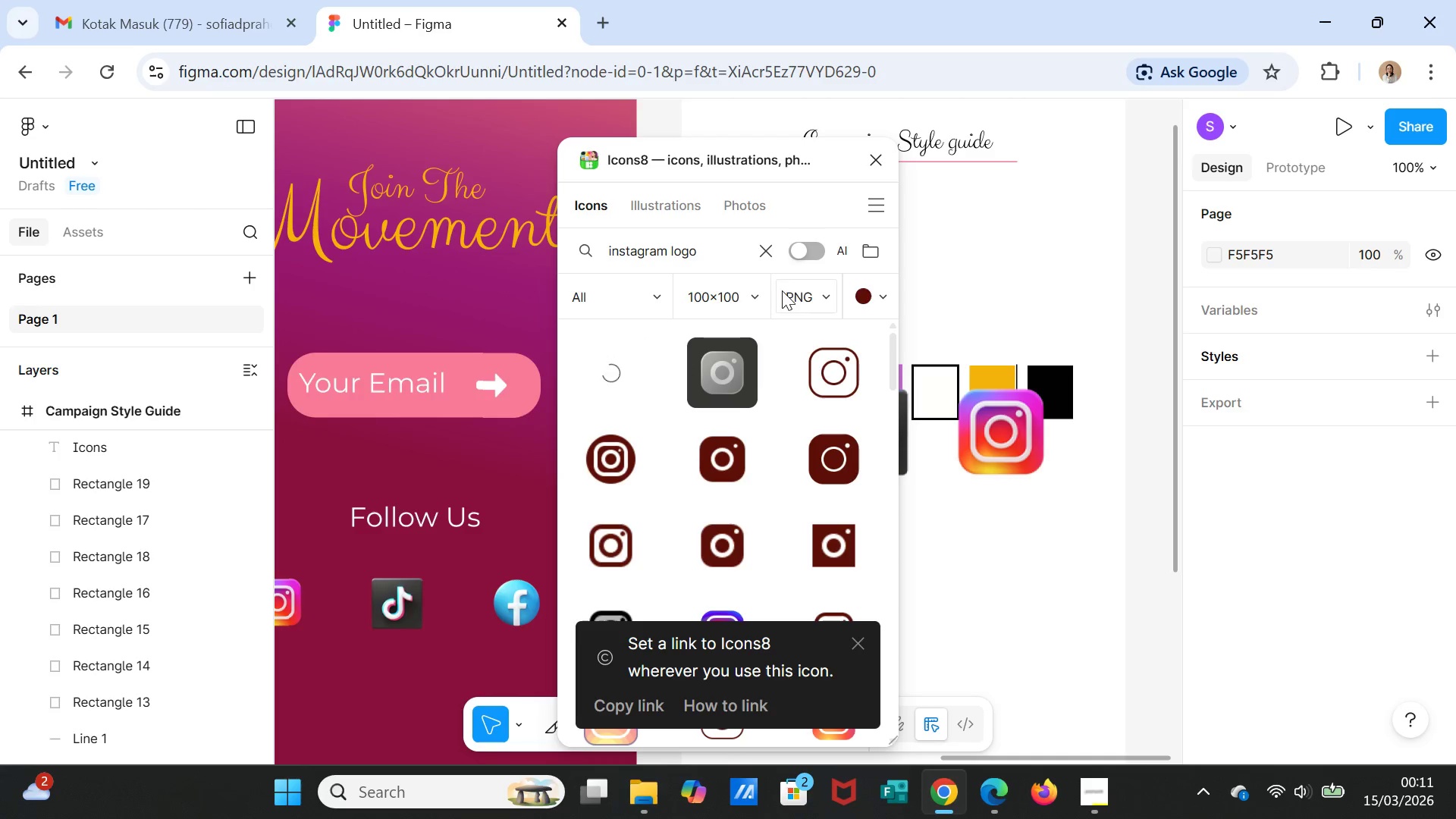 
mouse_move([646, 258])
 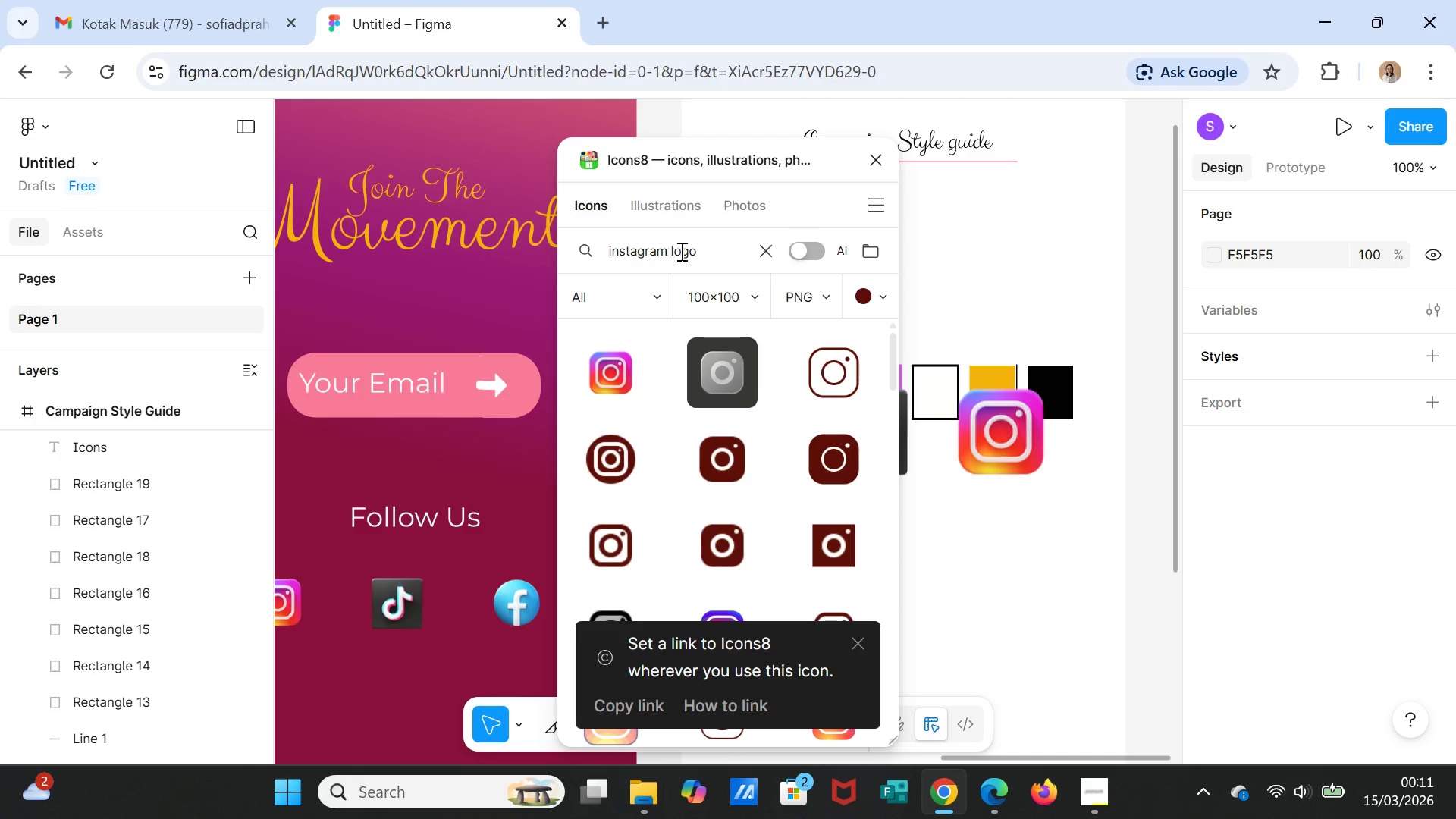 
left_click_drag(start_coordinate=[696, 253], to_coordinate=[604, 252])
 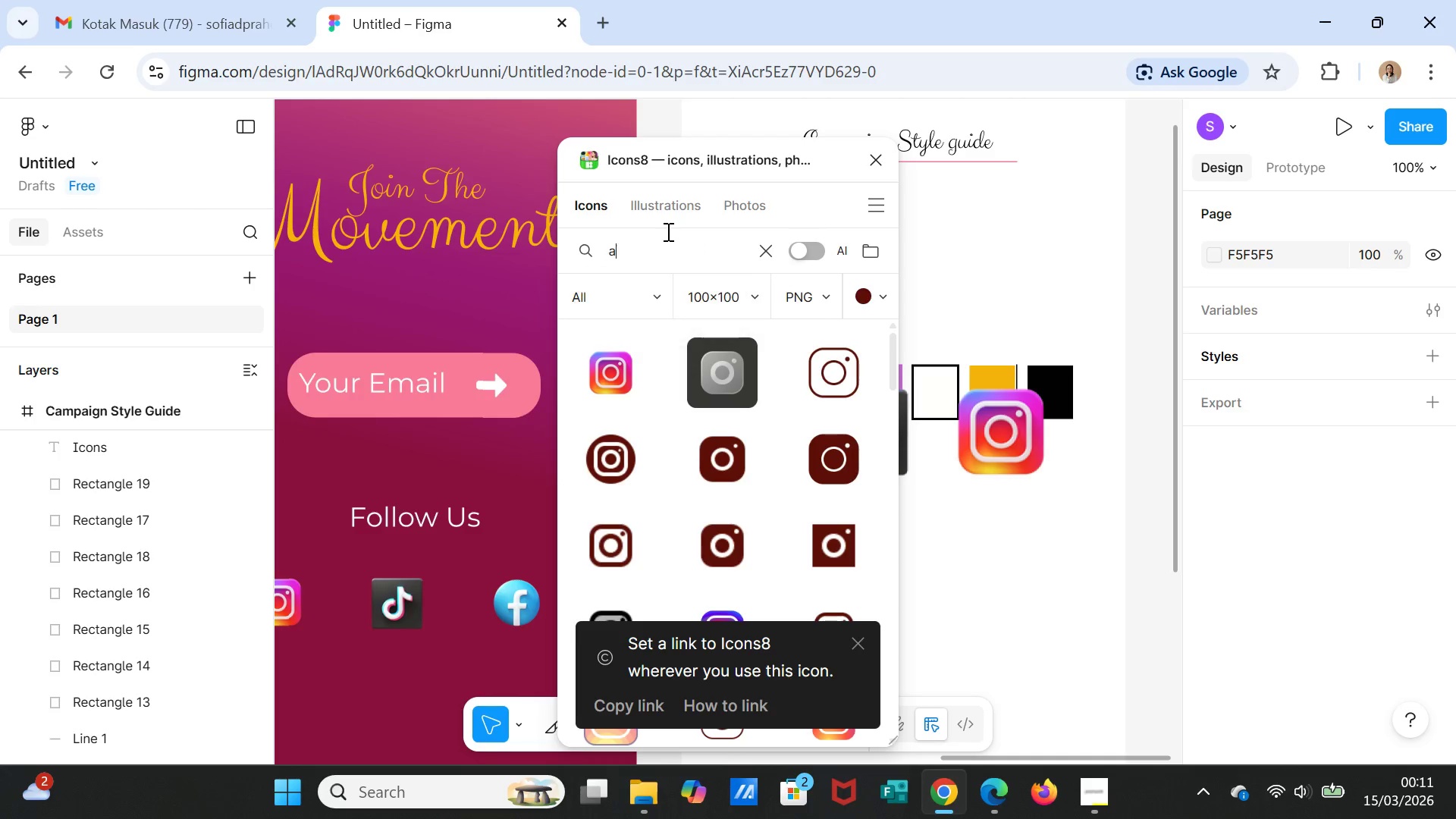 
type(arrow)
 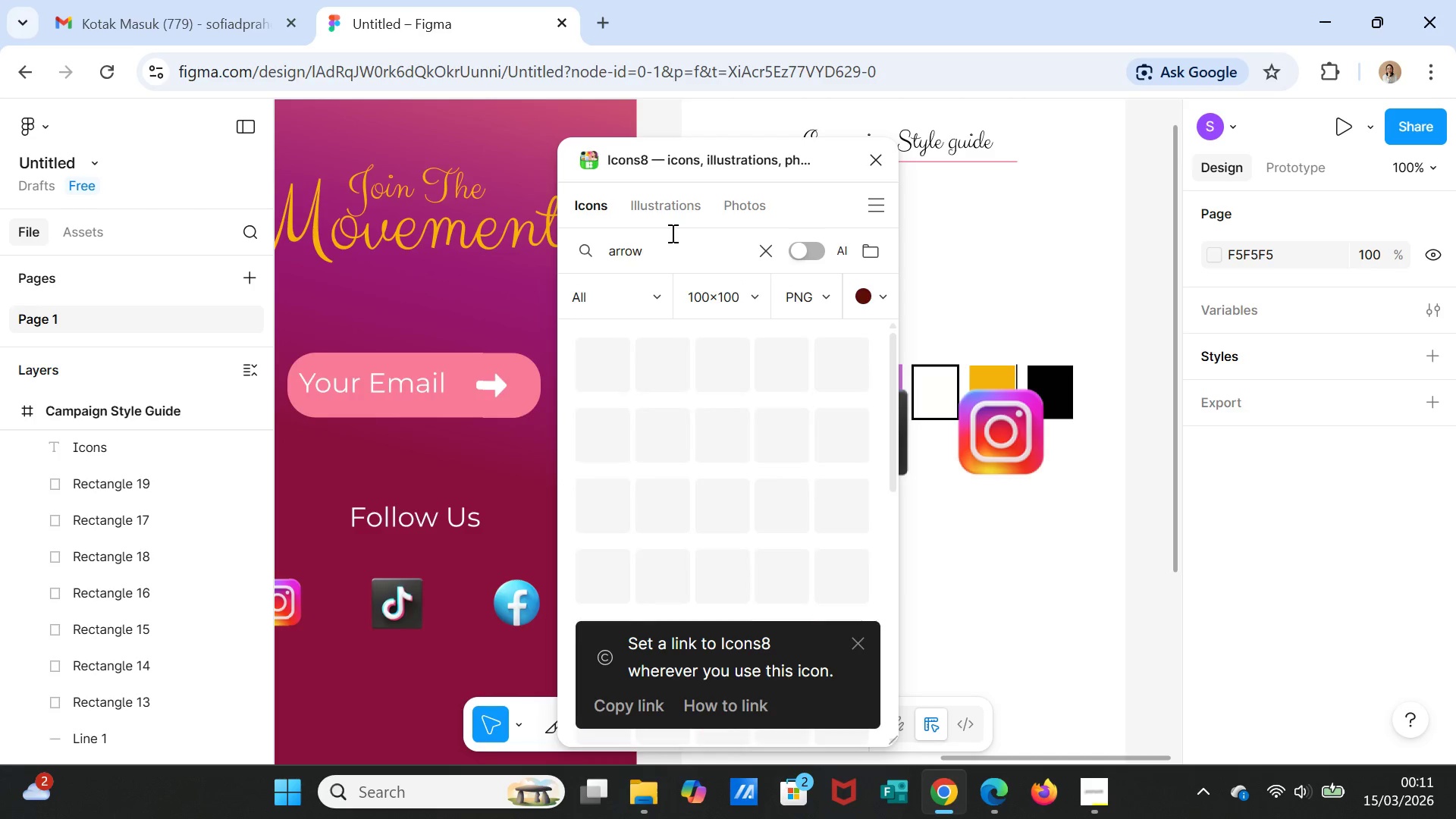 
key(Enter)
 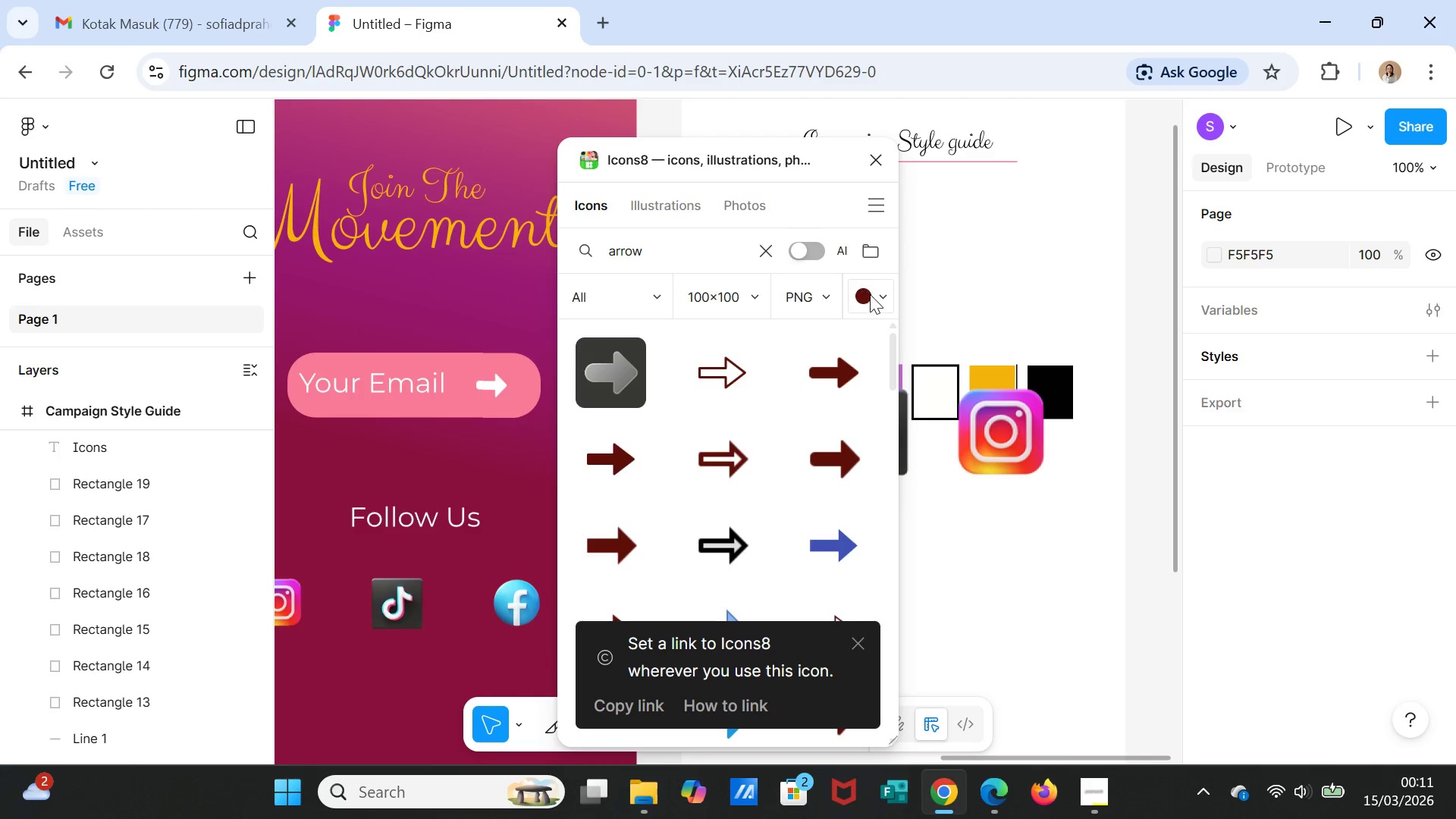 
left_click([880, 300])
 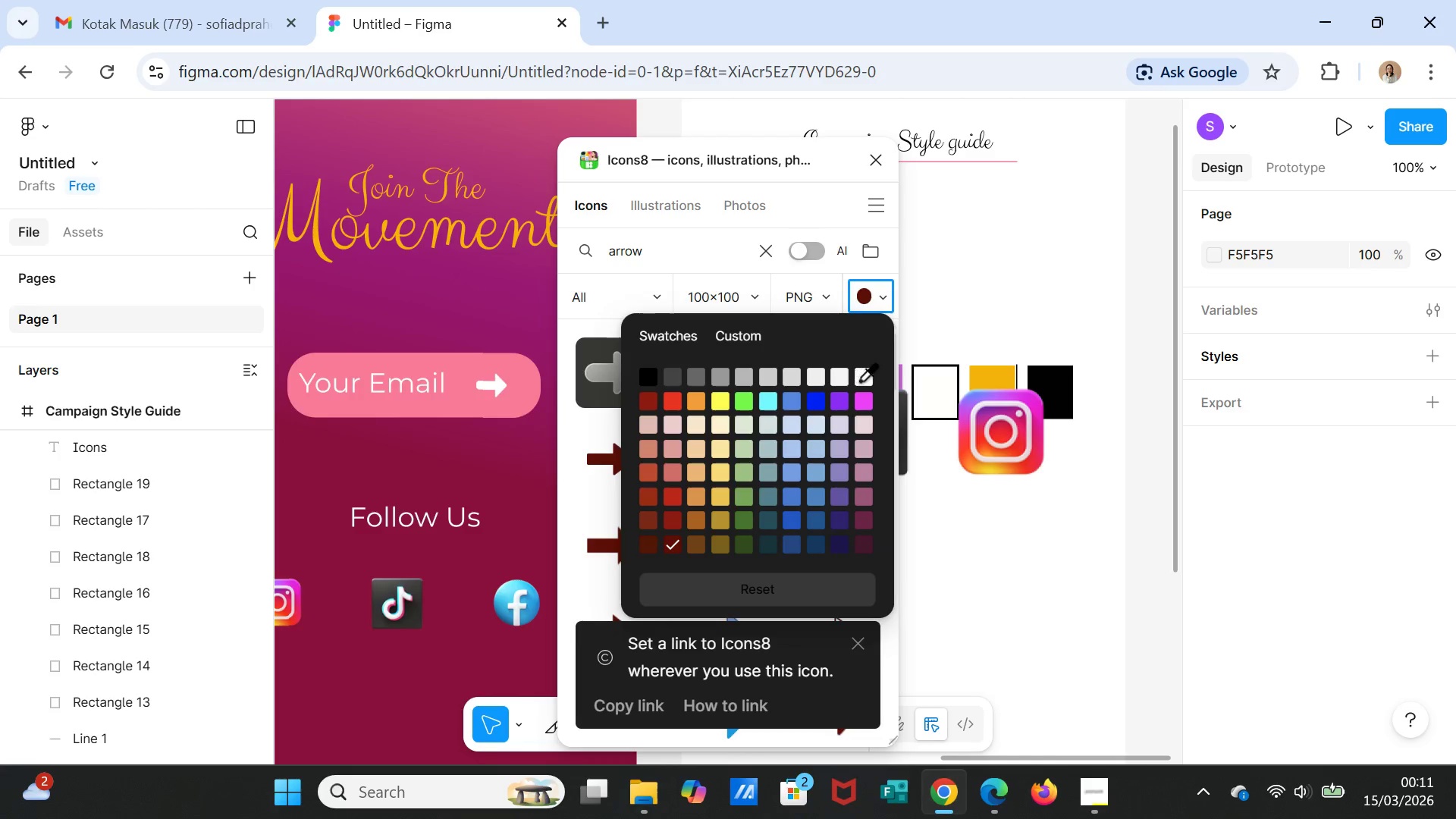 
left_click([861, 378])
 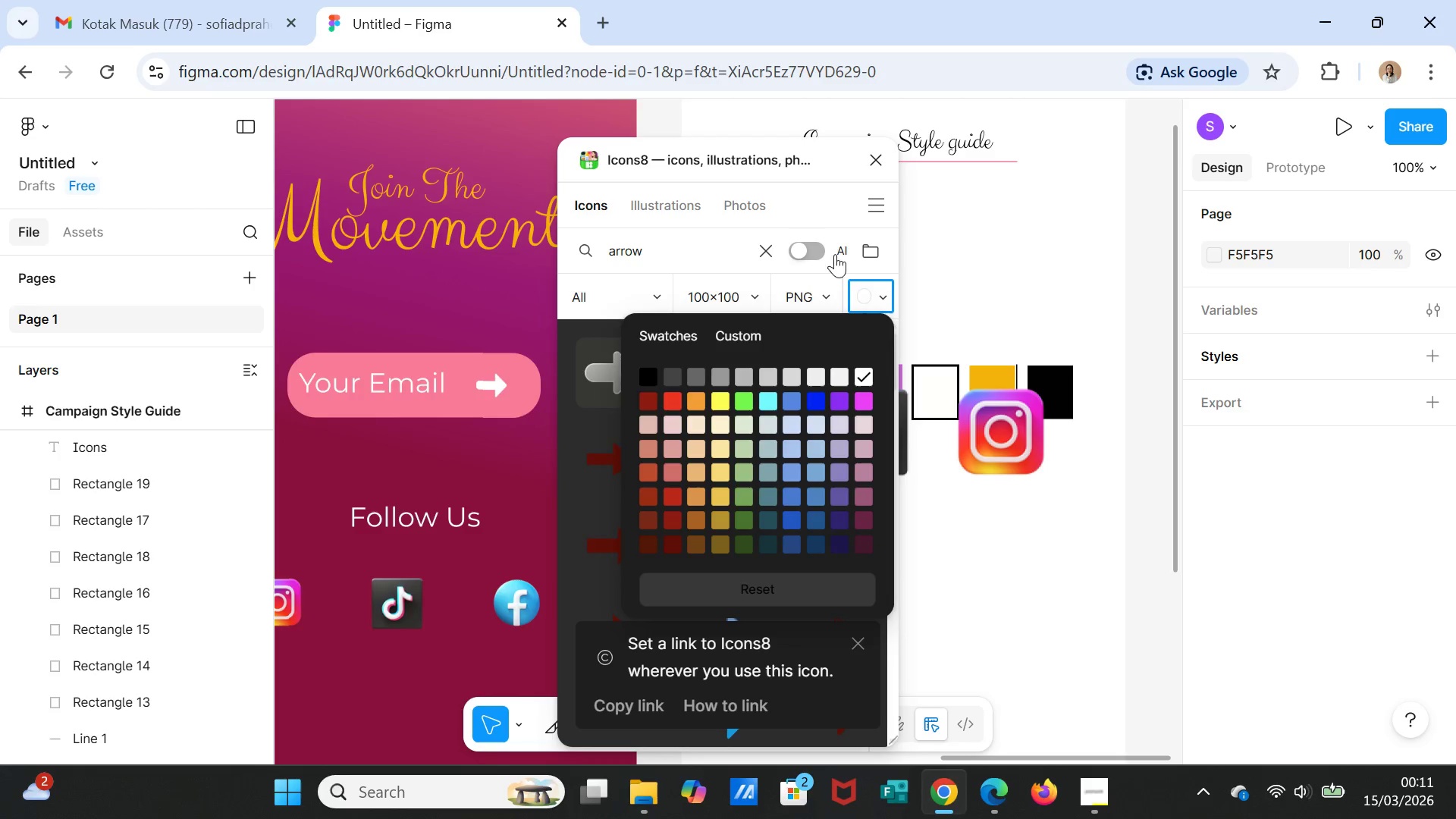 
left_click([830, 209])
 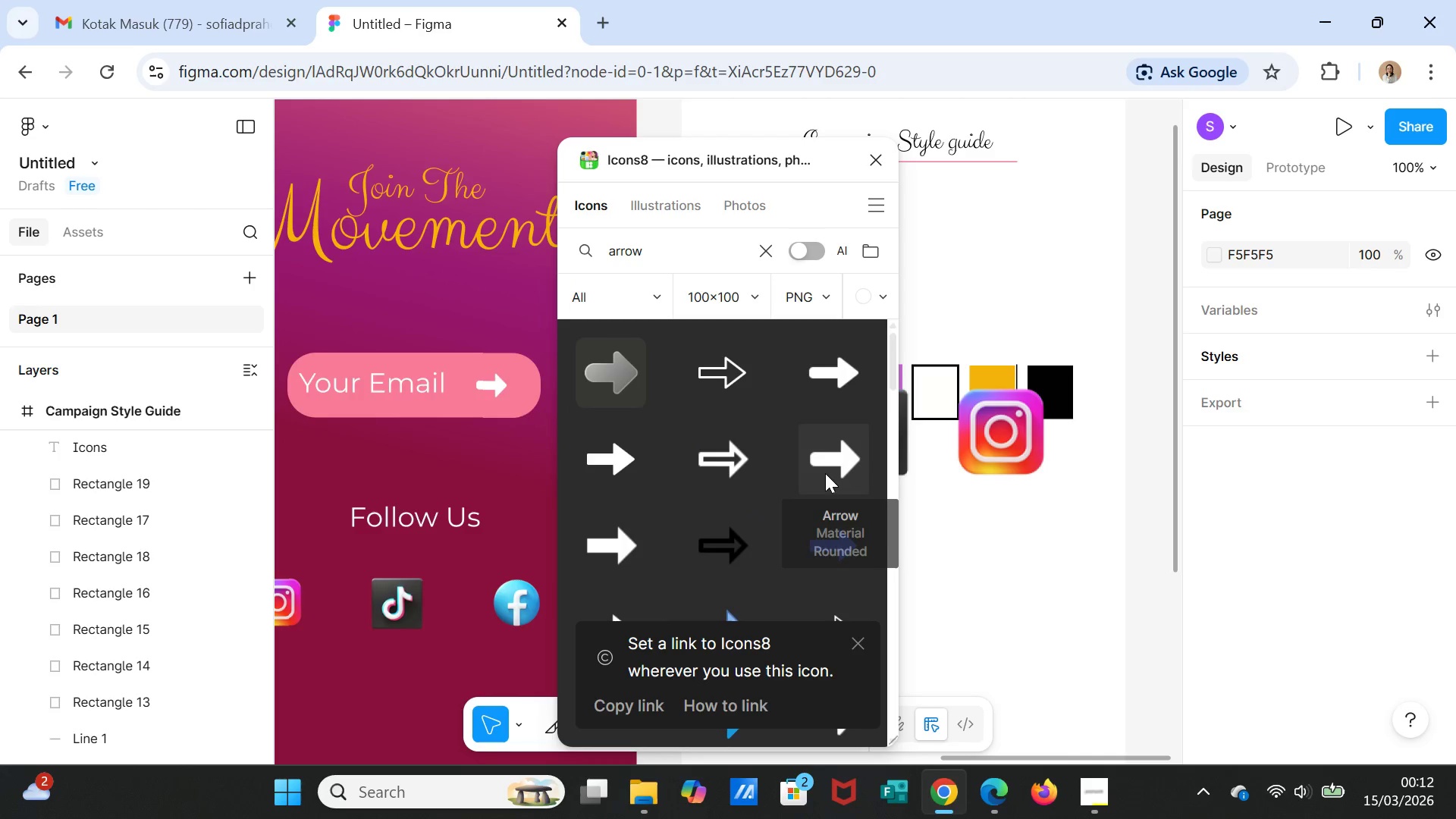 
left_click([830, 374])
 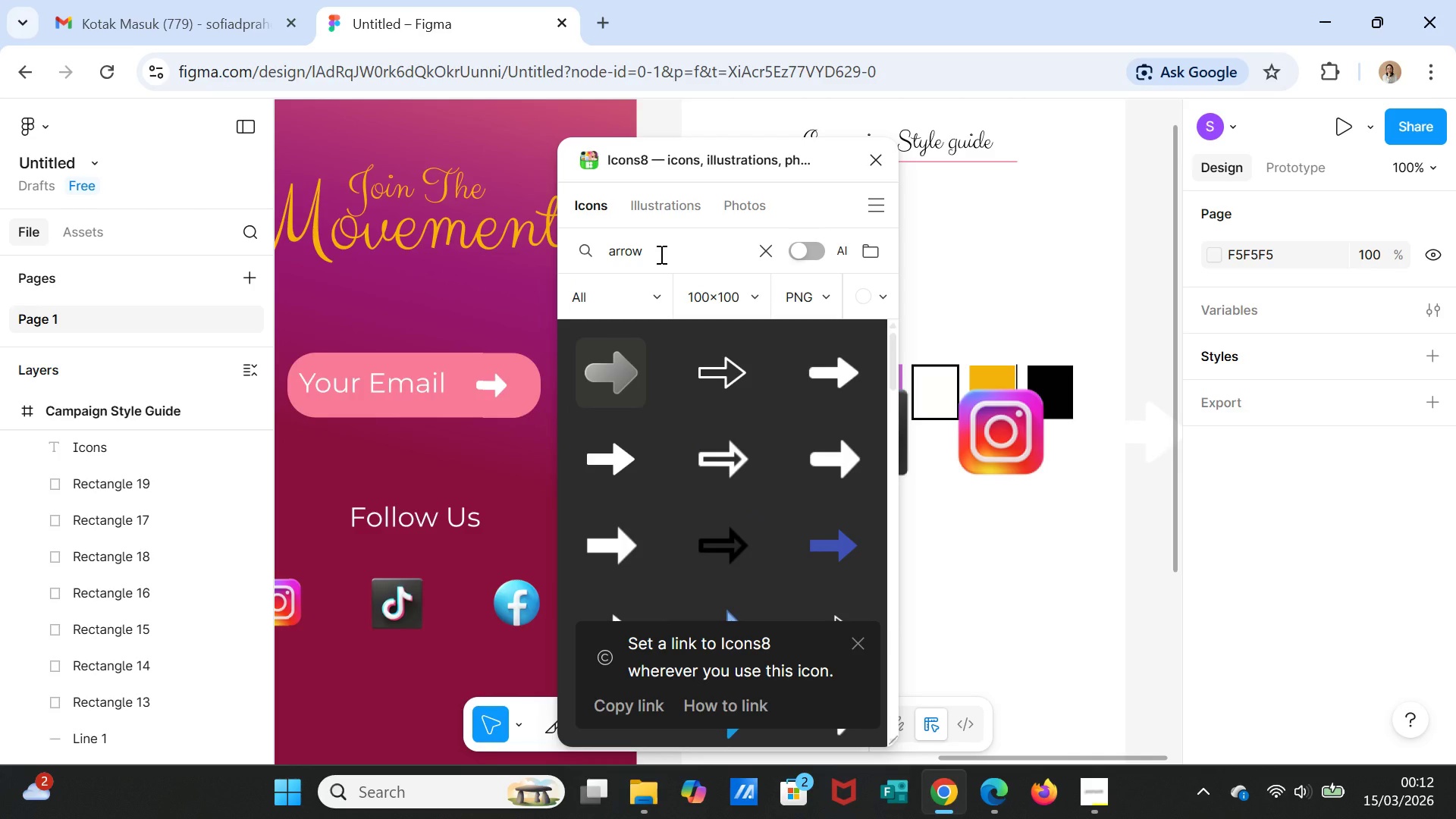 
wait(6.59)
 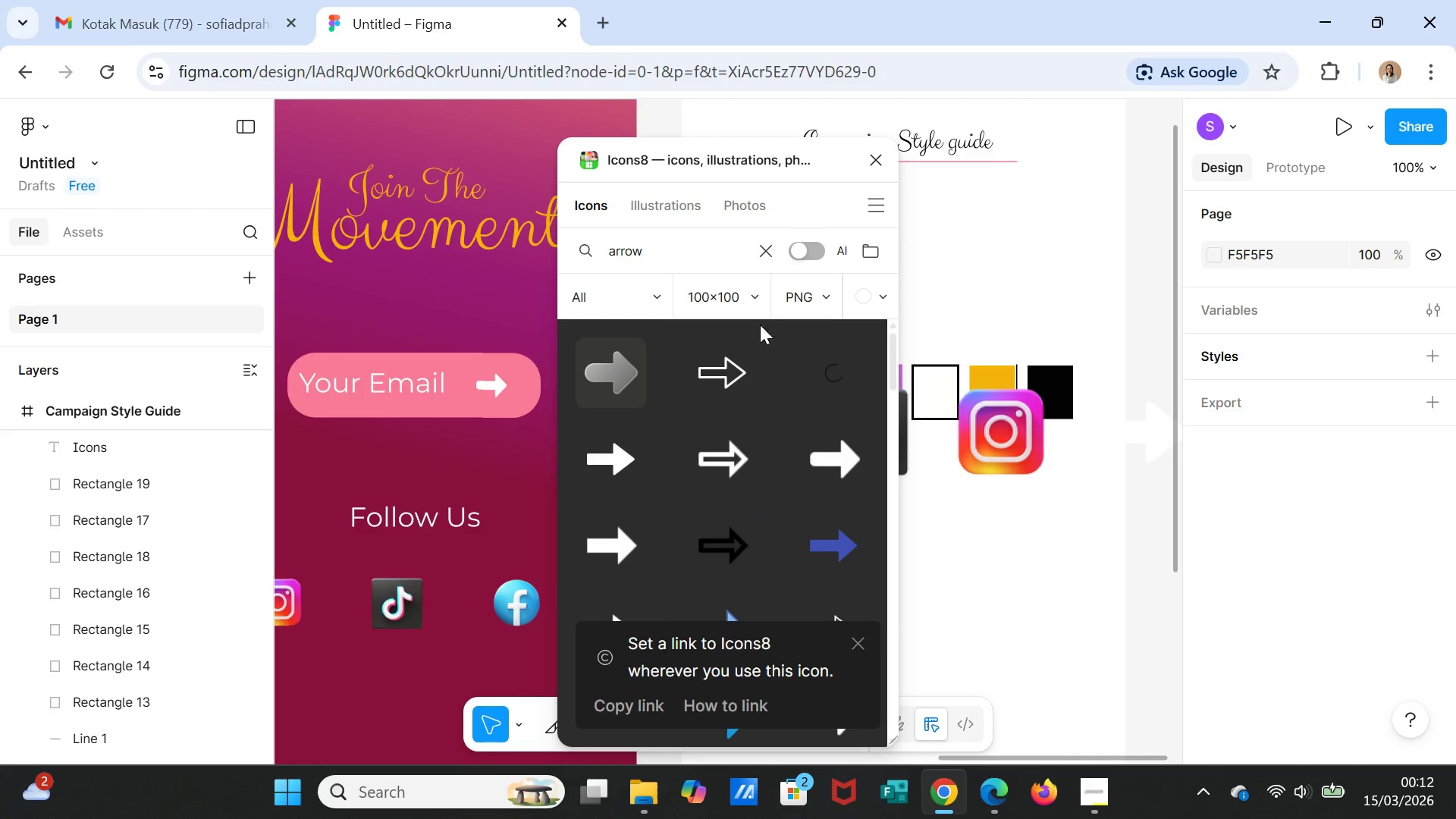 
left_click([961, 541])
 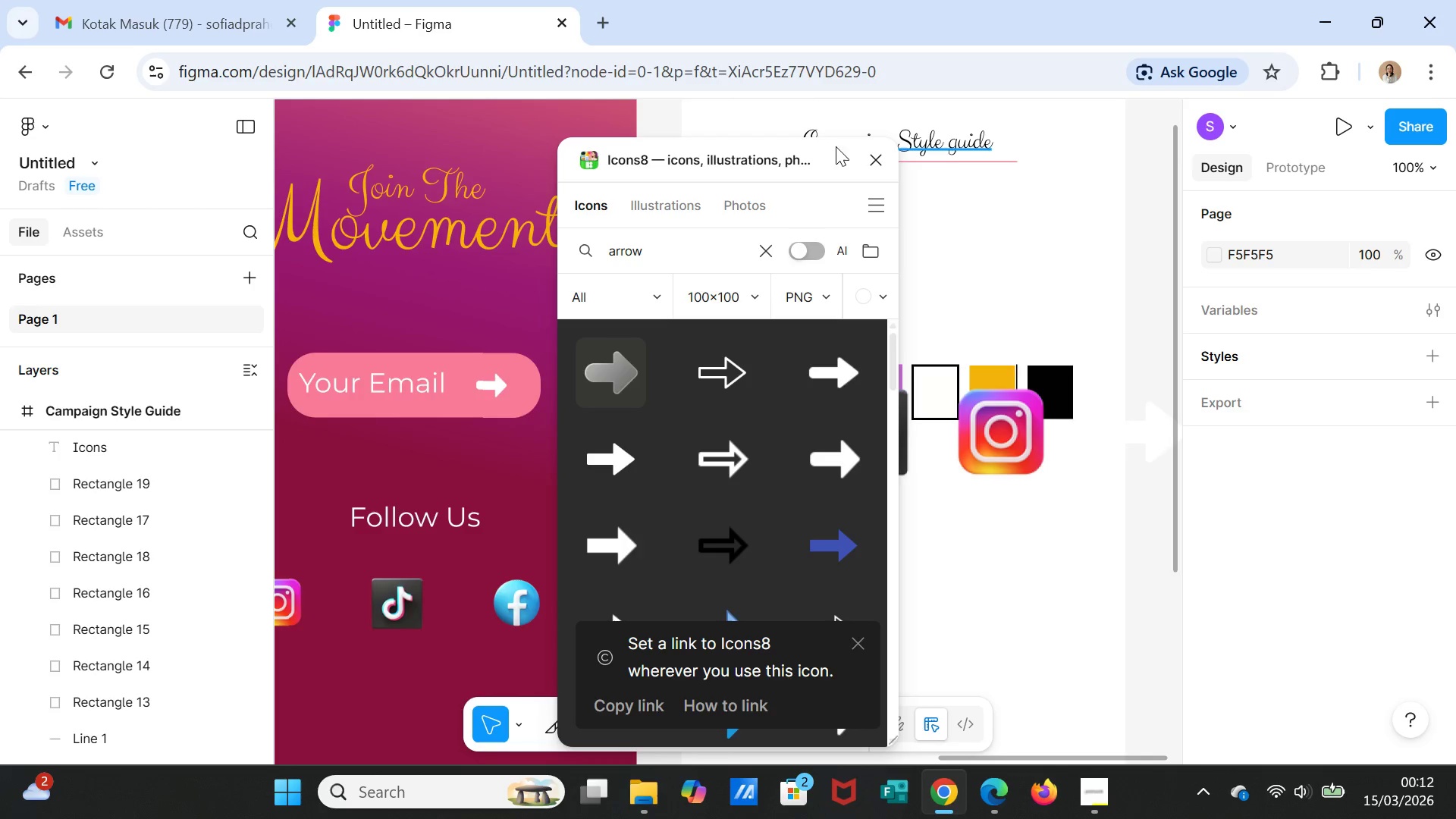 
left_click([876, 158])
 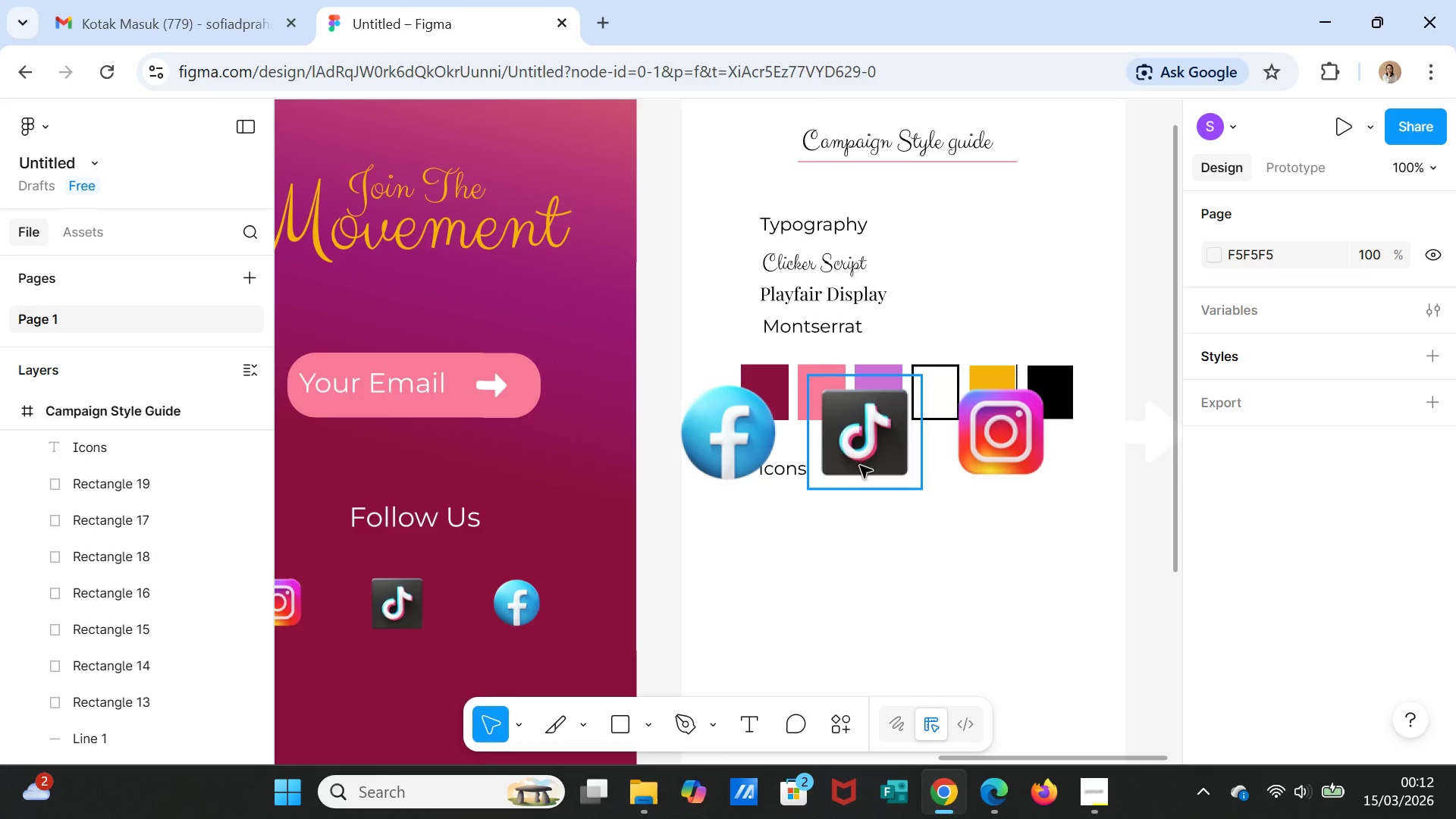 
left_click_drag(start_coordinate=[860, 466], to_coordinate=[767, 579])
 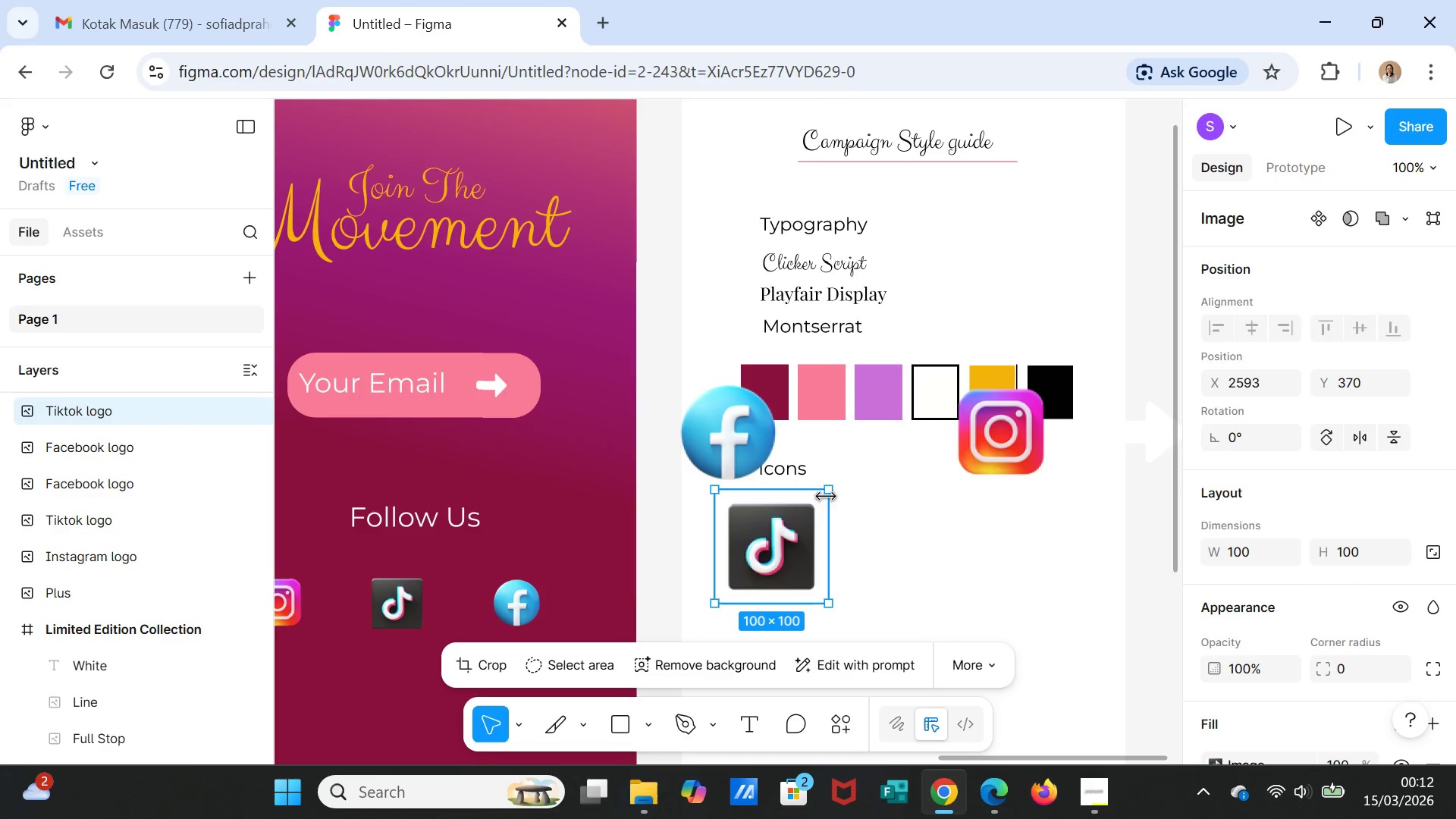 
left_click_drag(start_coordinate=[827, 495], to_coordinate=[770, 551])
 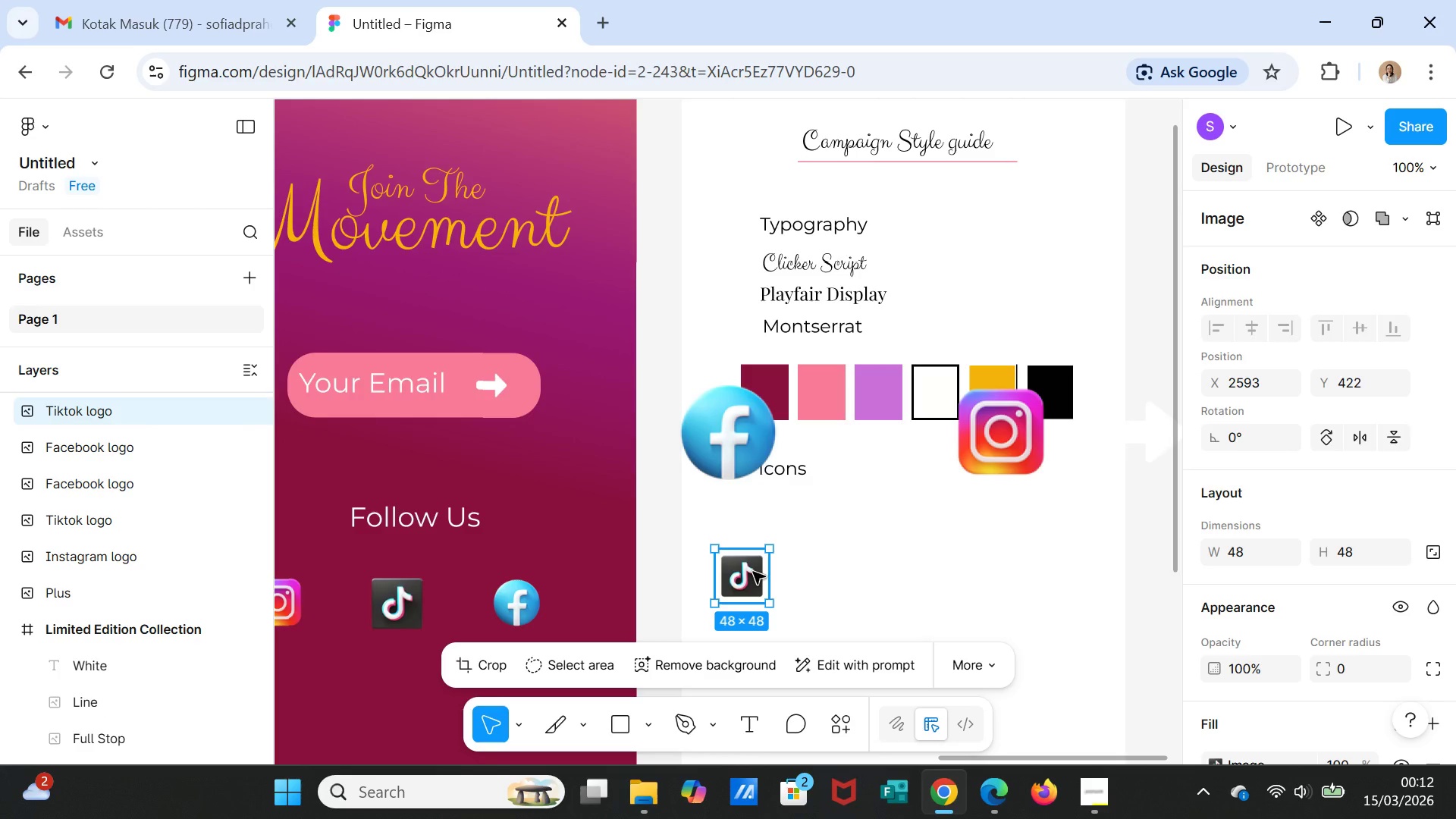 
left_click_drag(start_coordinate=[753, 572], to_coordinate=[770, 518])
 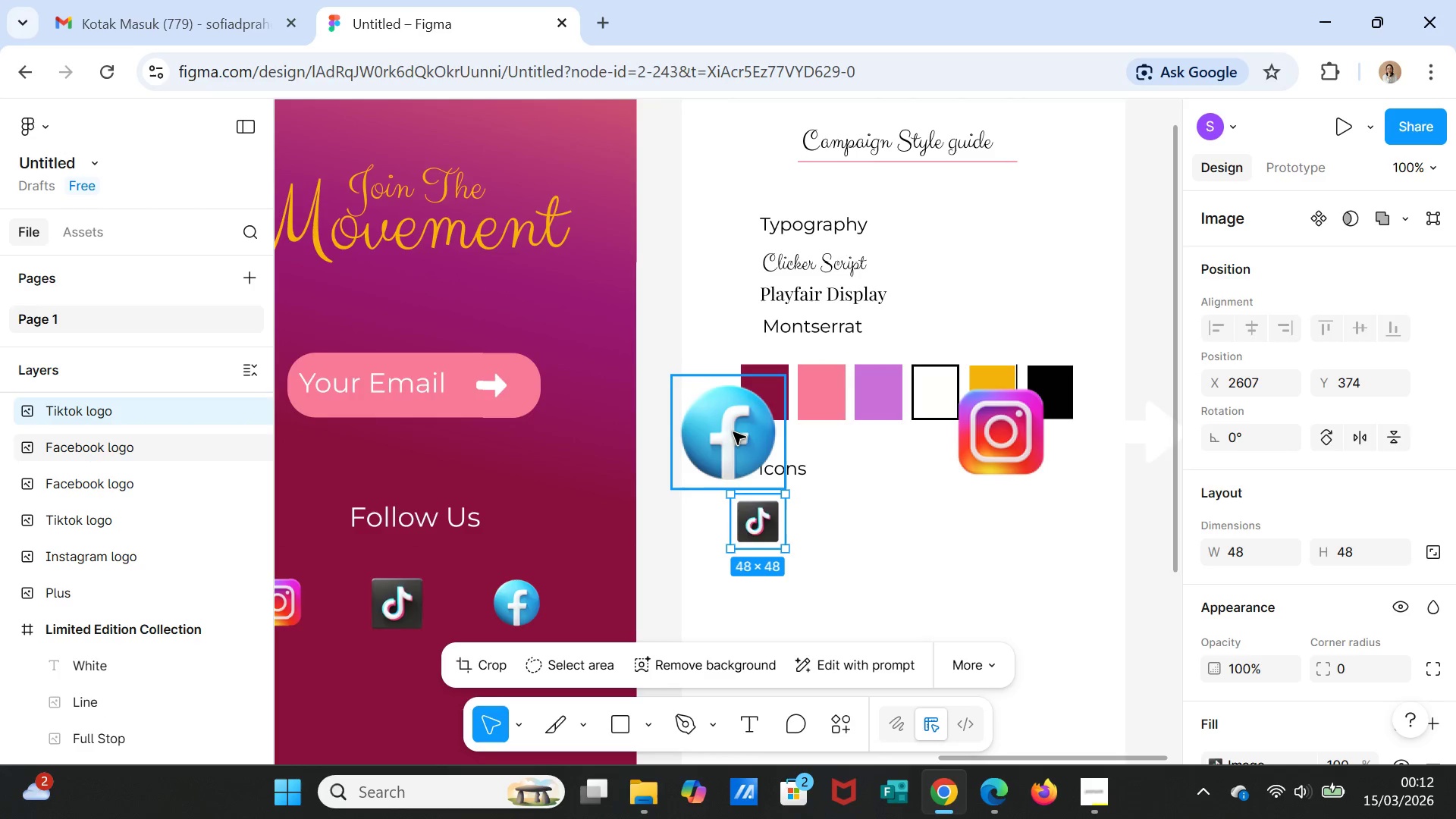 
left_click([733, 432])
 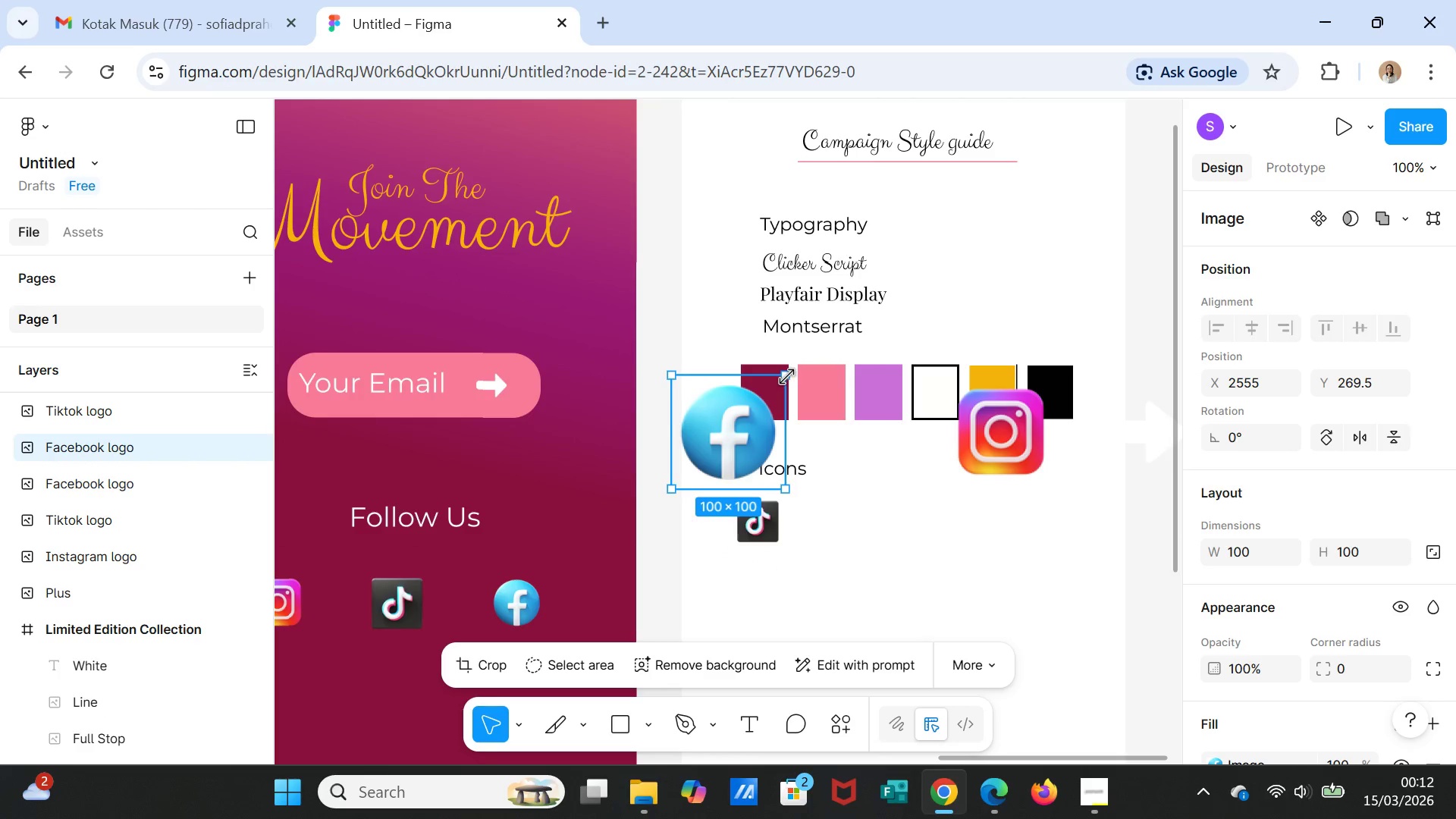 
left_click_drag(start_coordinate=[787, 377], to_coordinate=[755, 426])
 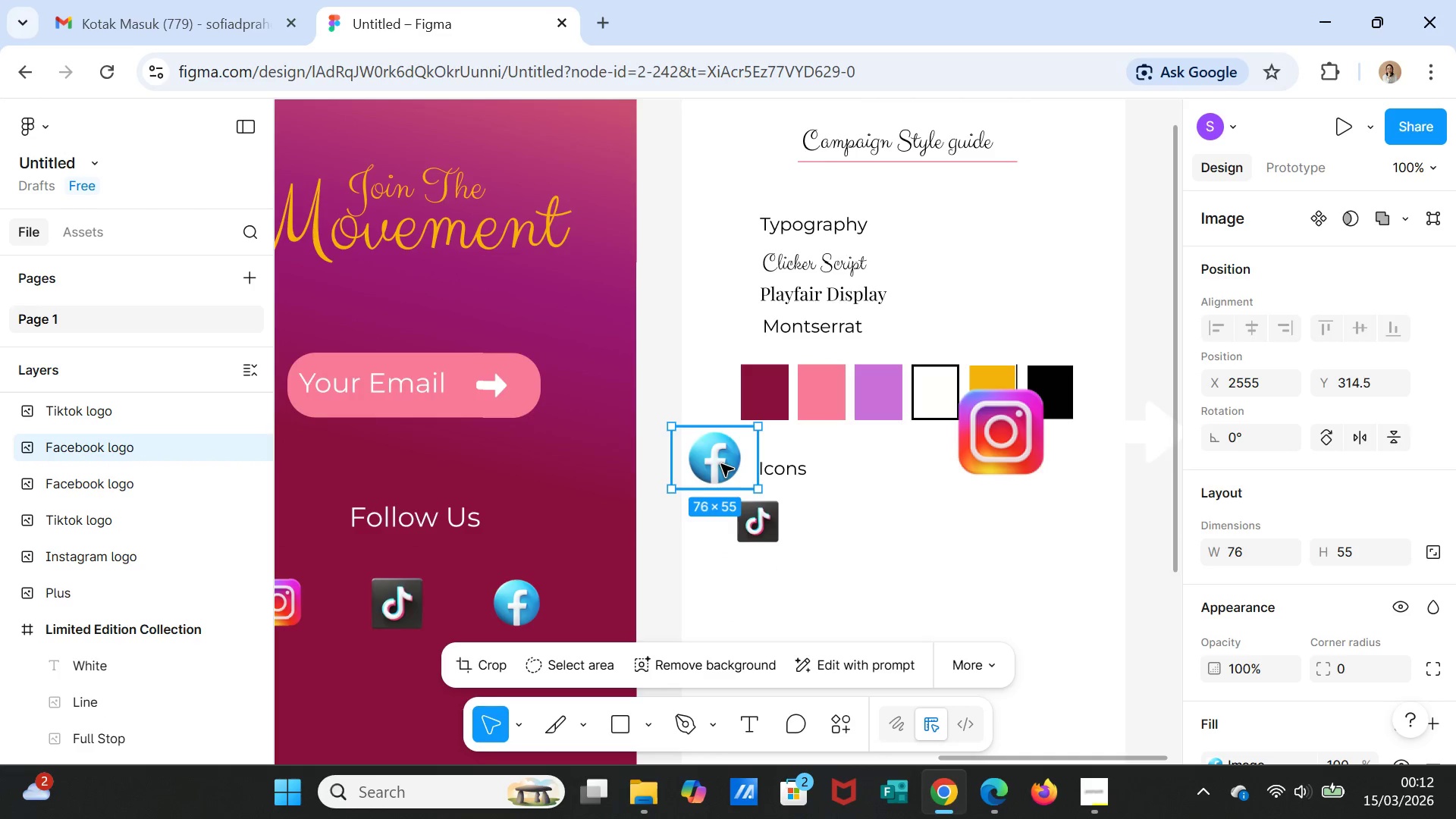 
left_click_drag(start_coordinate=[721, 464], to_coordinate=[820, 526])
 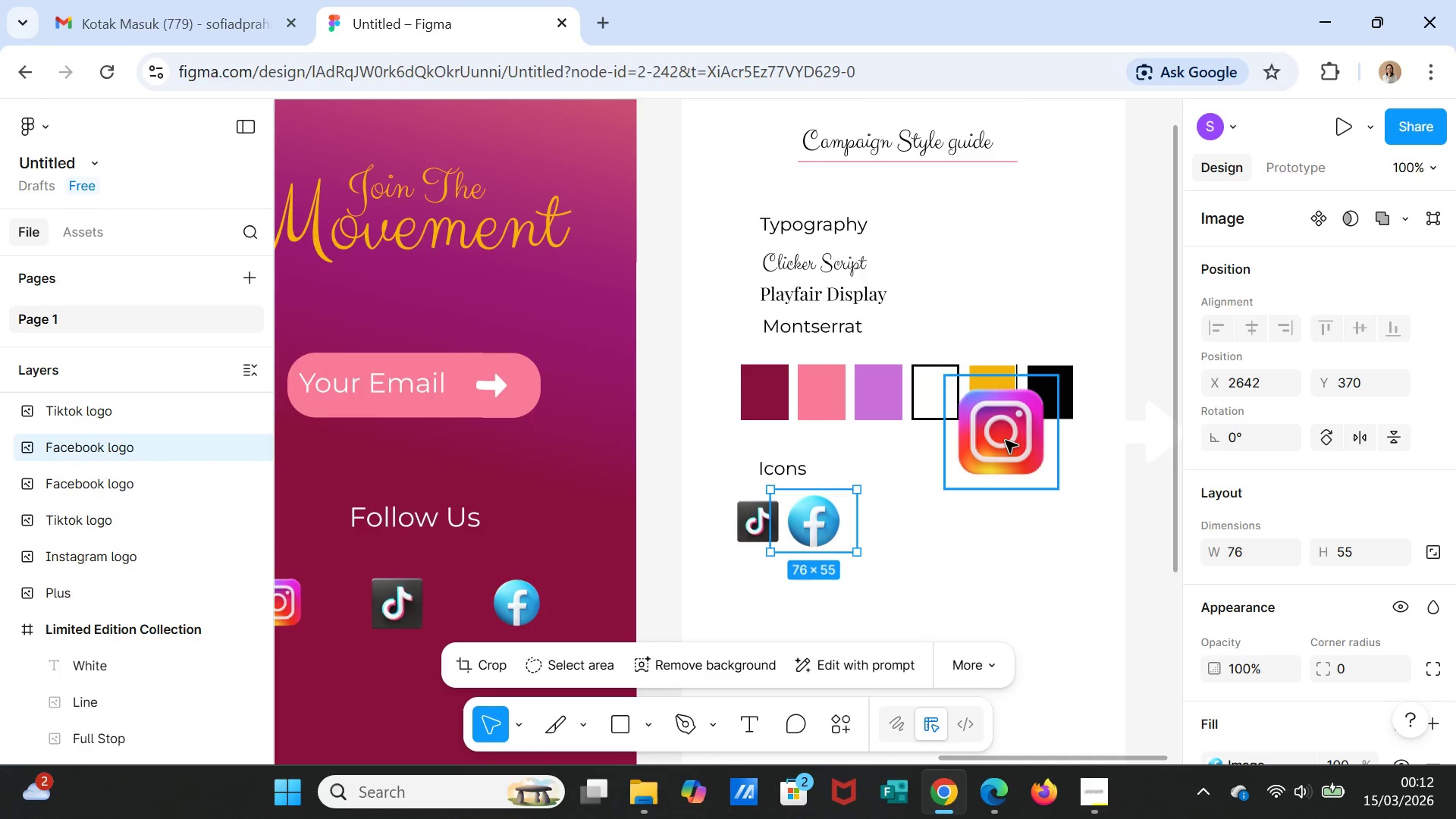 
left_click([1006, 440])
 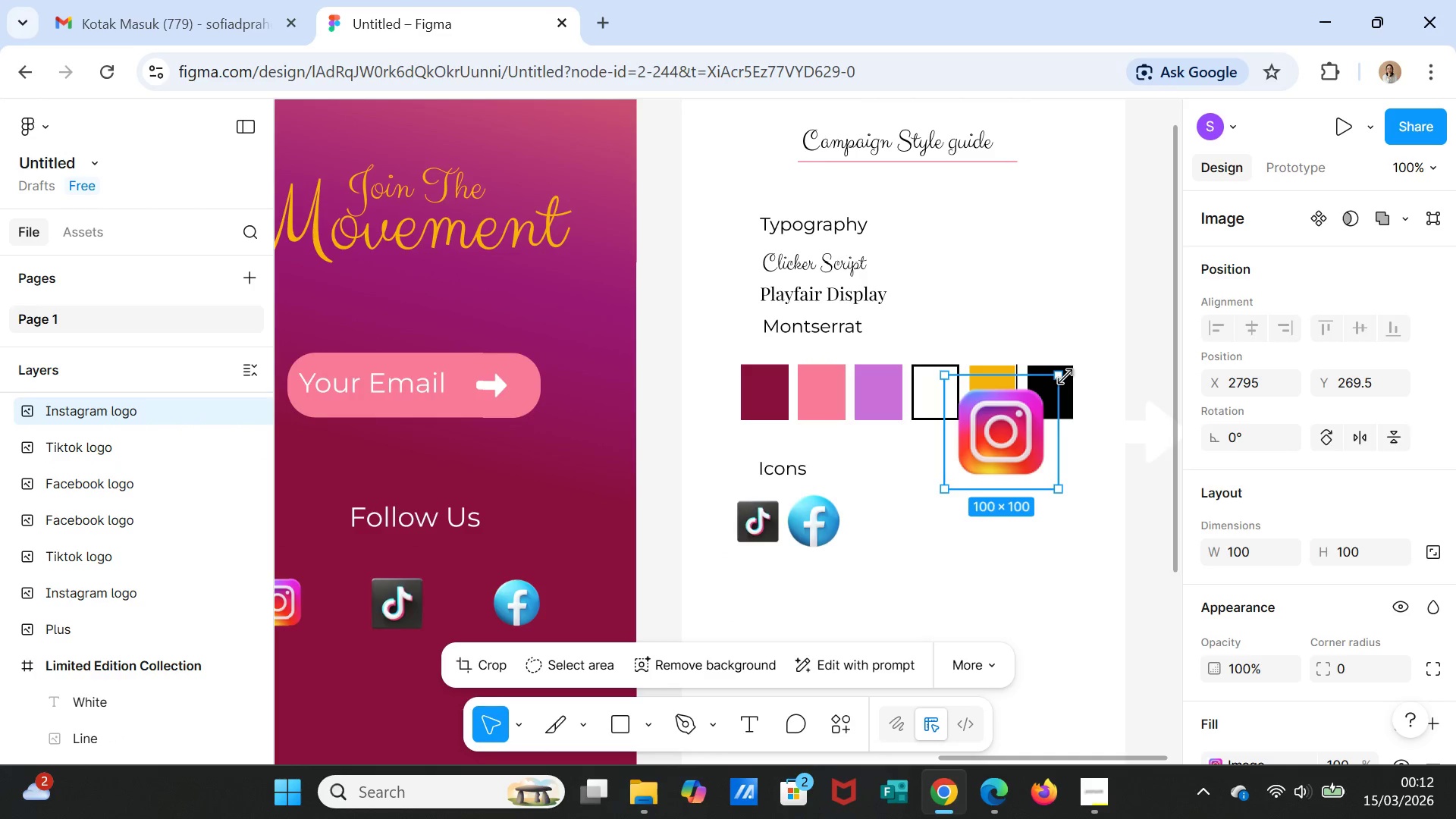 
left_click_drag(start_coordinate=[1064, 376], to_coordinate=[1009, 428])
 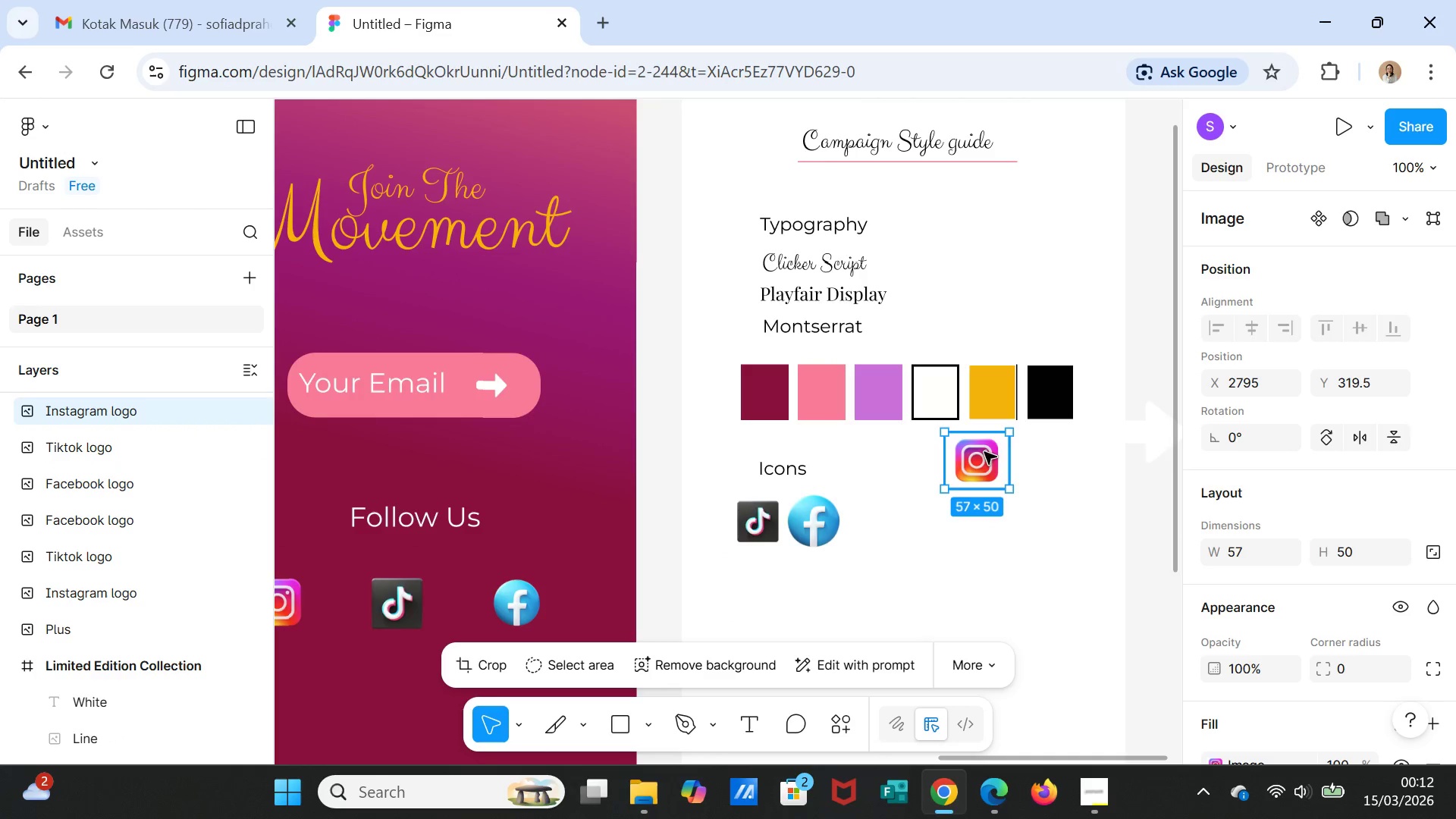 
left_click_drag(start_coordinate=[984, 453], to_coordinate=[890, 519])
 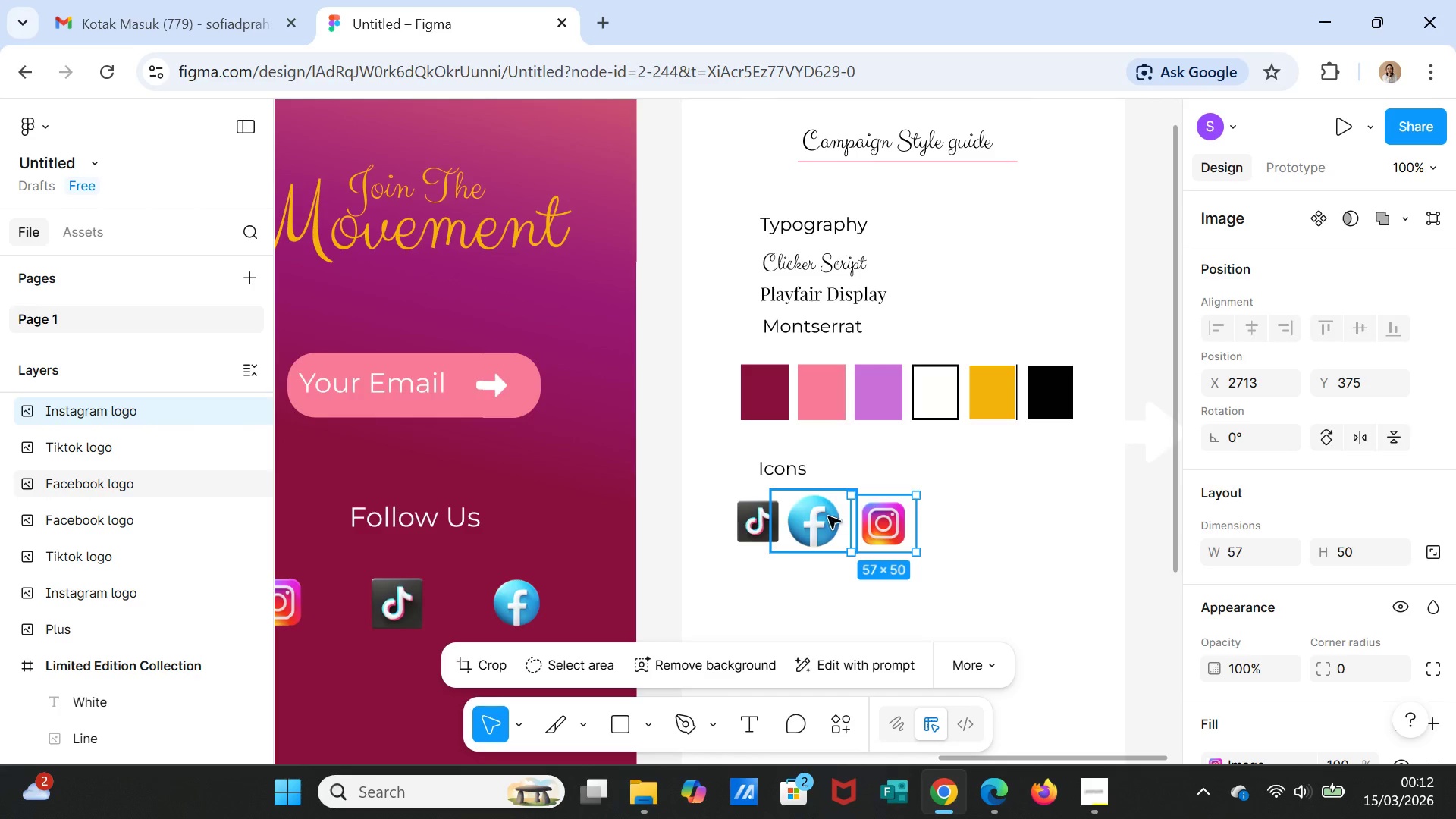 
left_click([828, 516])
 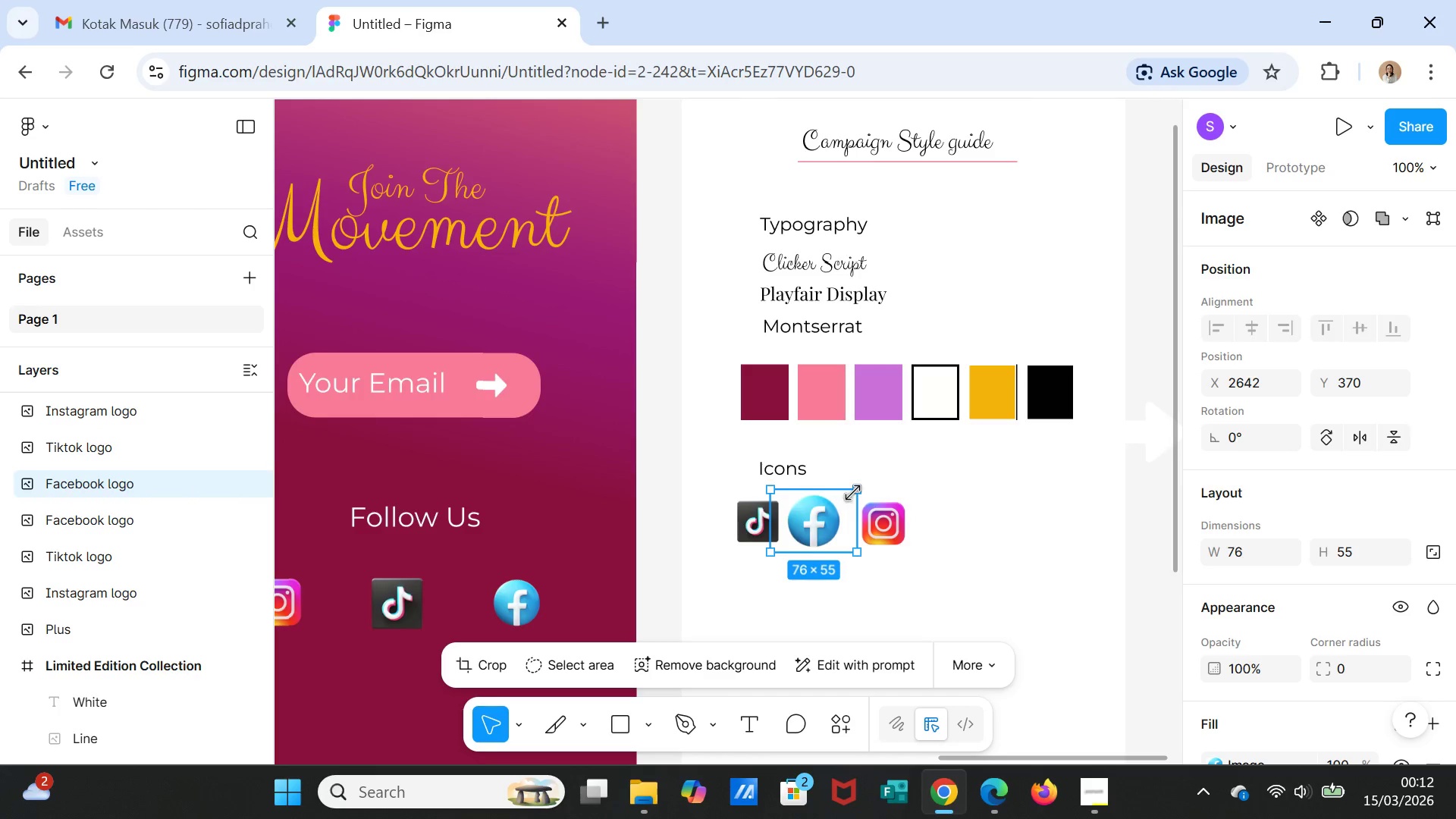 
left_click_drag(start_coordinate=[854, 492], to_coordinate=[845, 499])
 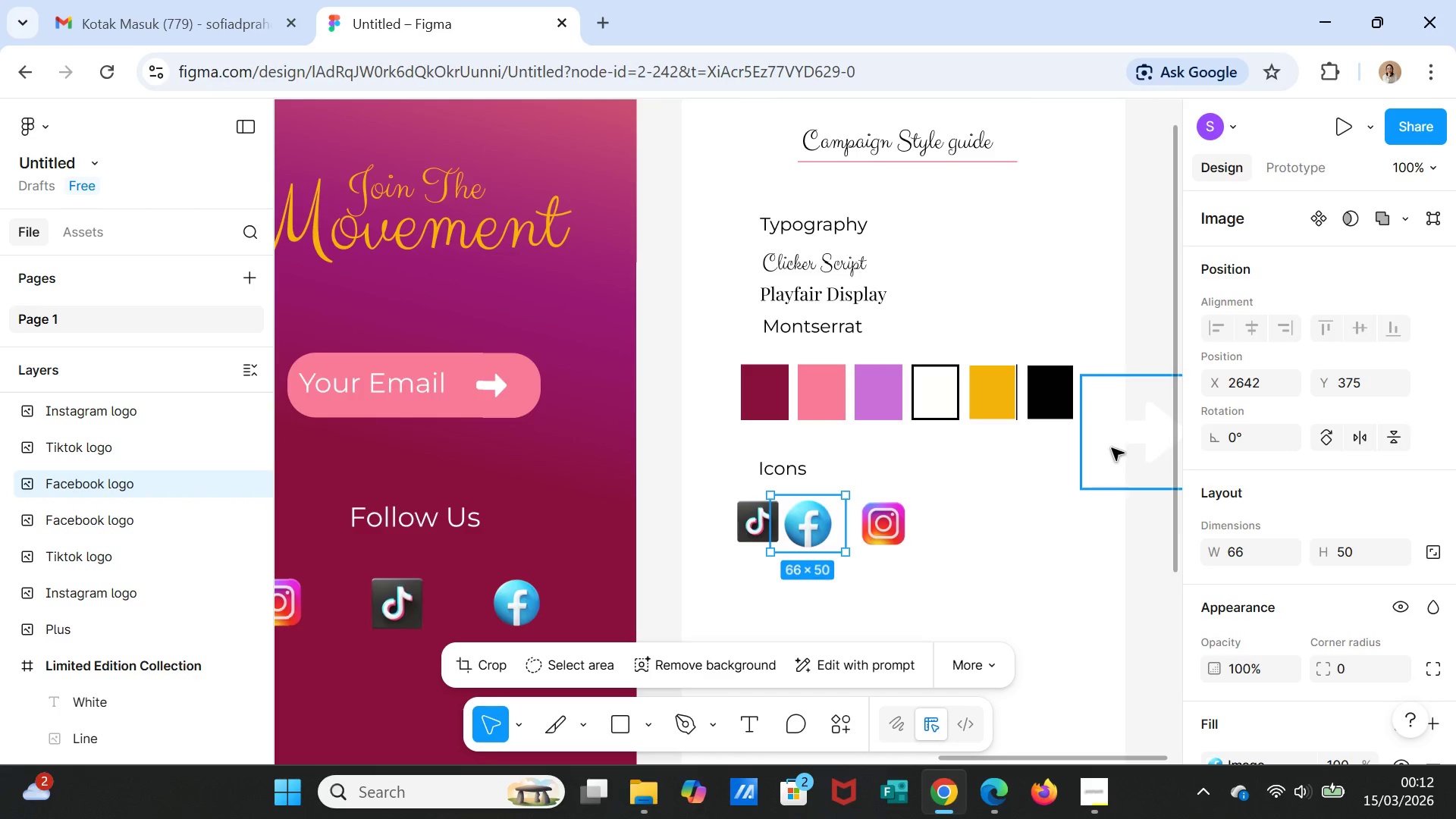 
left_click([1133, 443])
 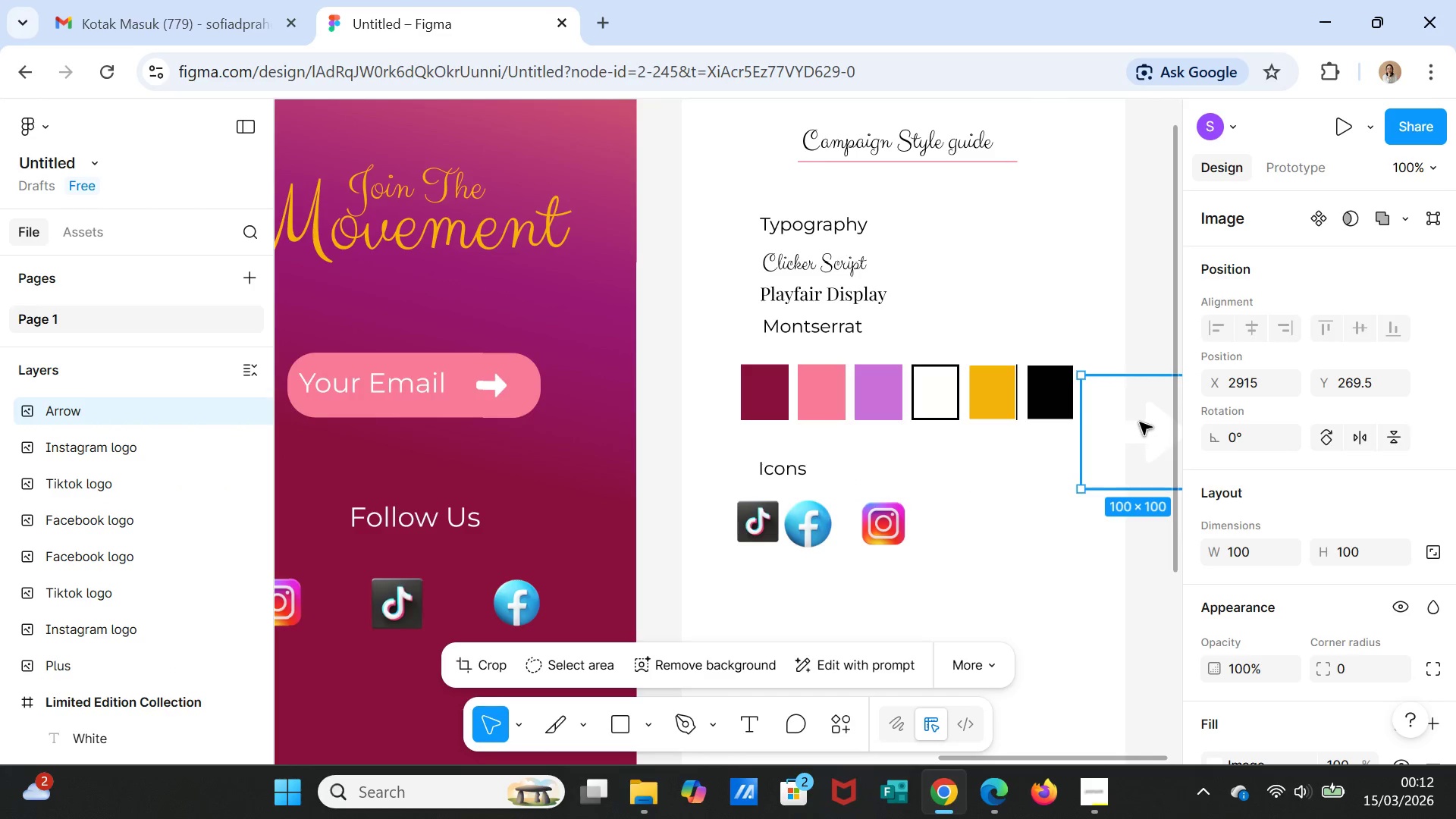 
left_click_drag(start_coordinate=[1140, 422], to_coordinate=[976, 507])
 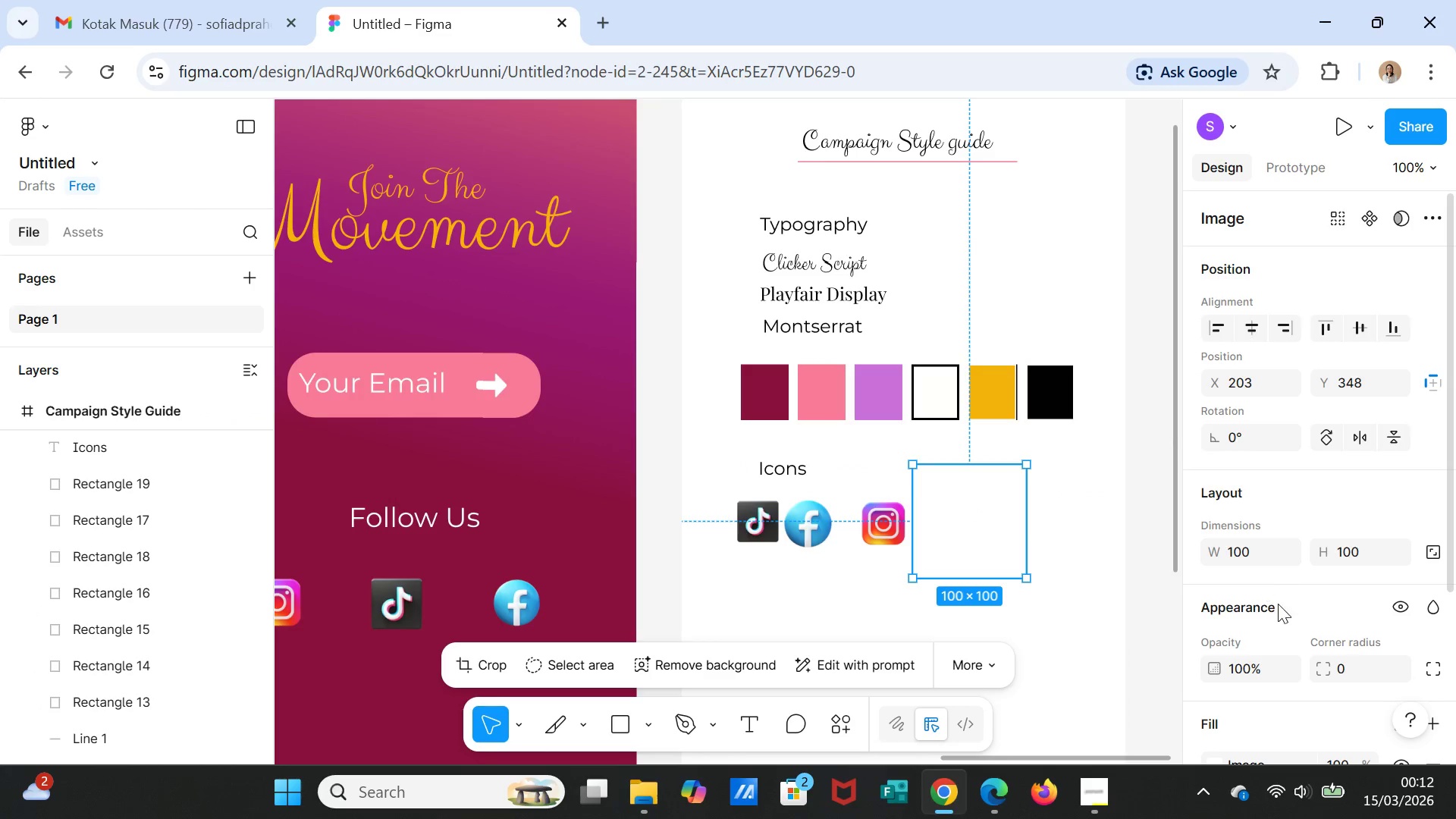 
scroll: coordinate [1280, 607], scroll_direction: down, amount: 2.0
 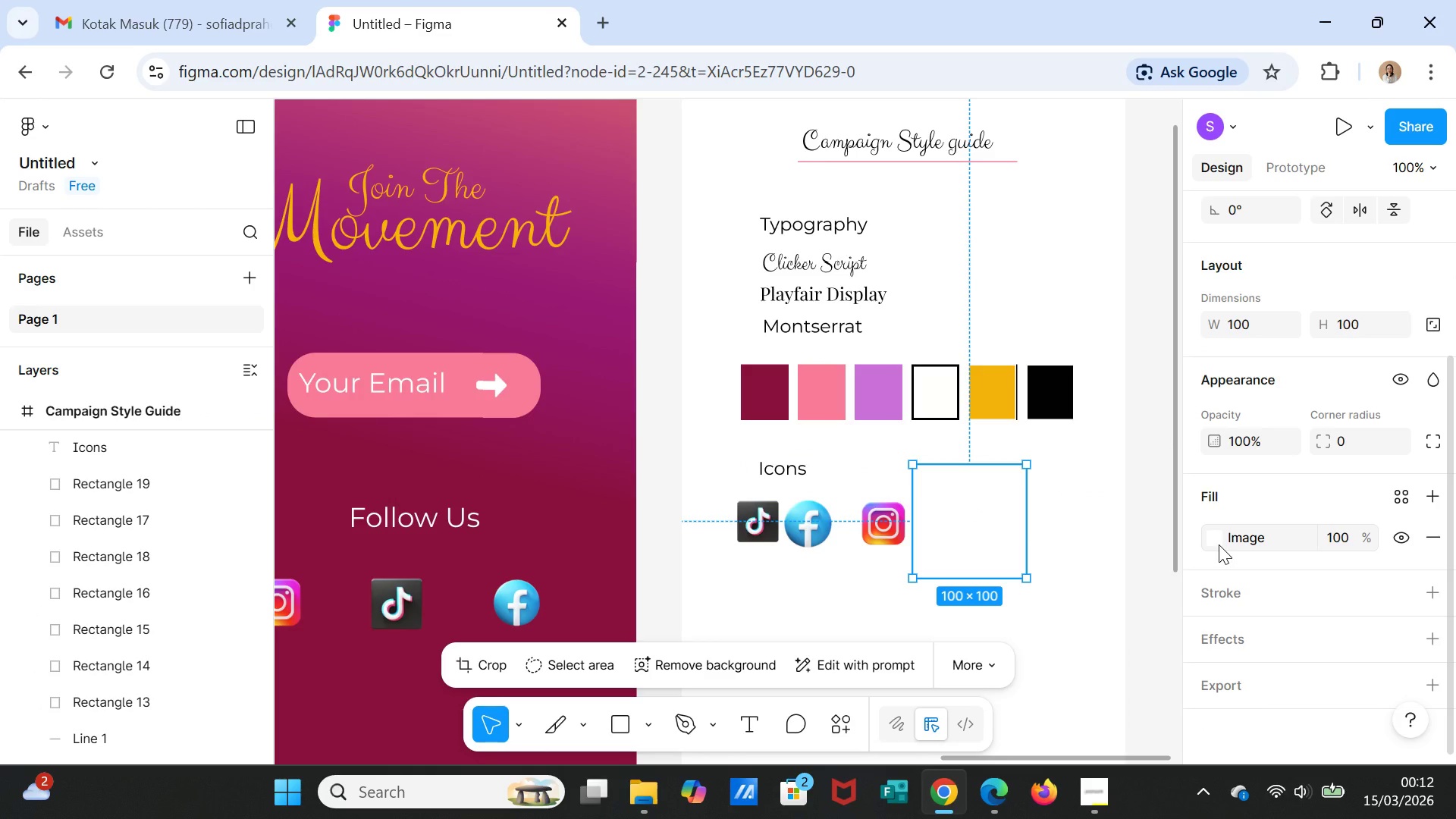 
left_click([1219, 544])
 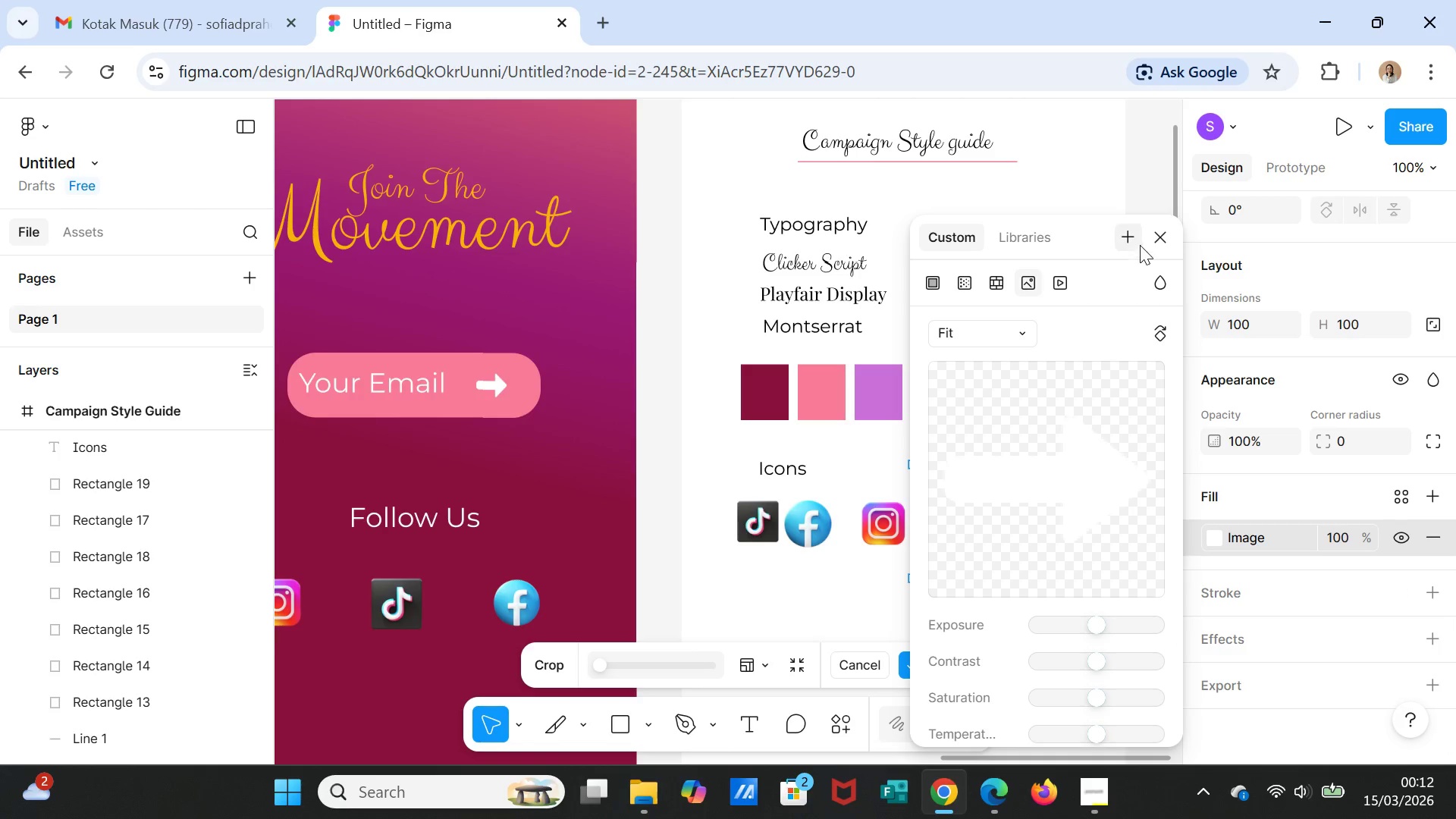 
left_click([1159, 234])
 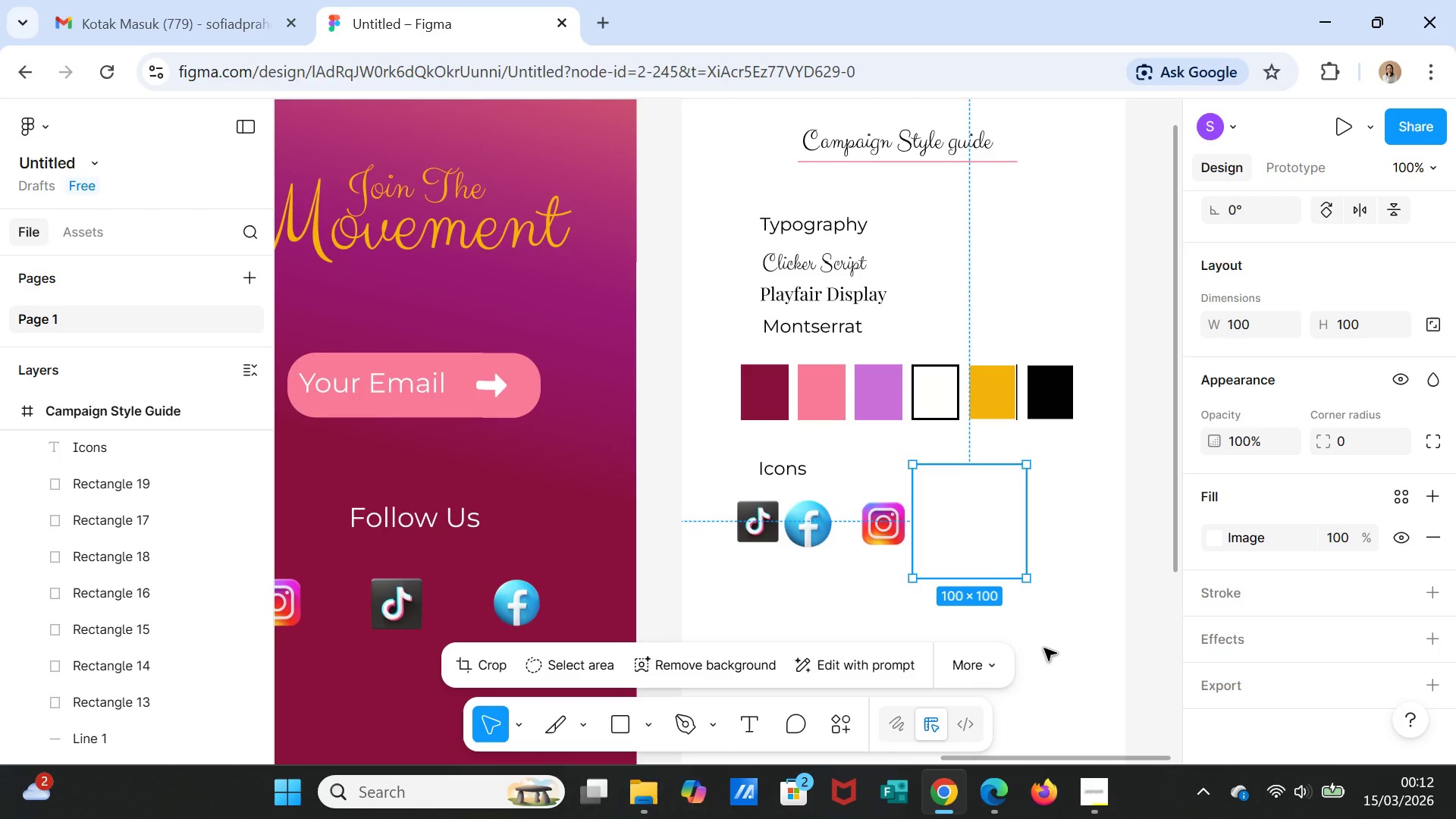 
left_click([1219, 594])
 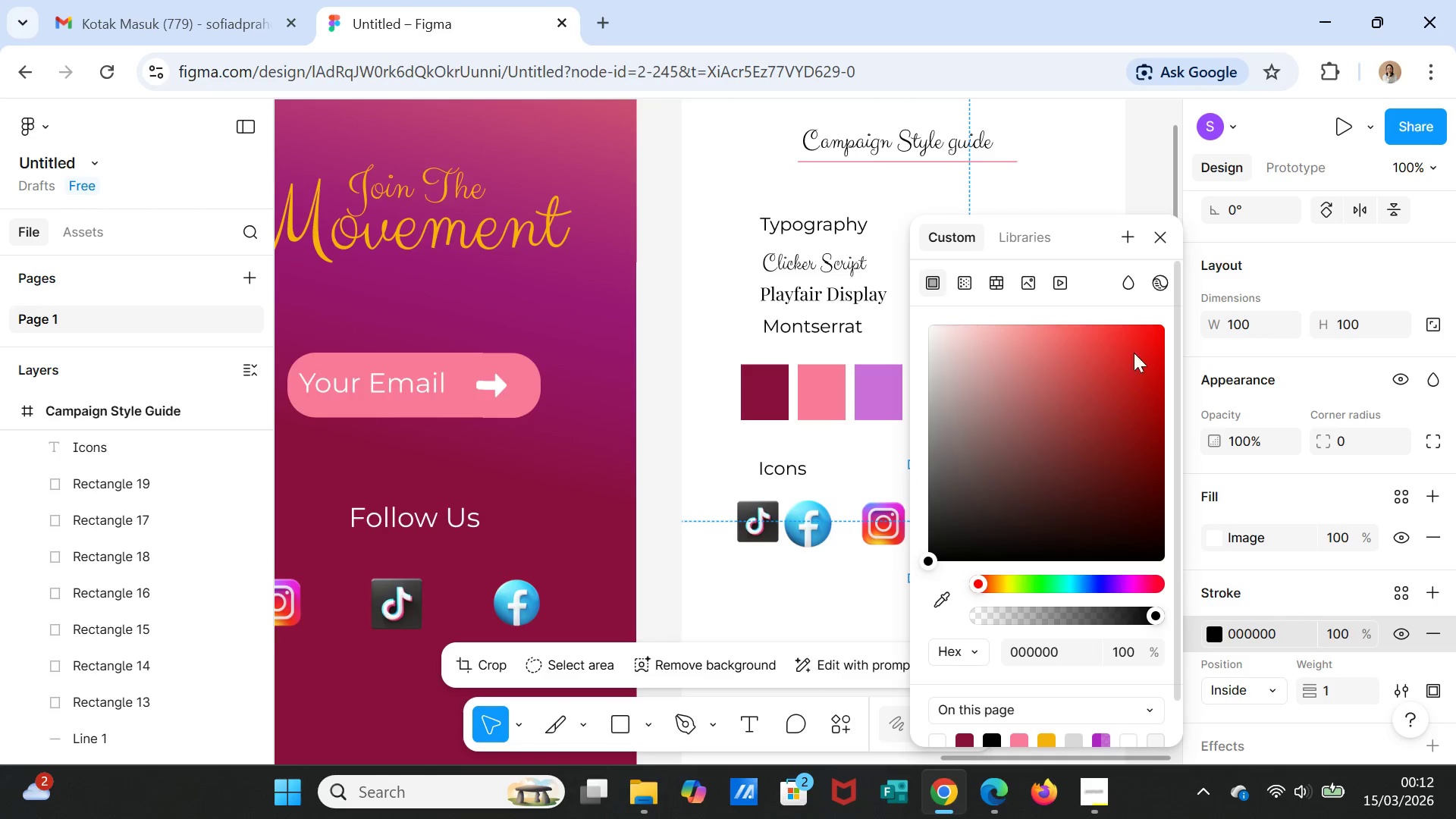 
left_click([1144, 336])
 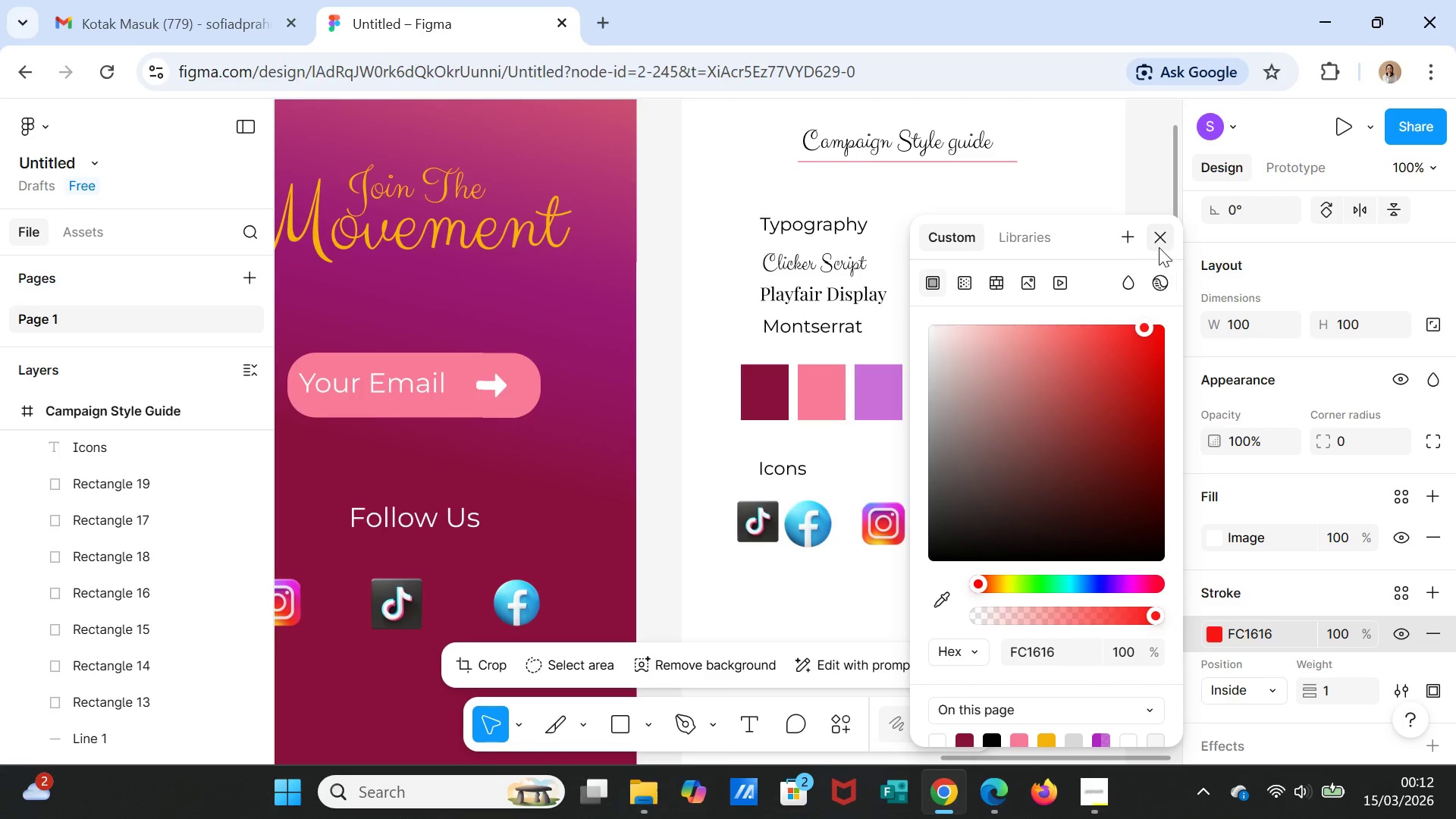 
left_click([1159, 238])
 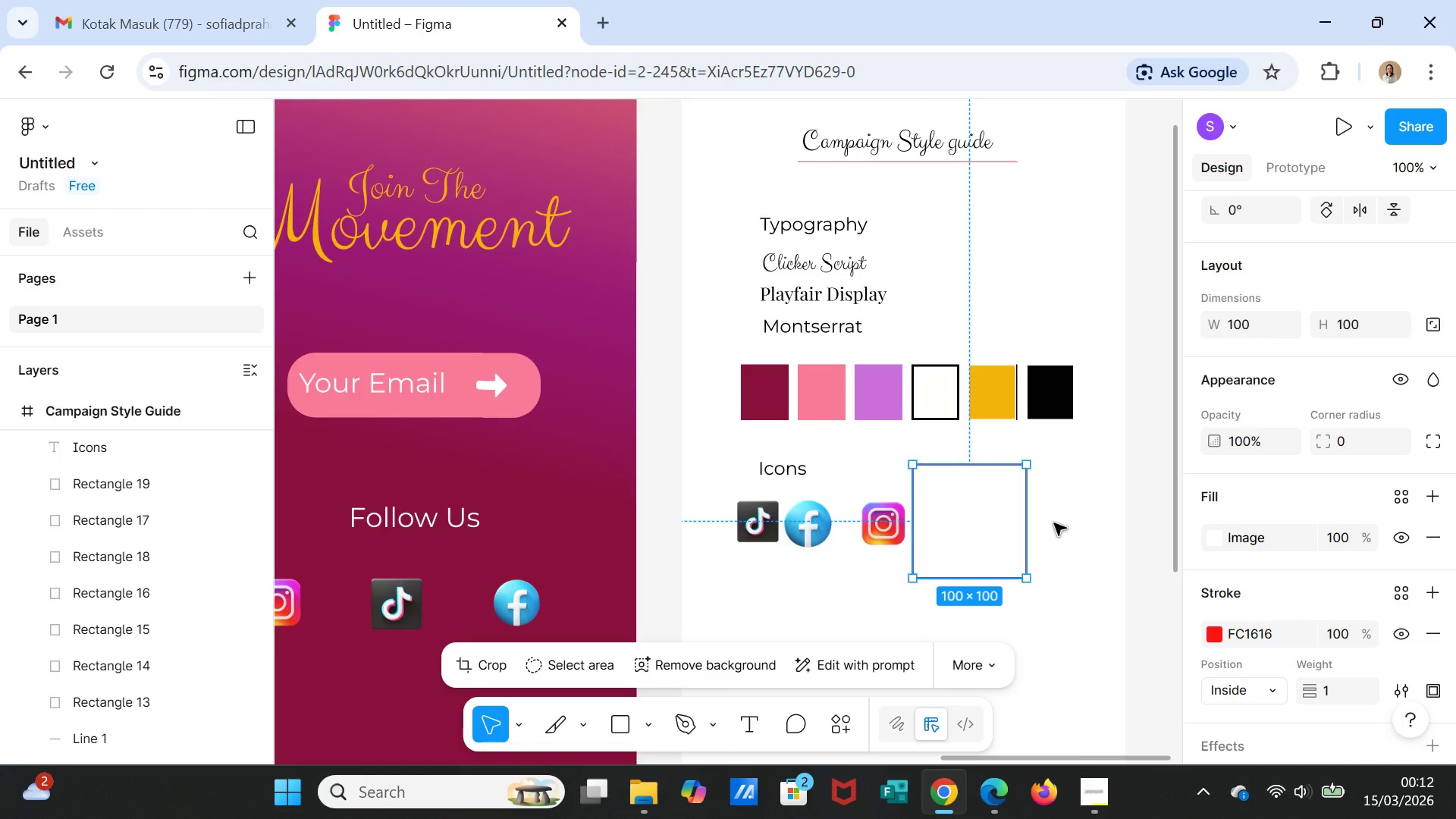 
key(Delete)
 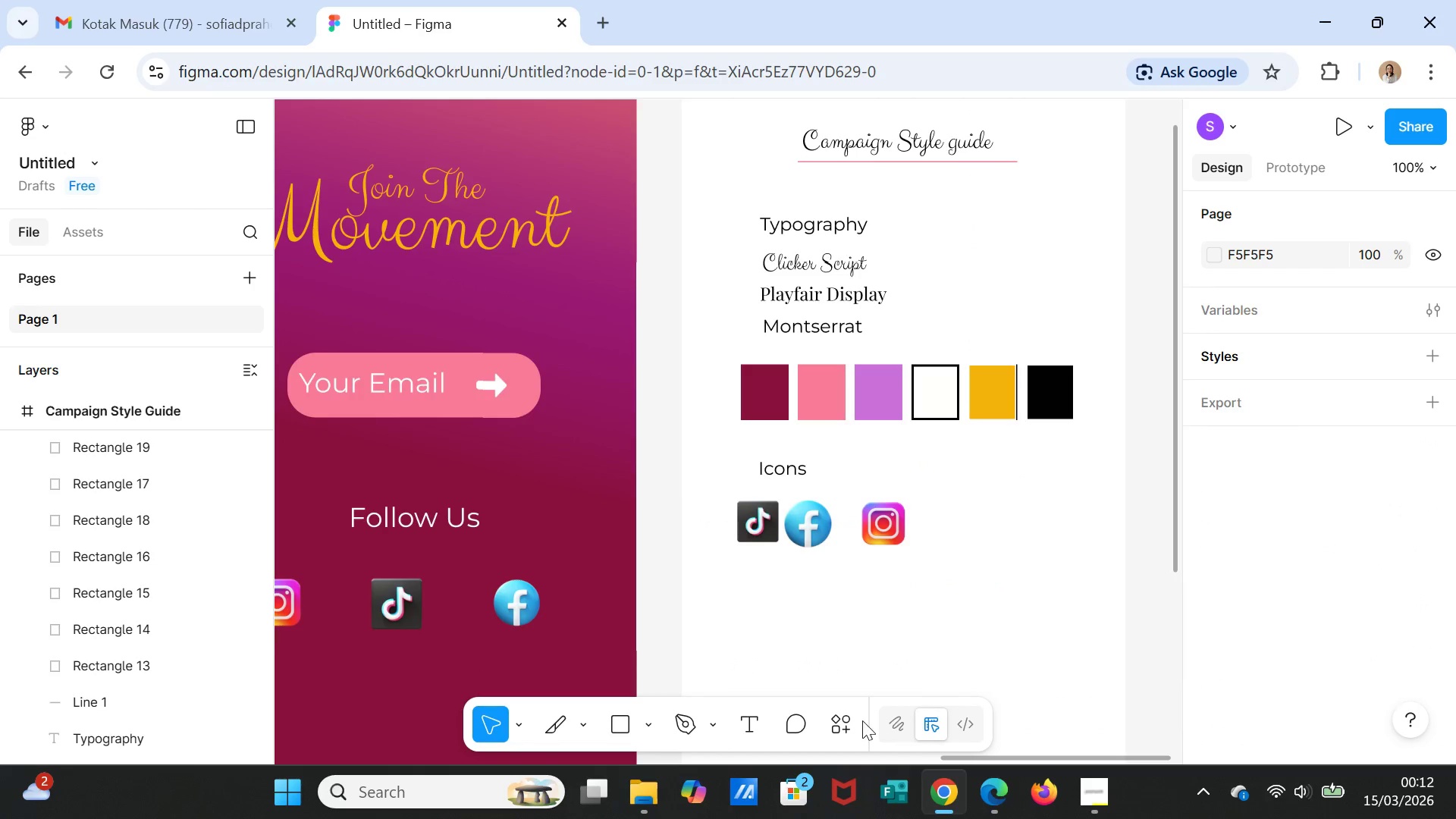 
left_click([849, 724])
 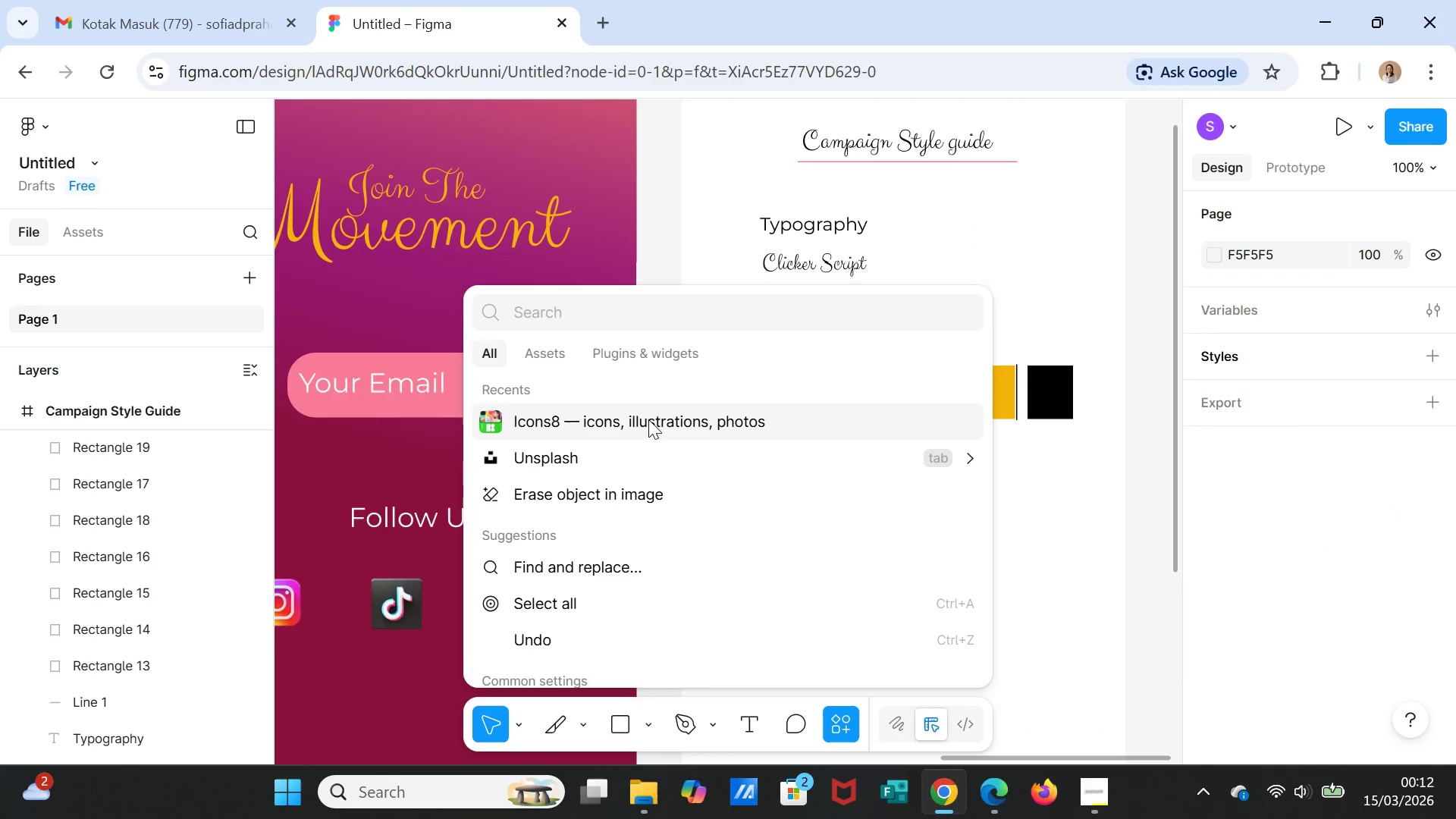 
left_click([609, 408])
 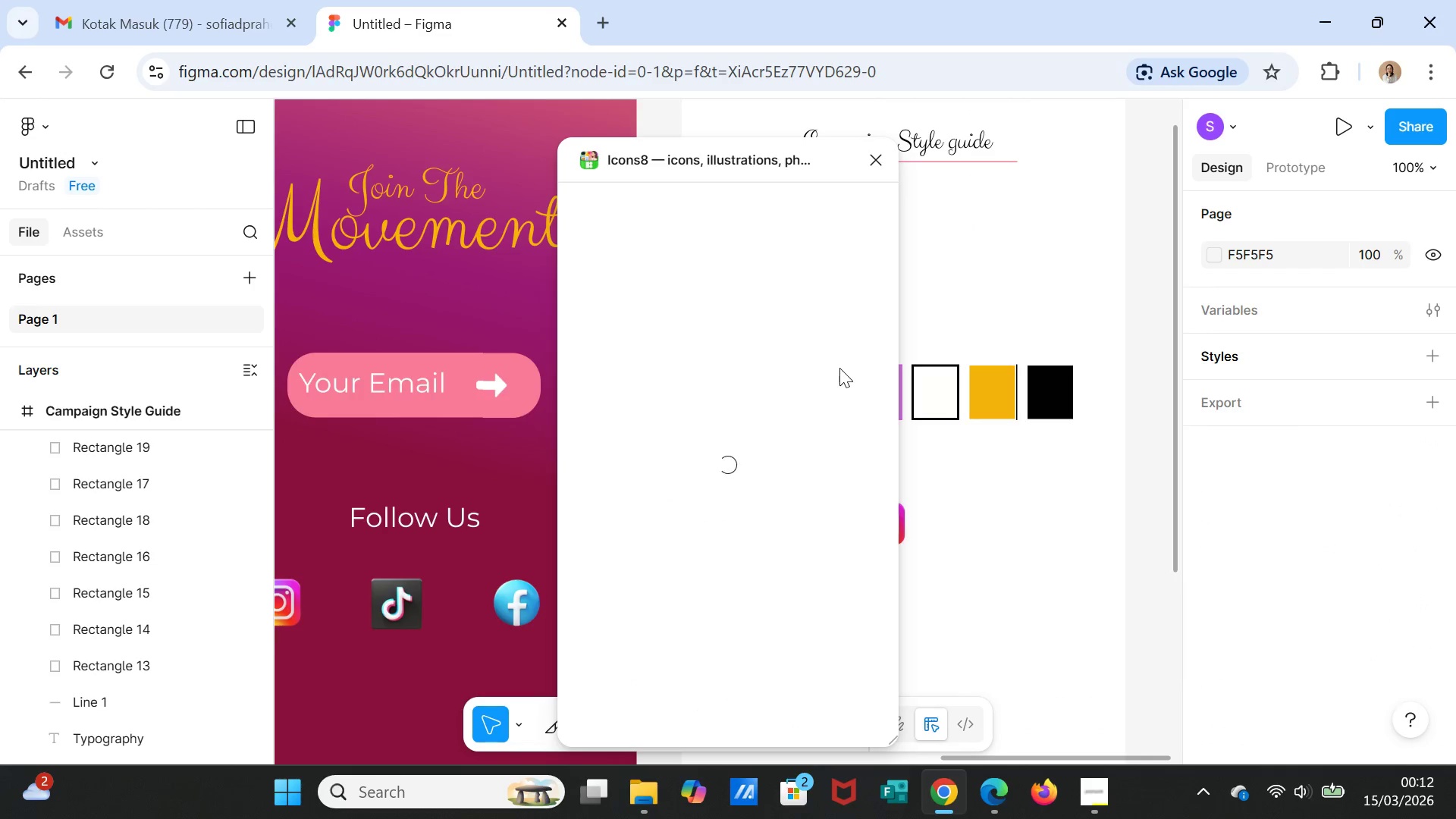 
mouse_move([871, 287])
 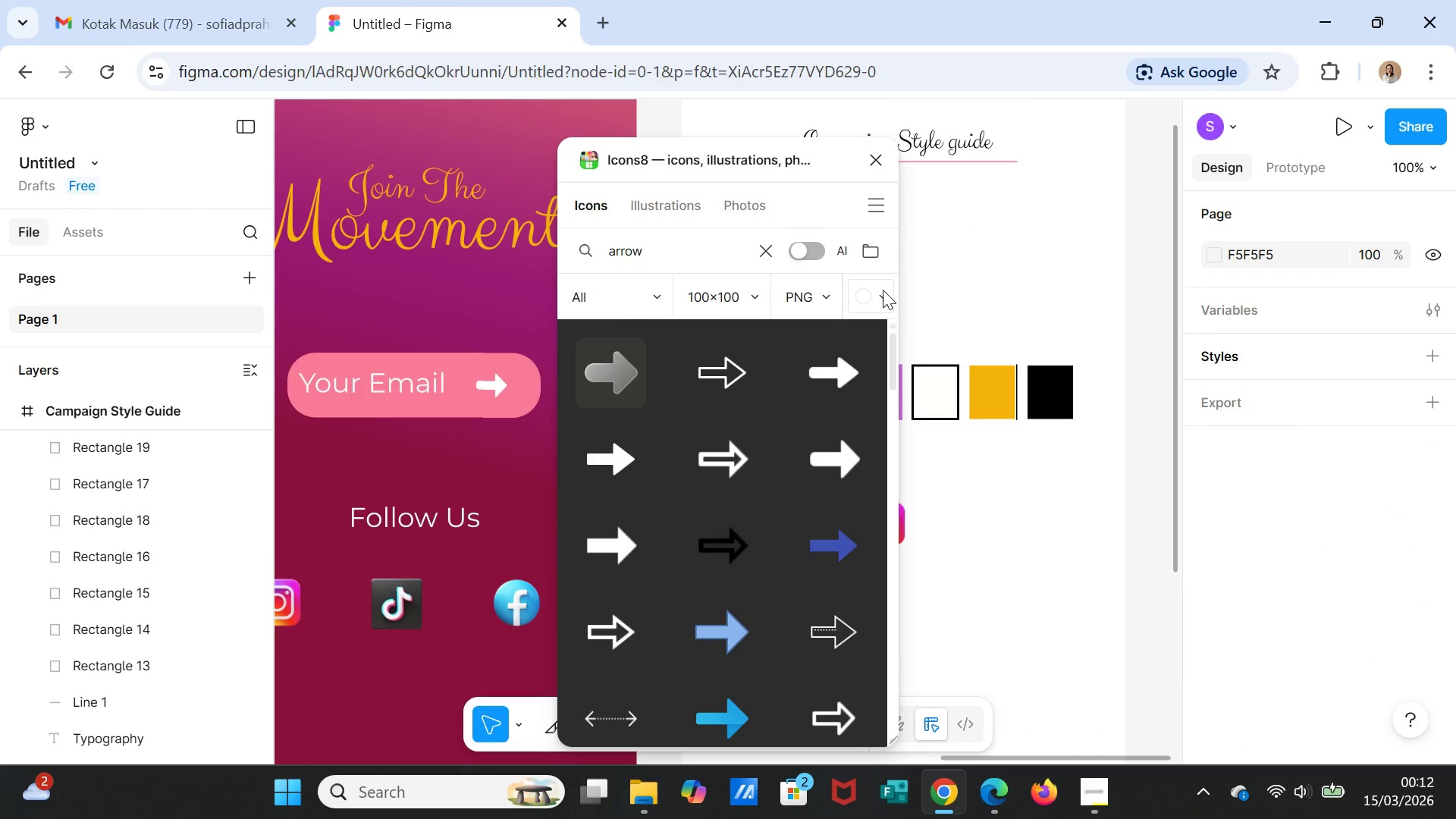 
left_click([883, 290])
 